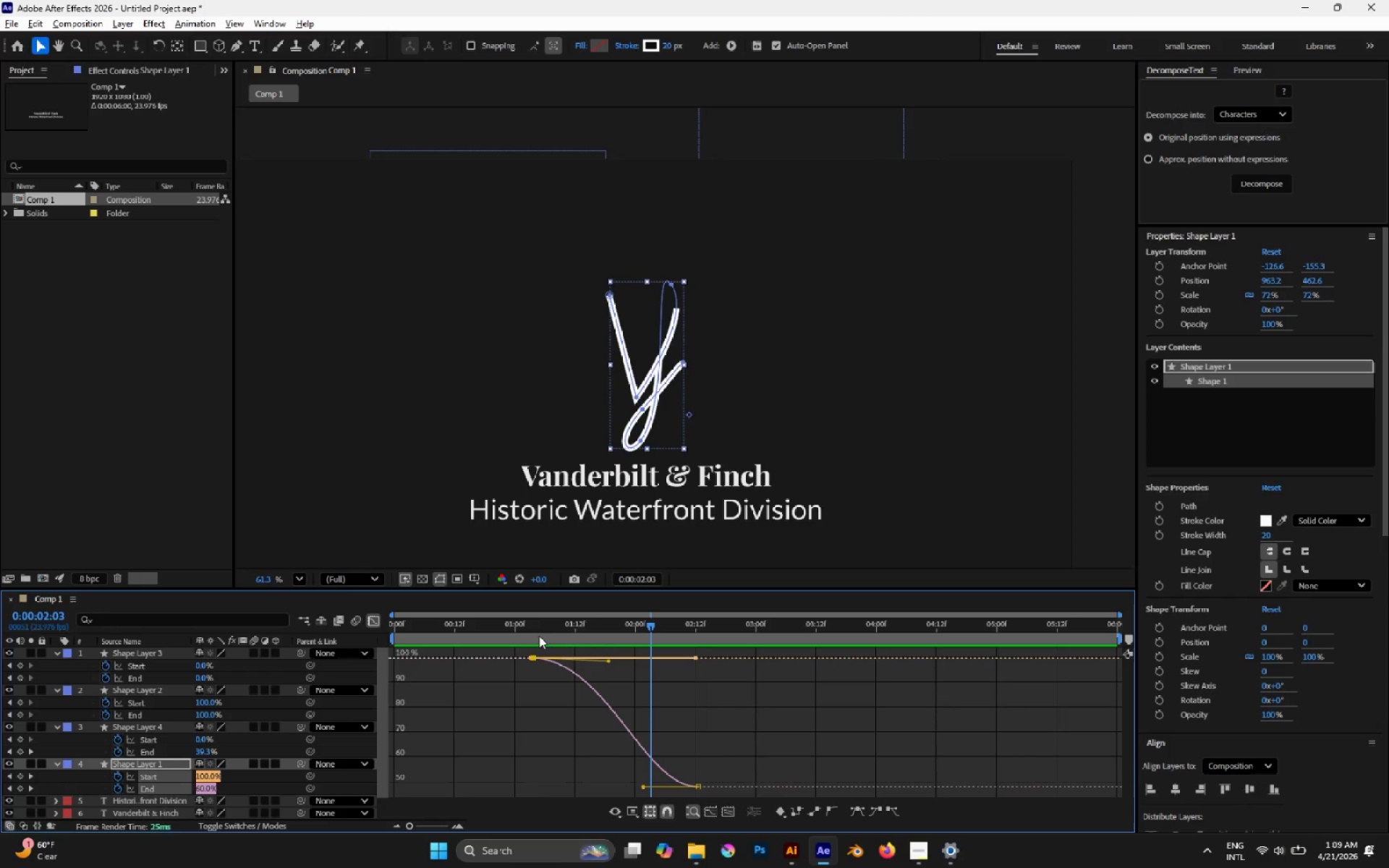 
left_click_drag(start_coordinate=[535, 627], to_coordinate=[533, 620])
 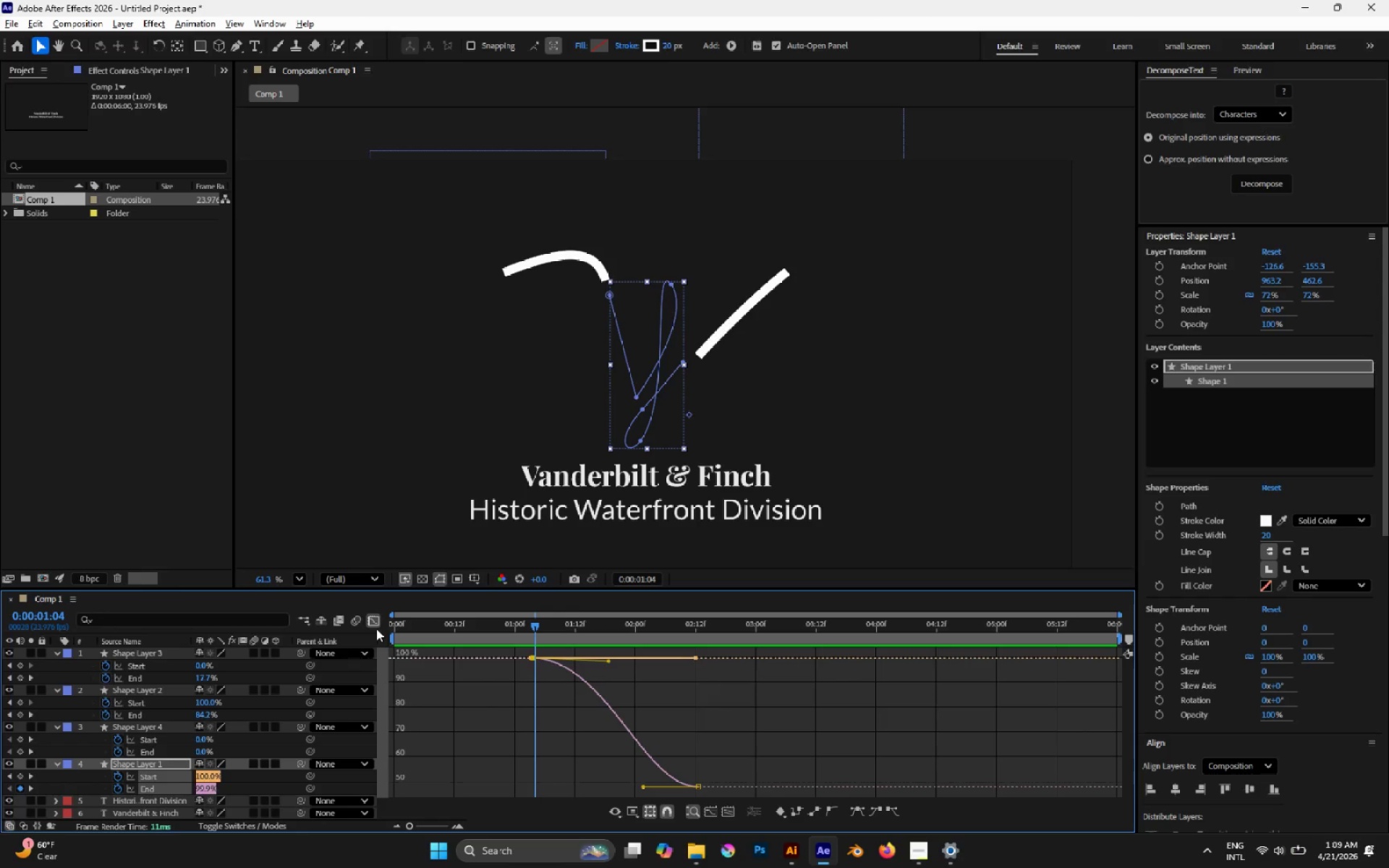 
double_click([376, 621])
 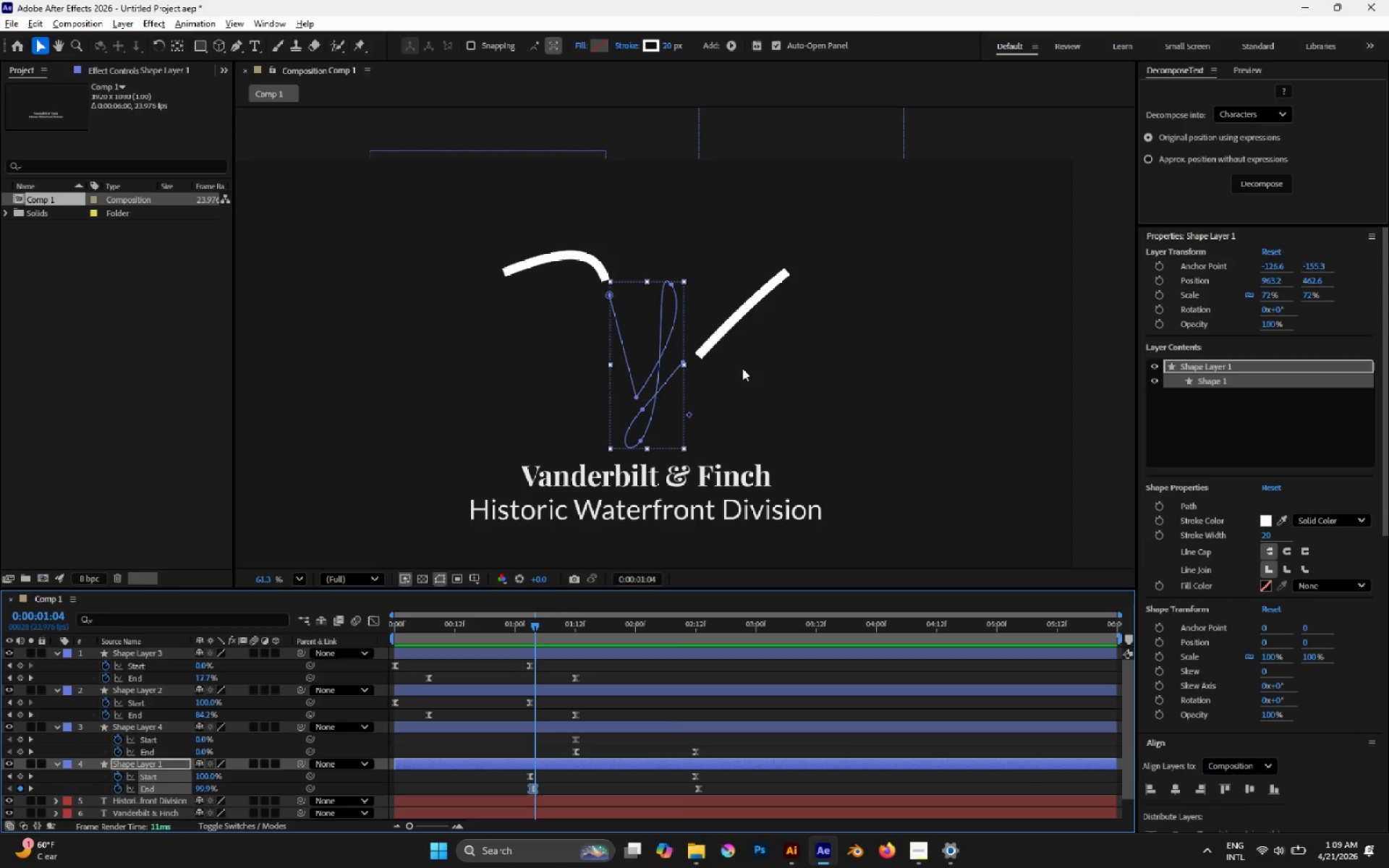 
scroll: coordinate [723, 367], scroll_direction: up, amount: 3.0
 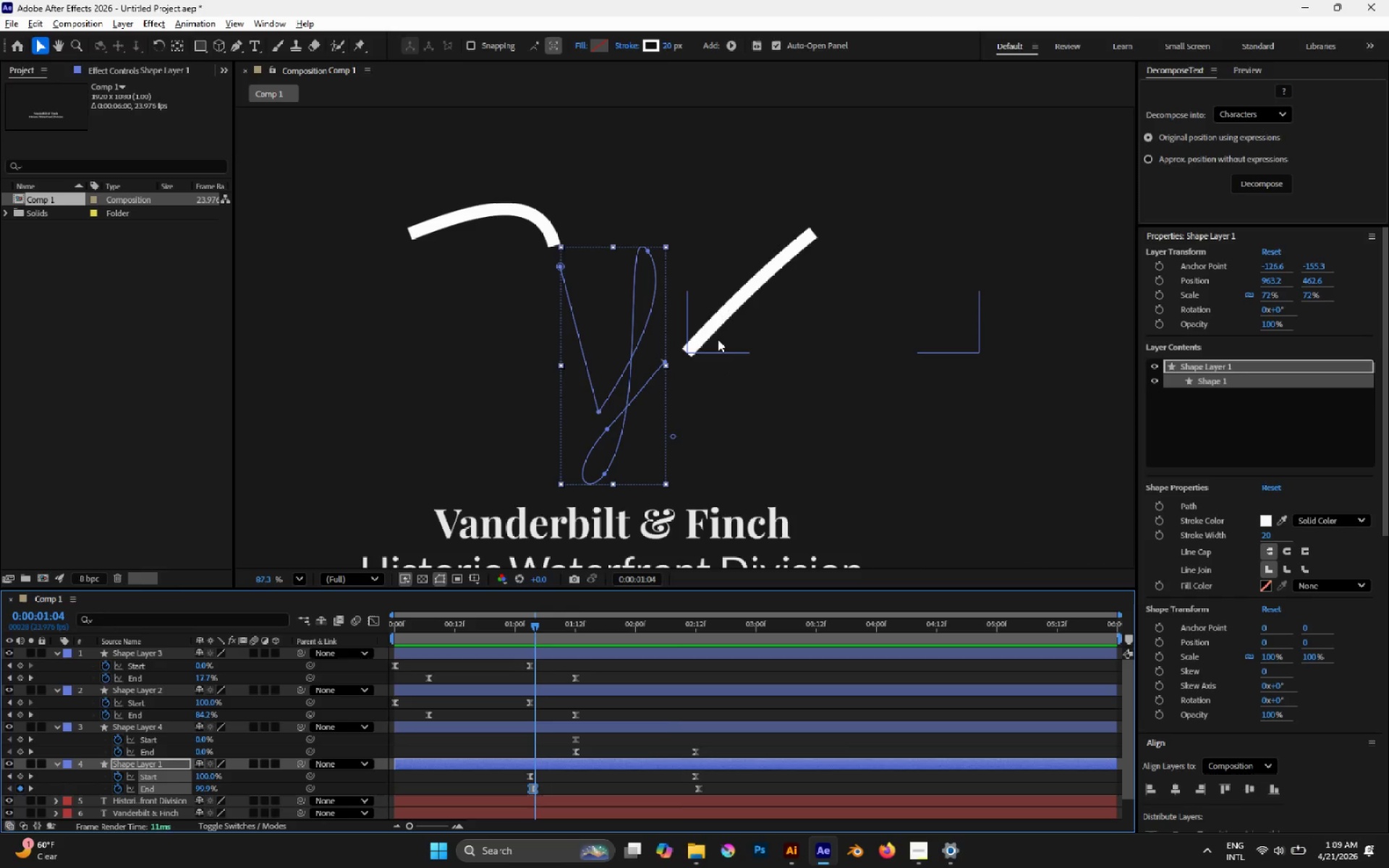 
left_click([713, 334])
 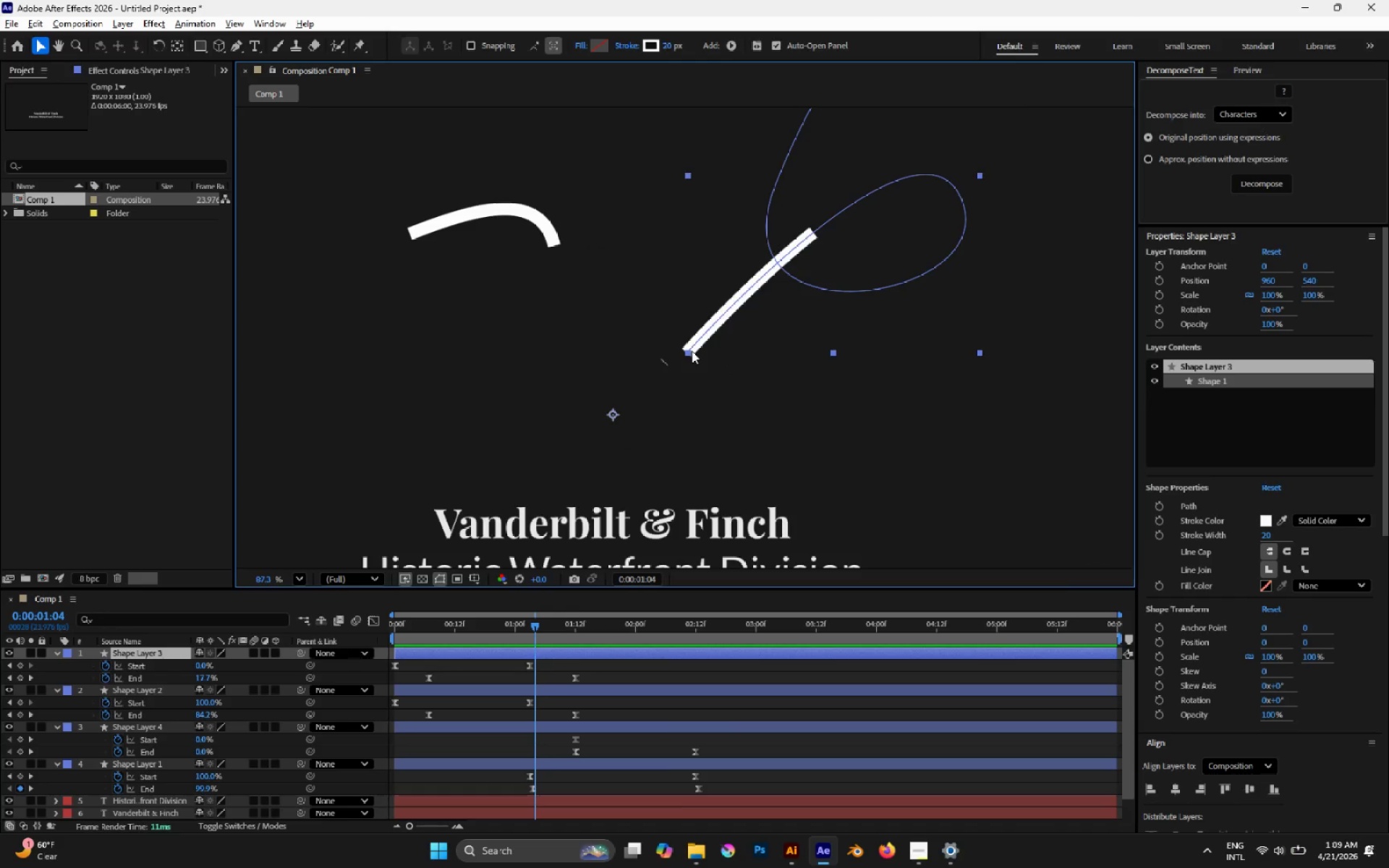 
scroll: coordinate [692, 351], scroll_direction: up, amount: 4.0
 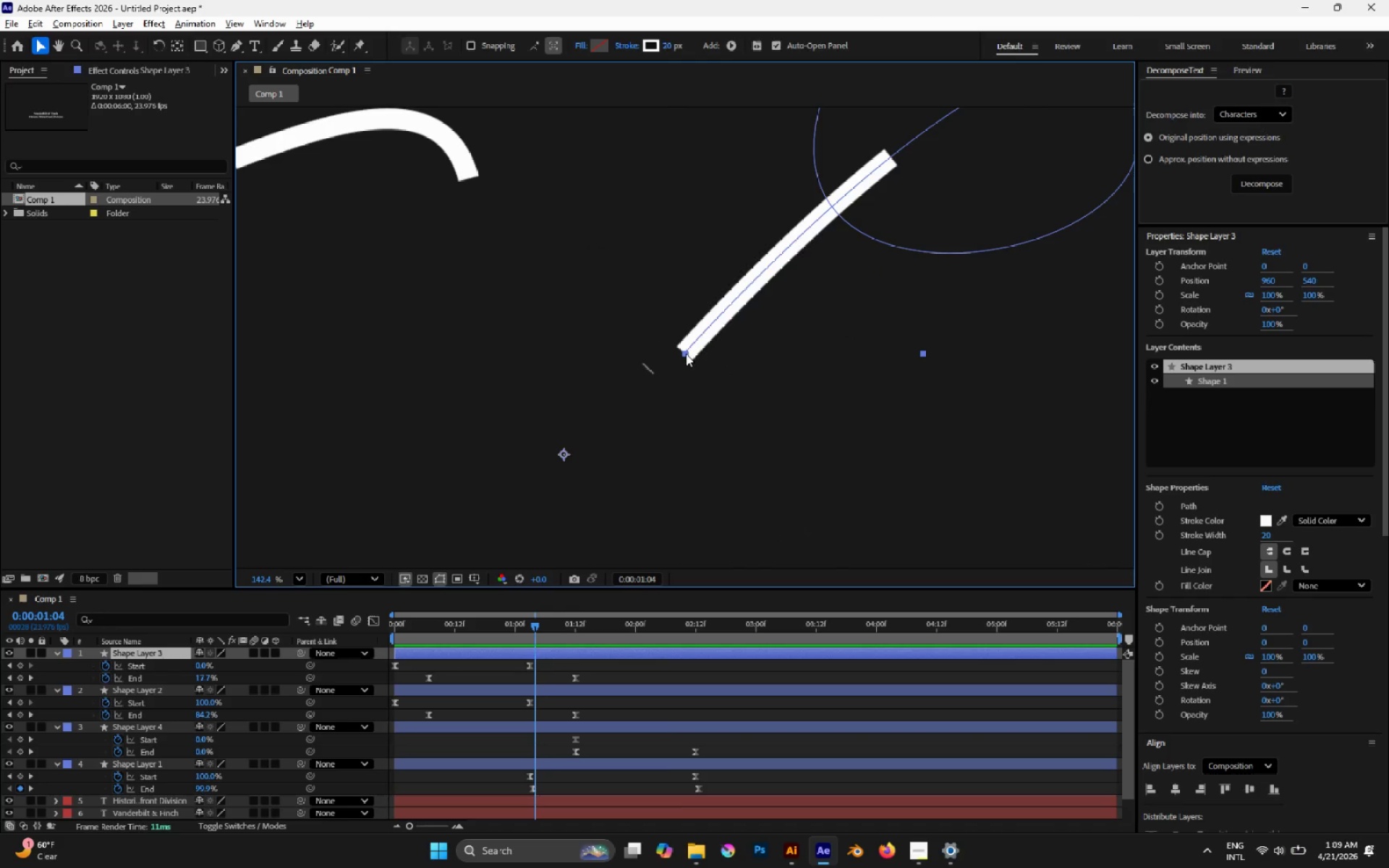 
left_click([685, 354])
 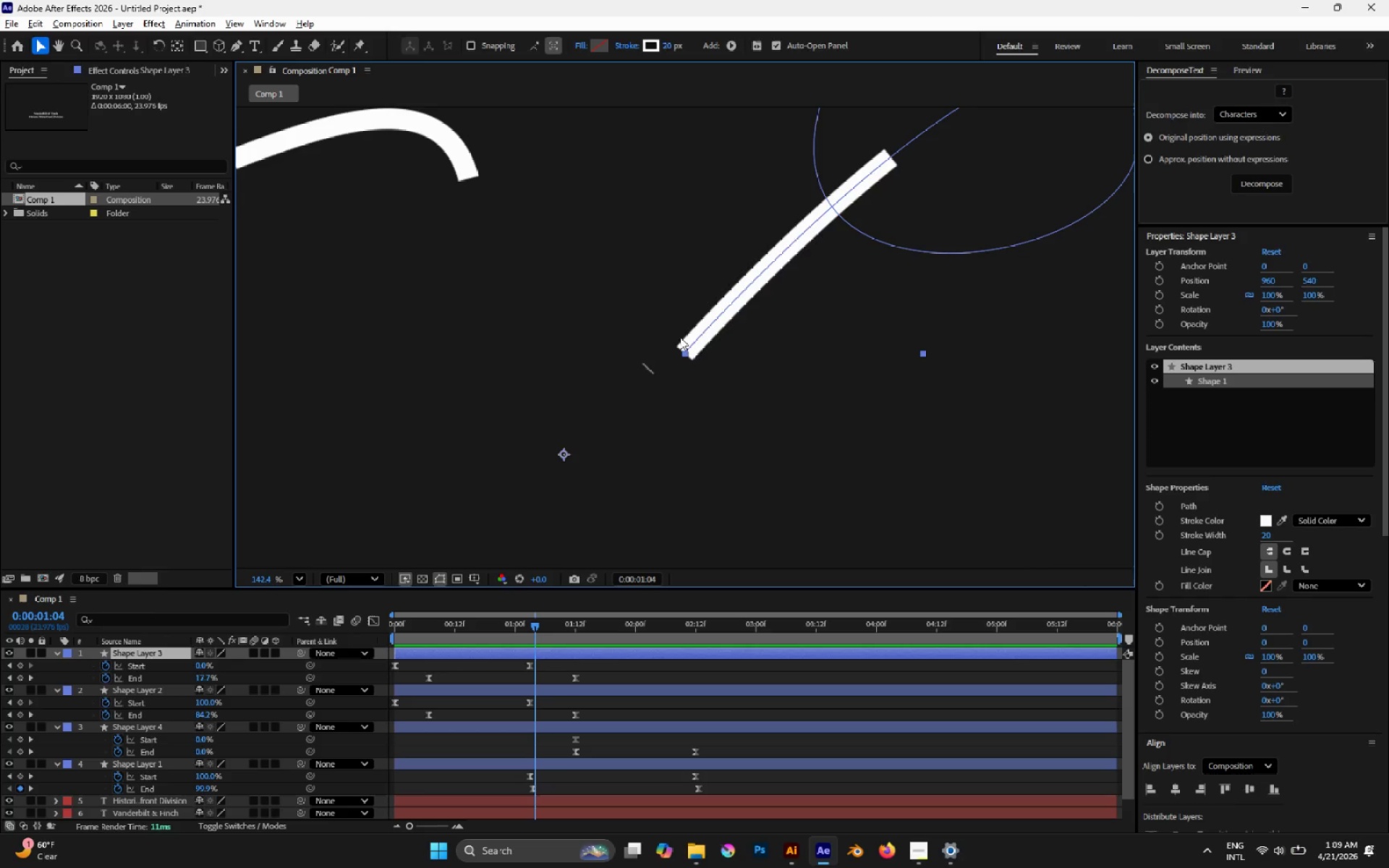 
left_click_drag(start_coordinate=[675, 333], to_coordinate=[708, 373])
 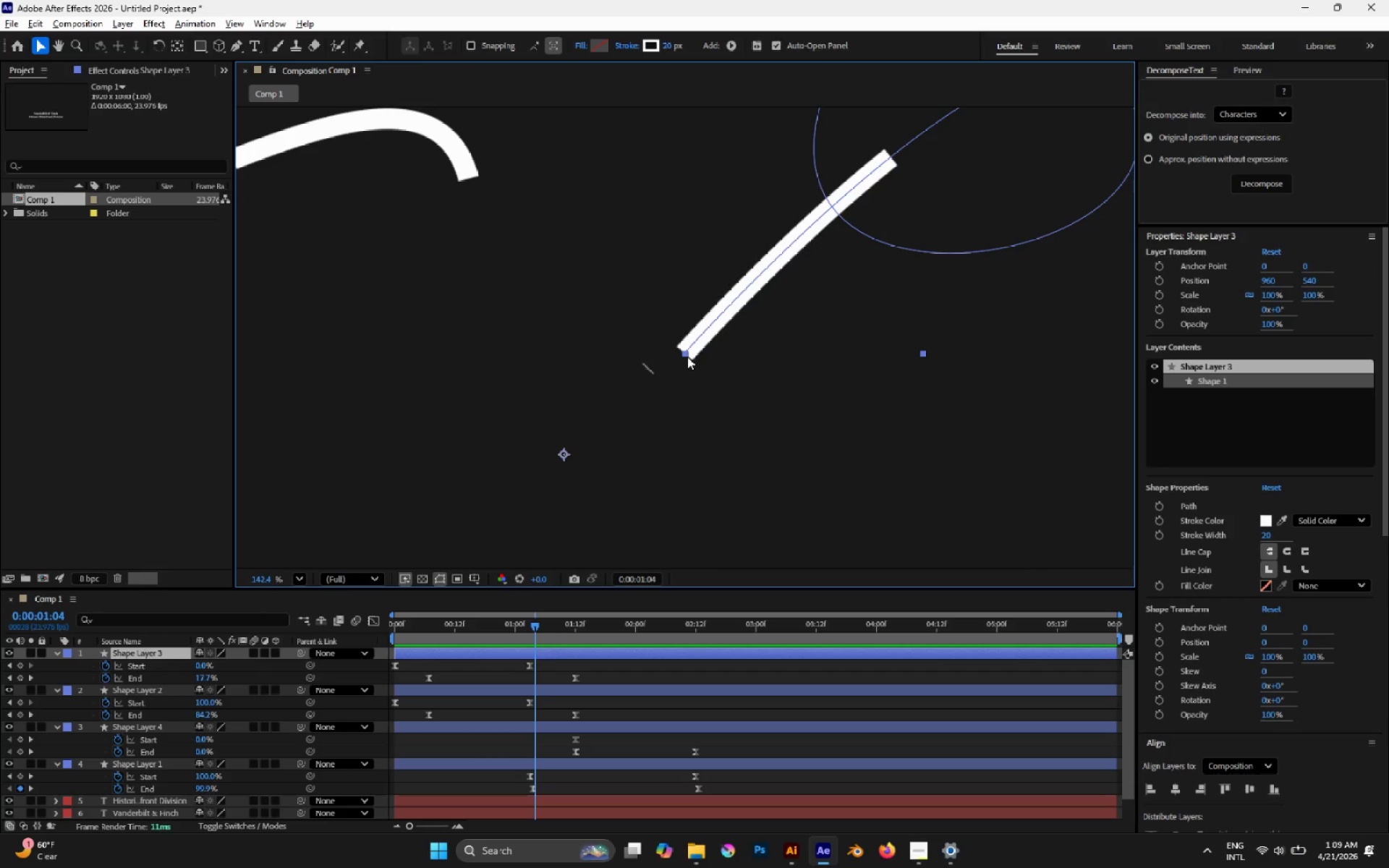 
left_click_drag(start_coordinate=[685, 354], to_coordinate=[664, 355])
 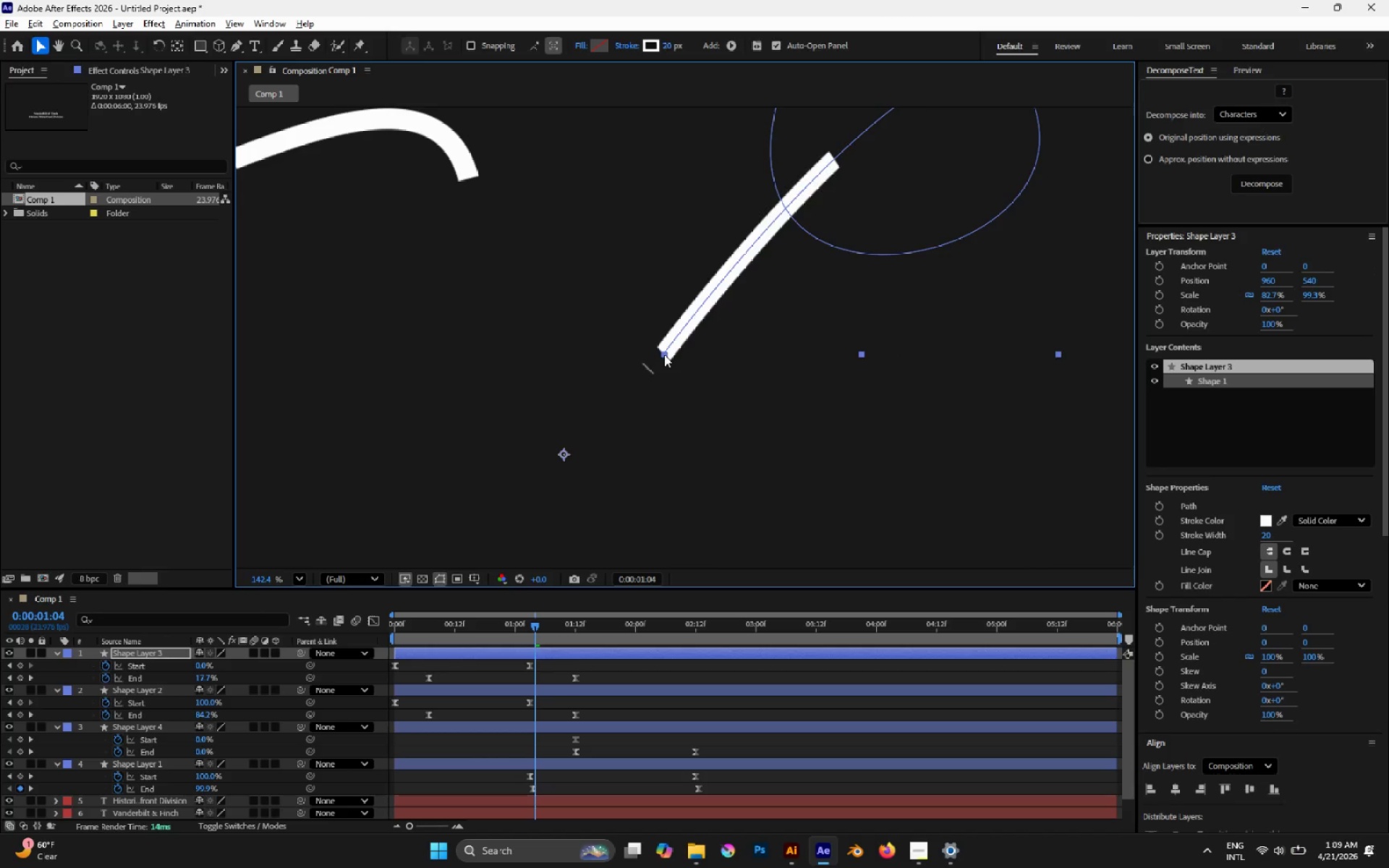 
key(Control+Z)
 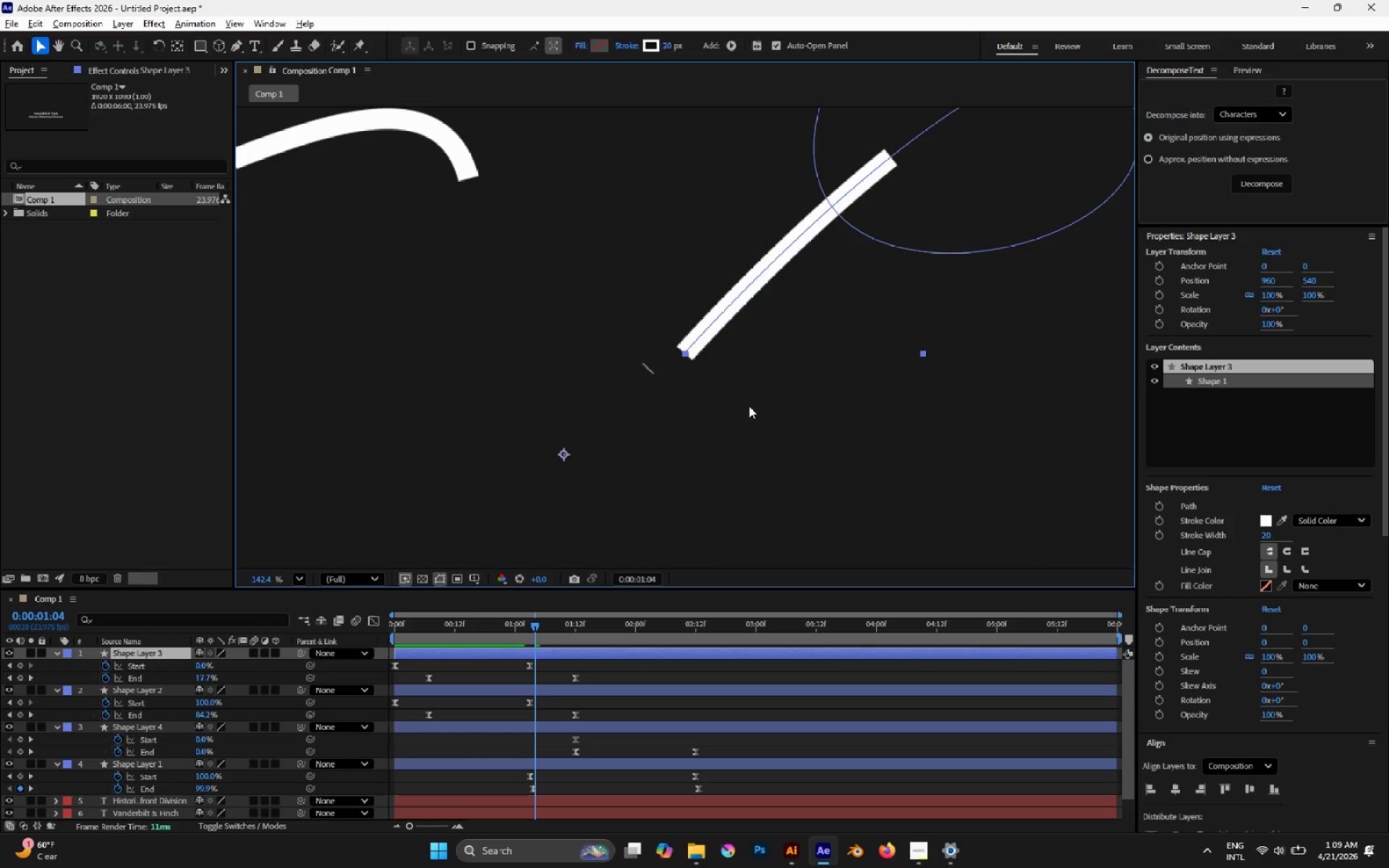 
left_click_drag(start_coordinate=[721, 377], to_coordinate=[655, 310])
 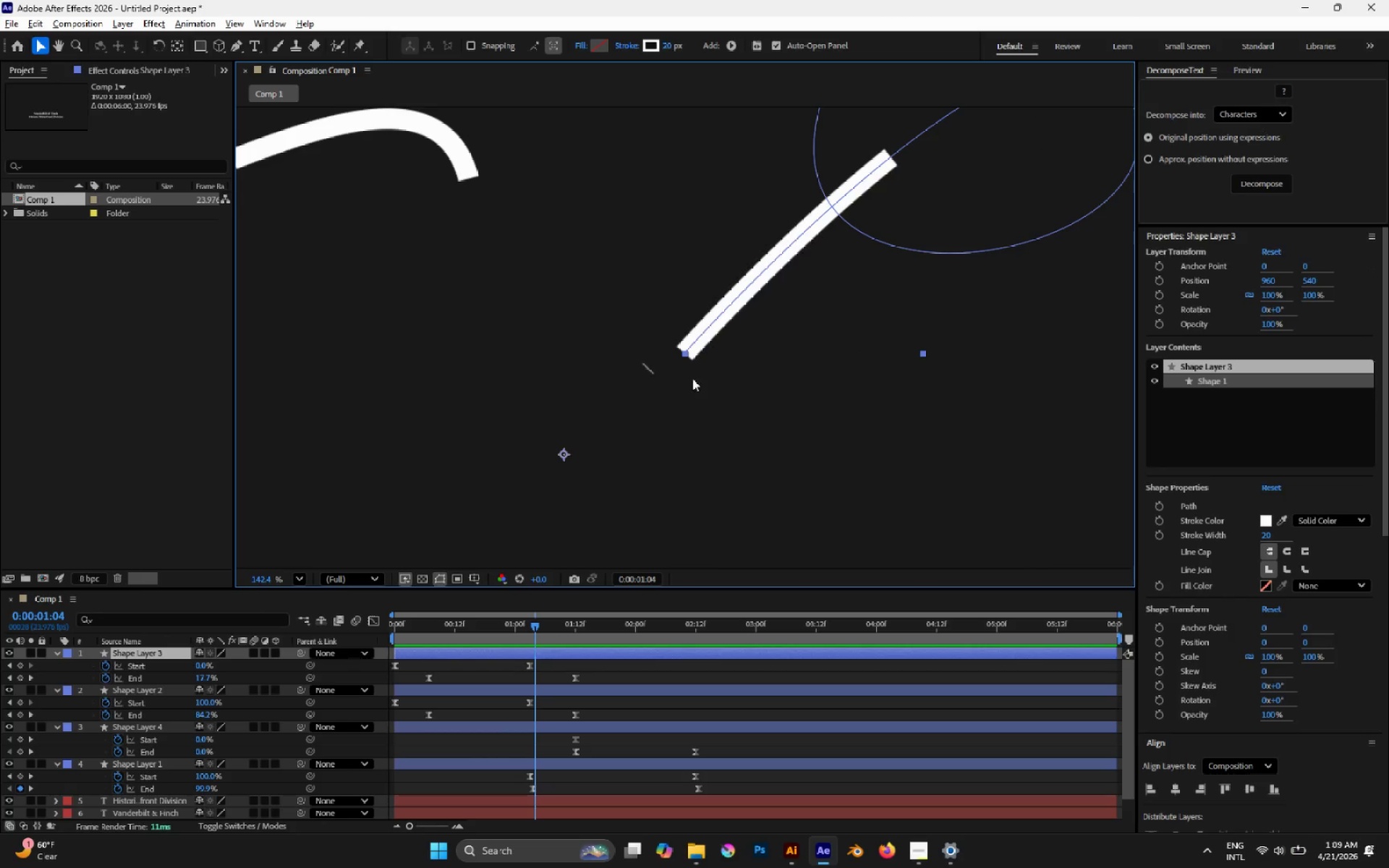 
left_click([700, 386])
 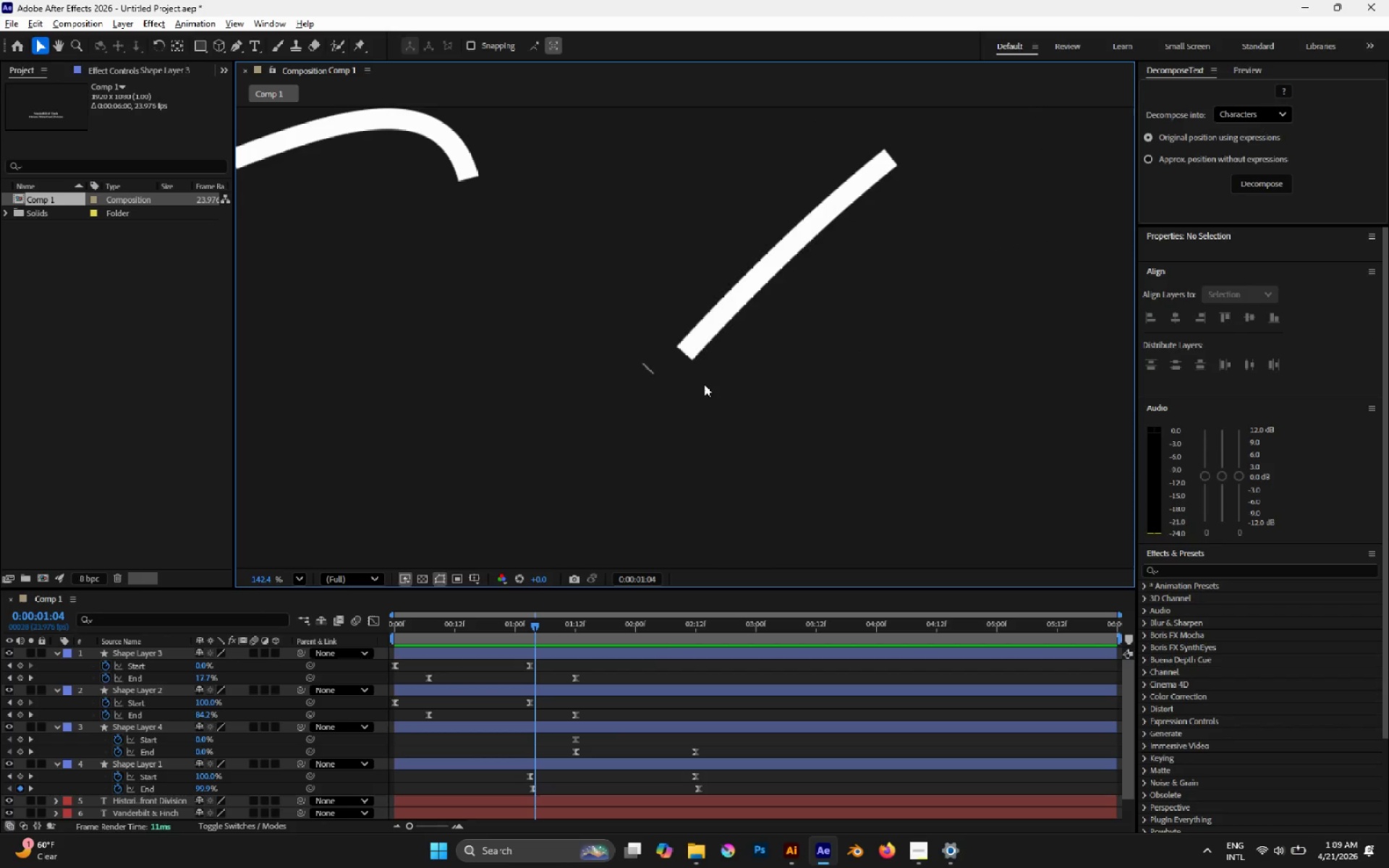 
left_click_drag(start_coordinate=[704, 384], to_coordinate=[675, 347])
 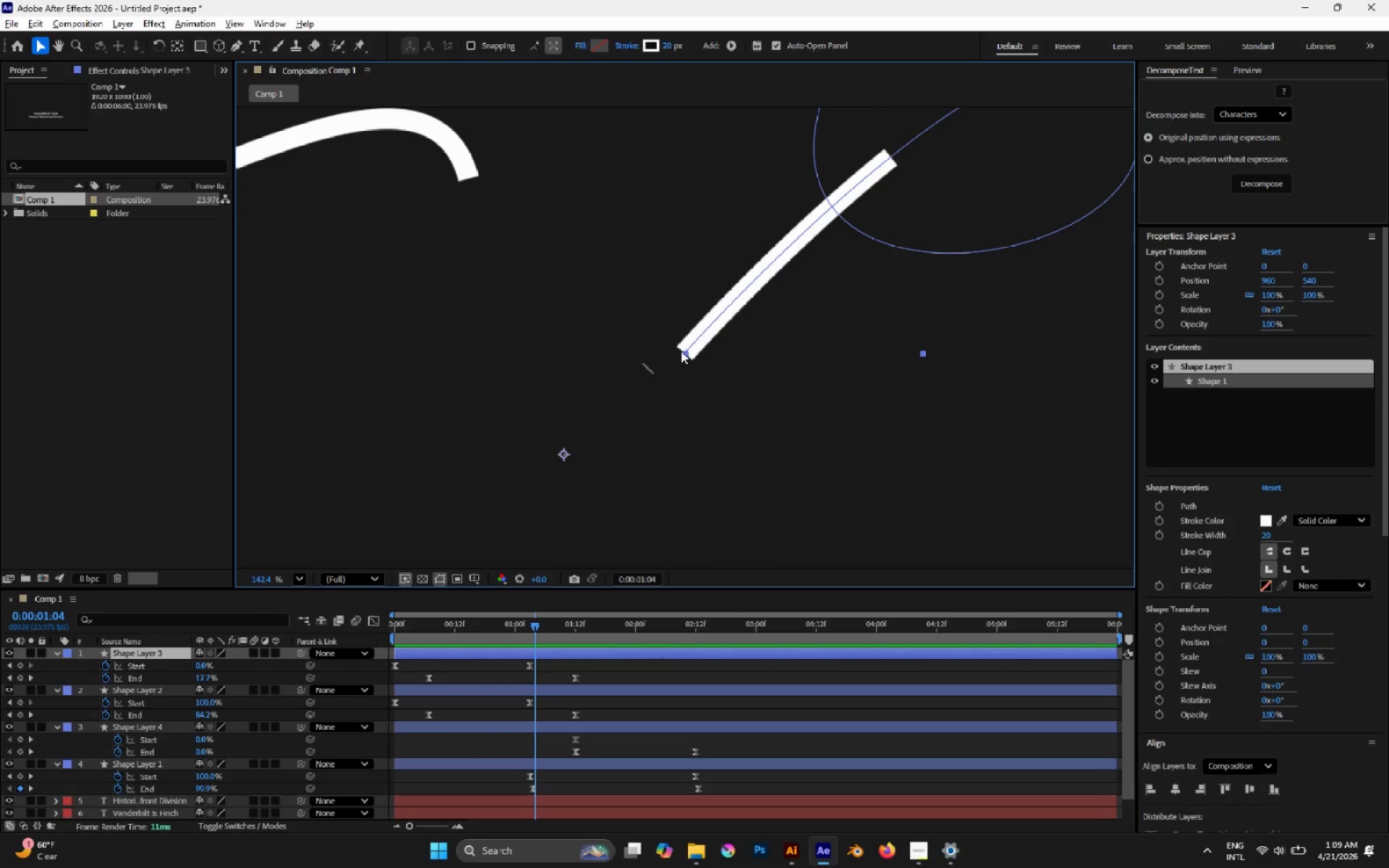 
left_click([681, 351])
 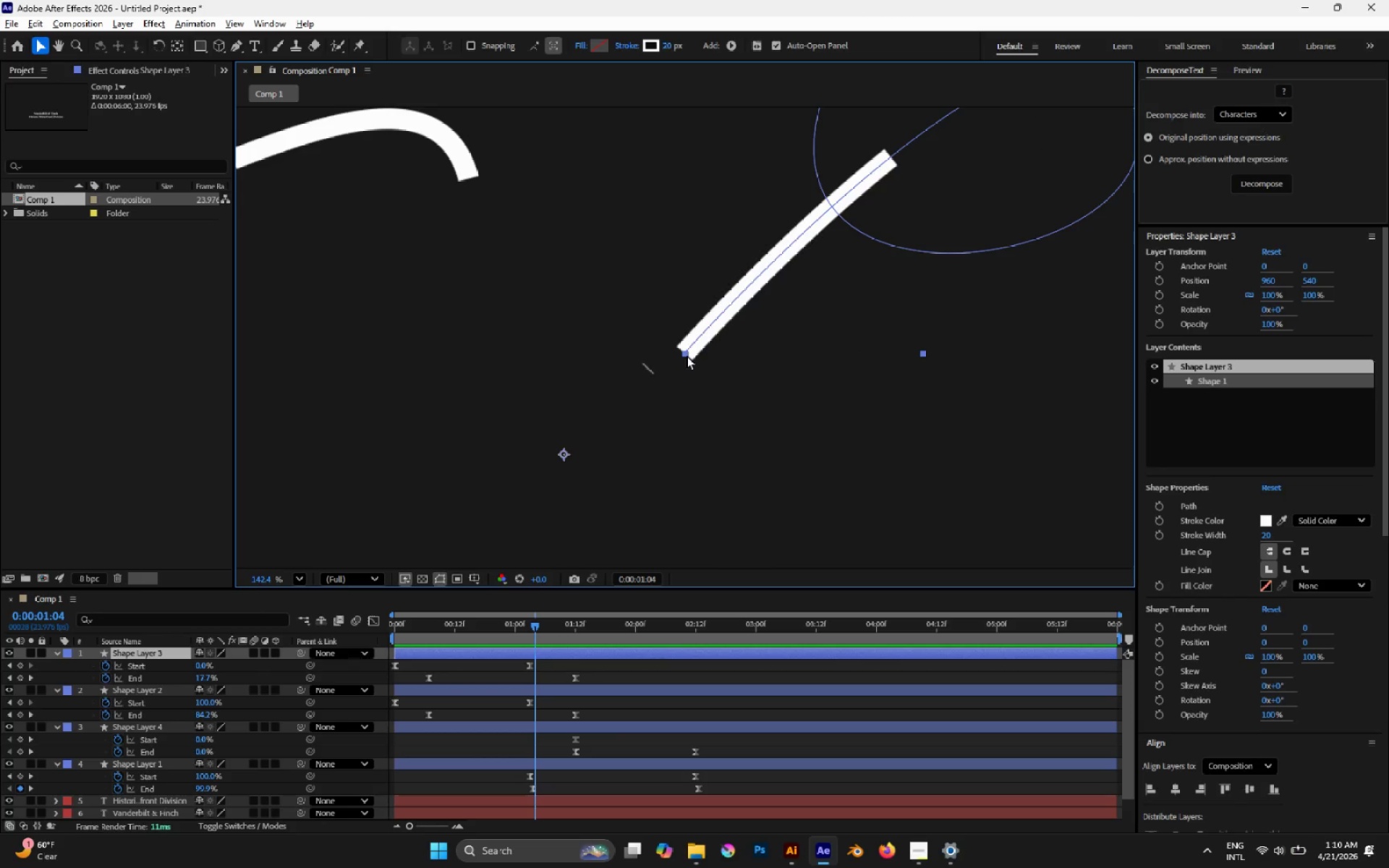 
left_click_drag(start_coordinate=[684, 354], to_coordinate=[664, 354])
 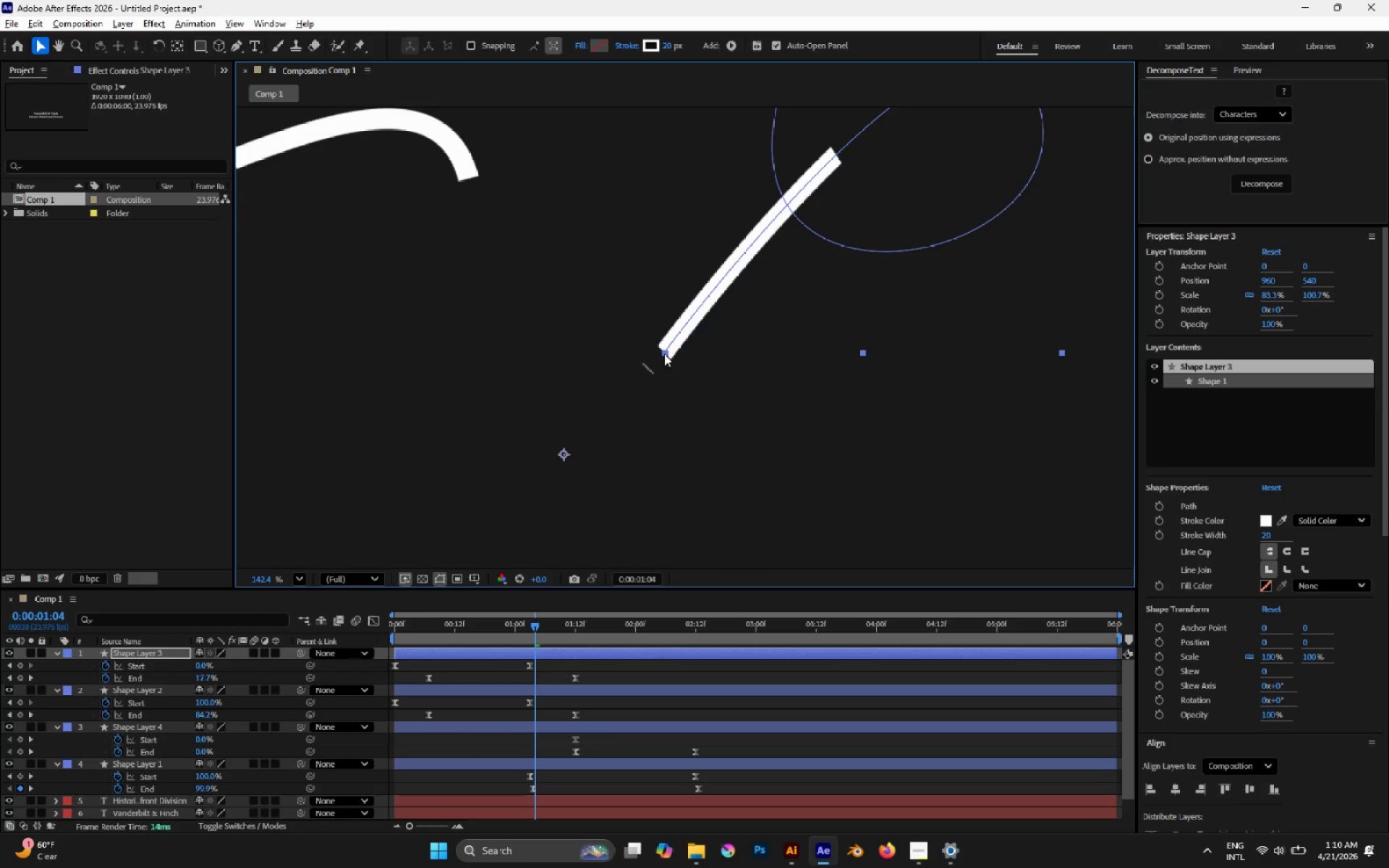 
key(Control+Z)
 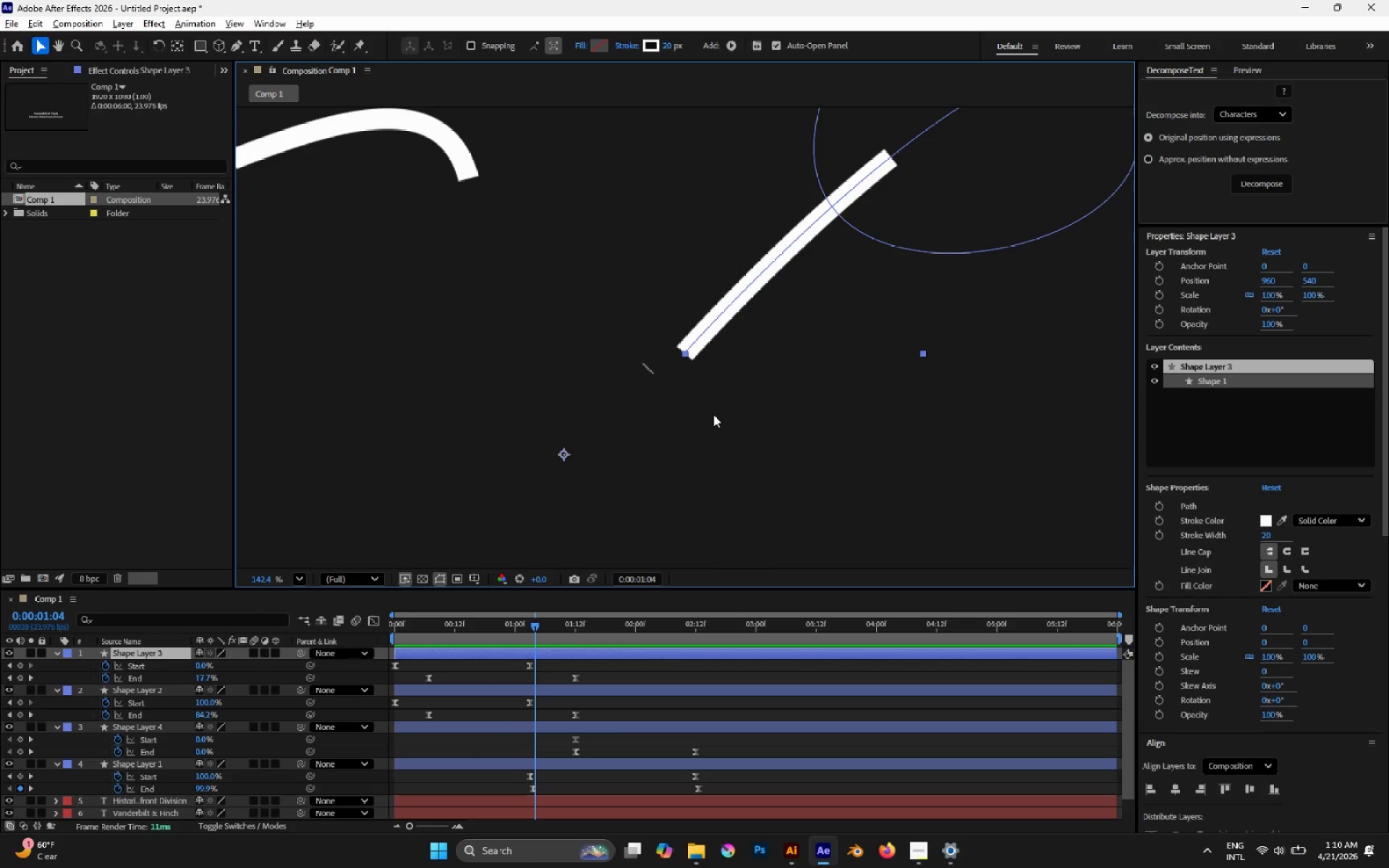 
scroll: coordinate [713, 414], scroll_direction: down, amount: 4.0
 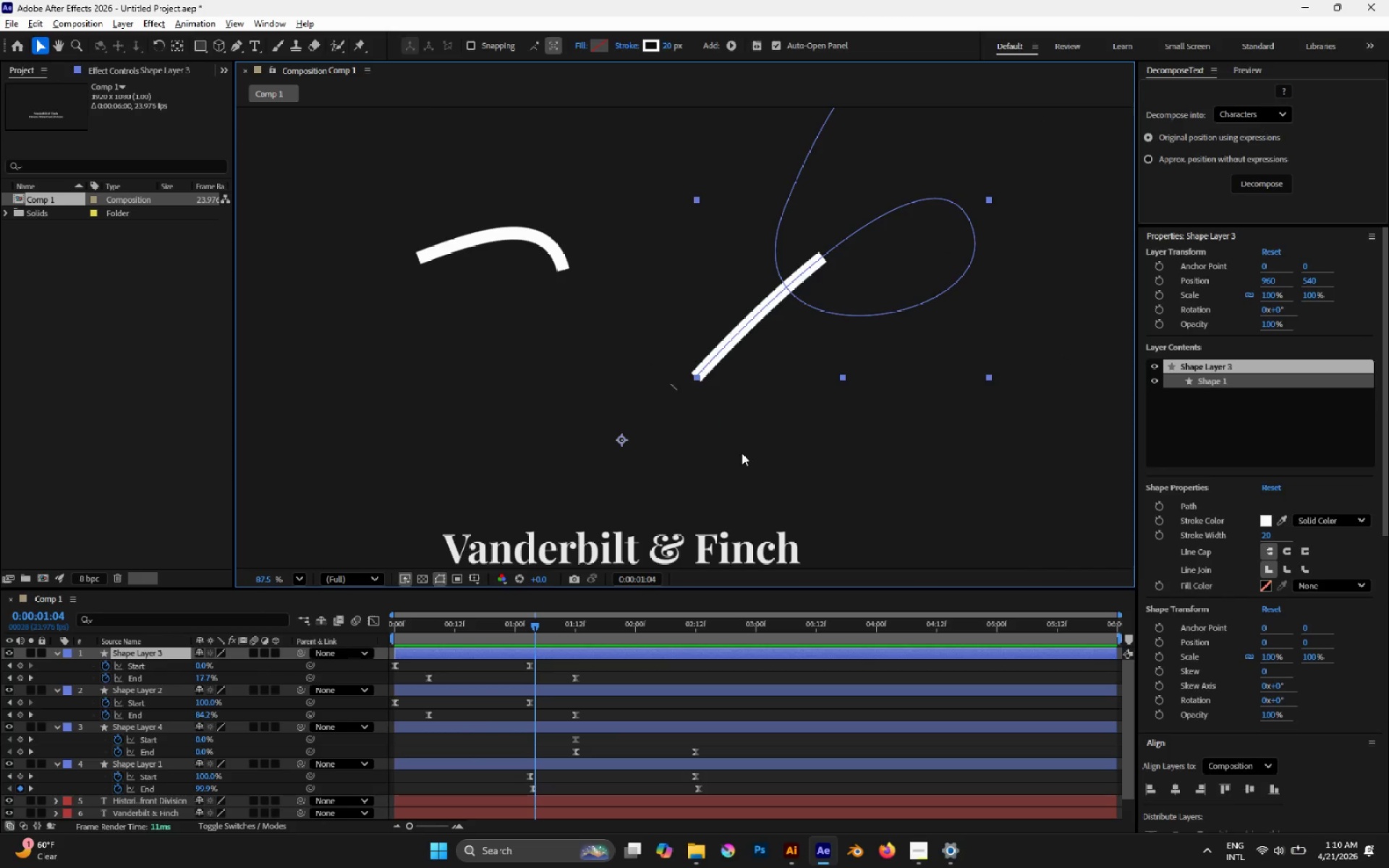 
left_click([742, 453])
 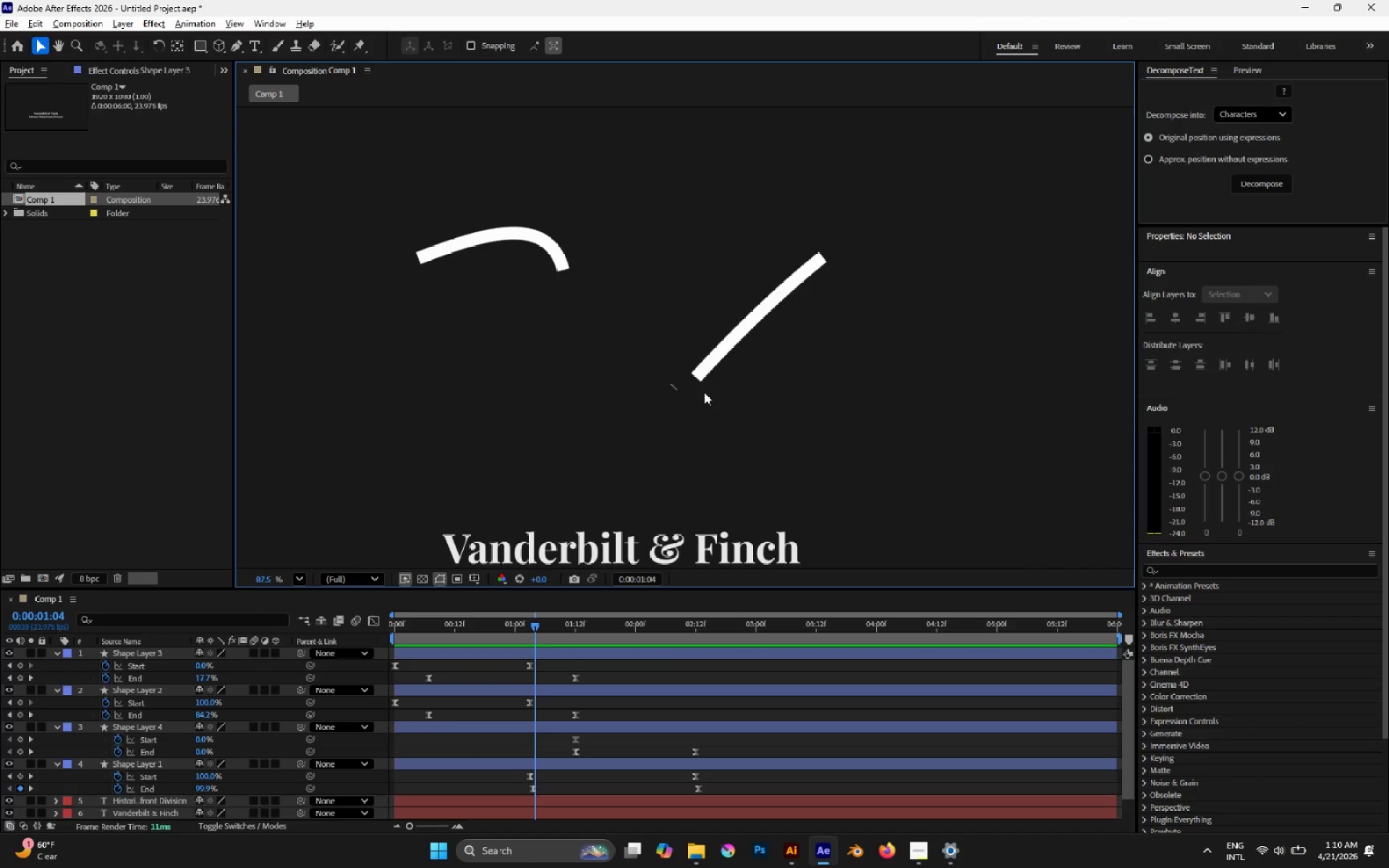 
left_click([695, 375])
 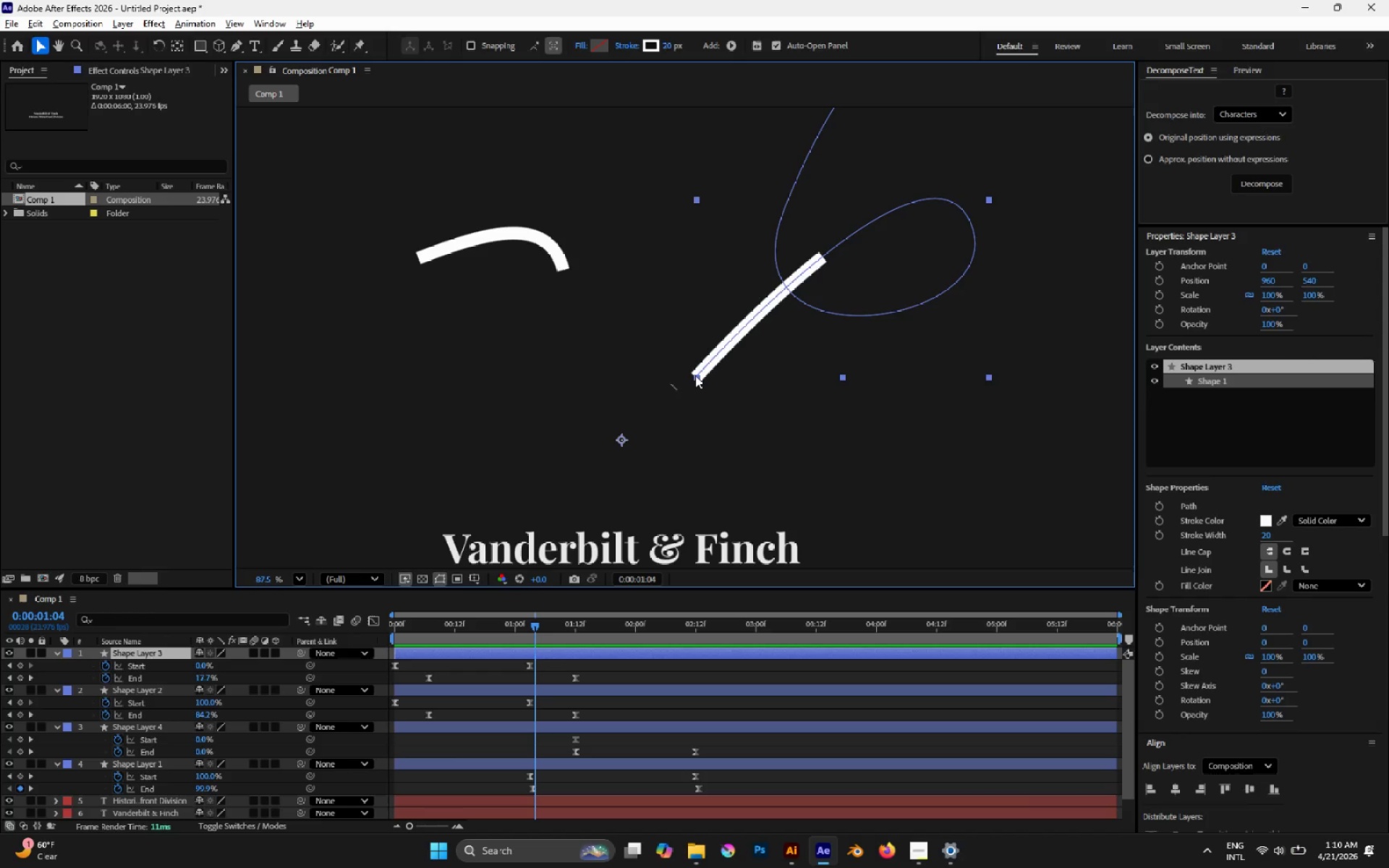 
double_click([695, 375])
 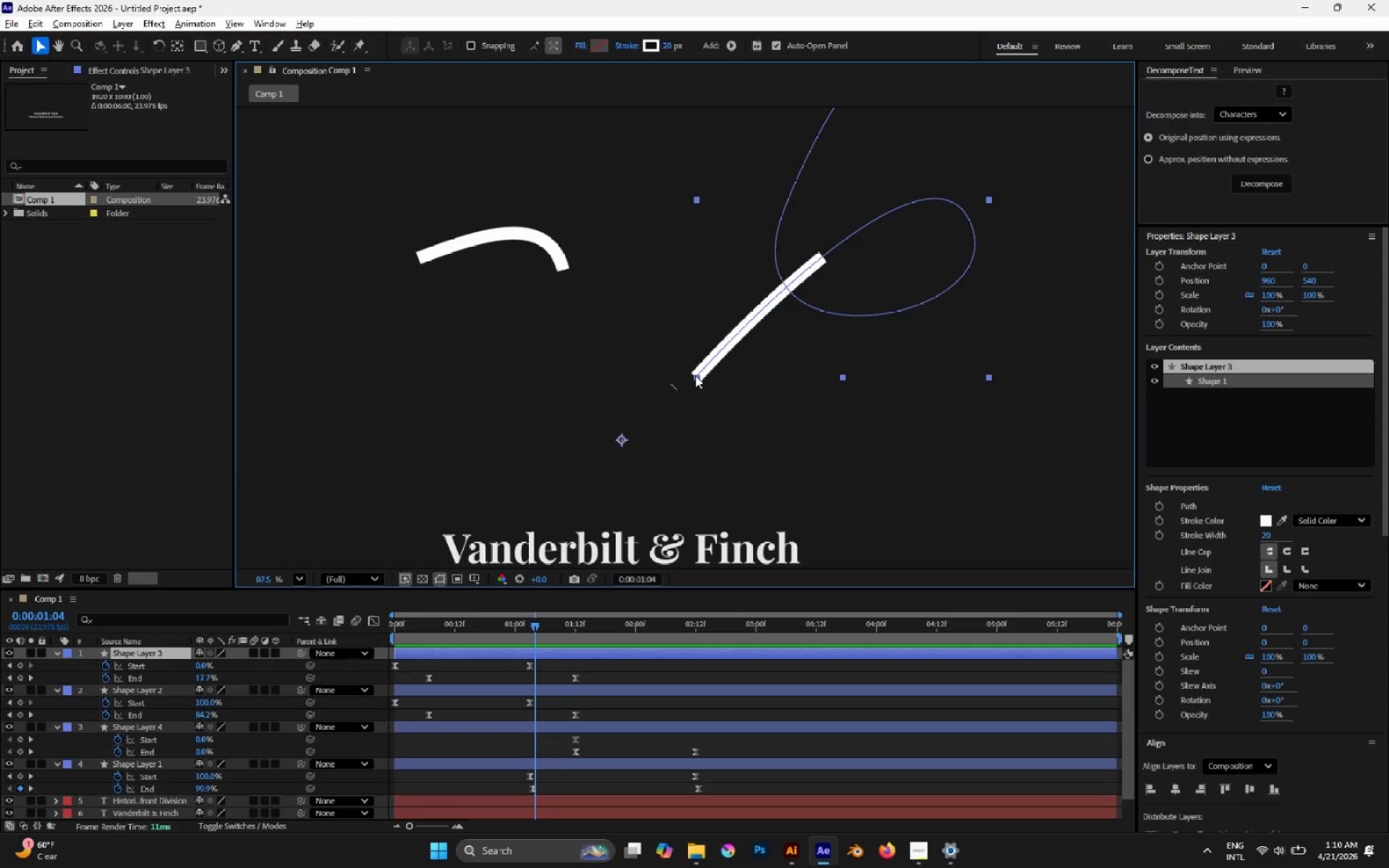 
triple_click([695, 375])
 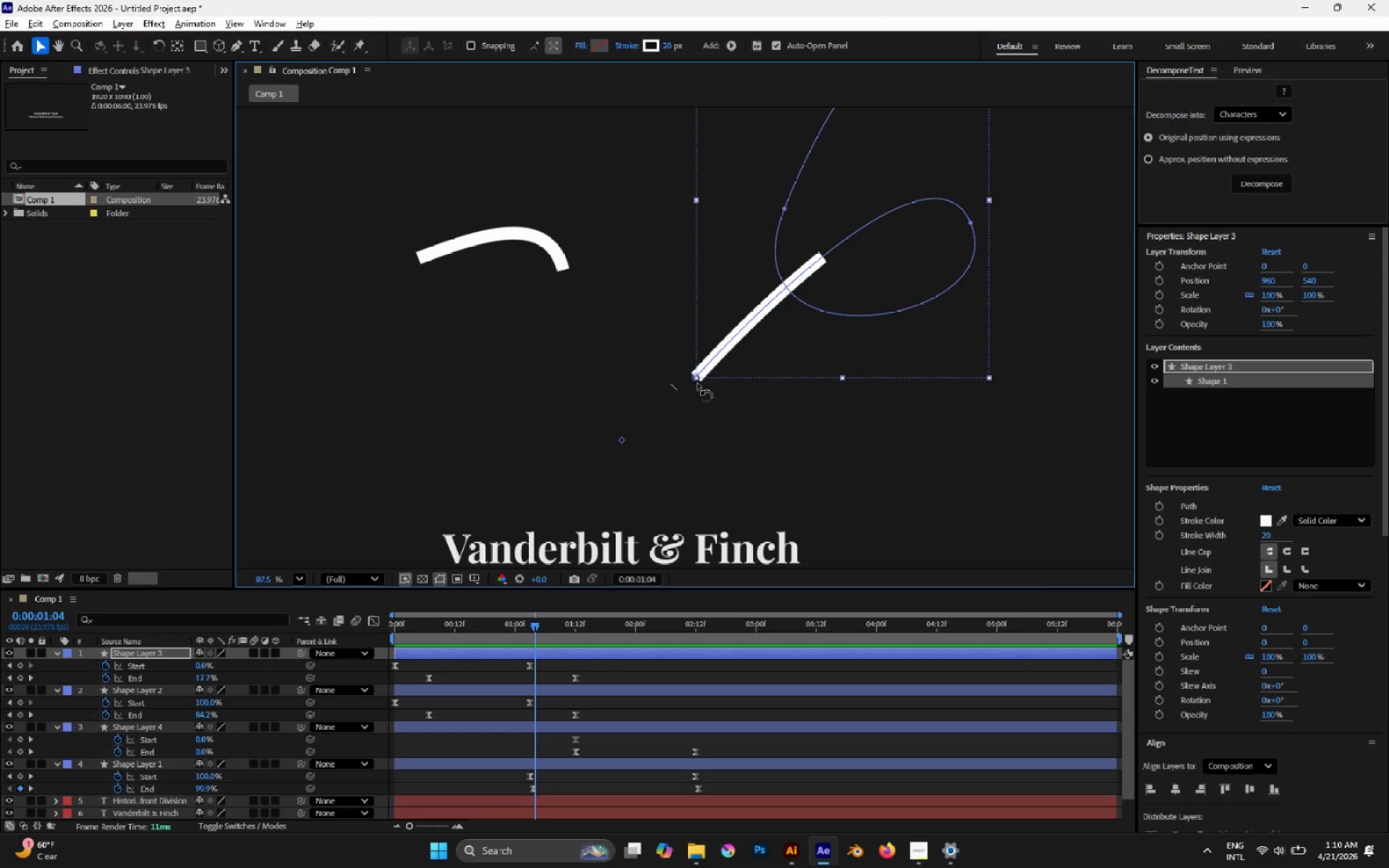 
left_click([716, 394])
 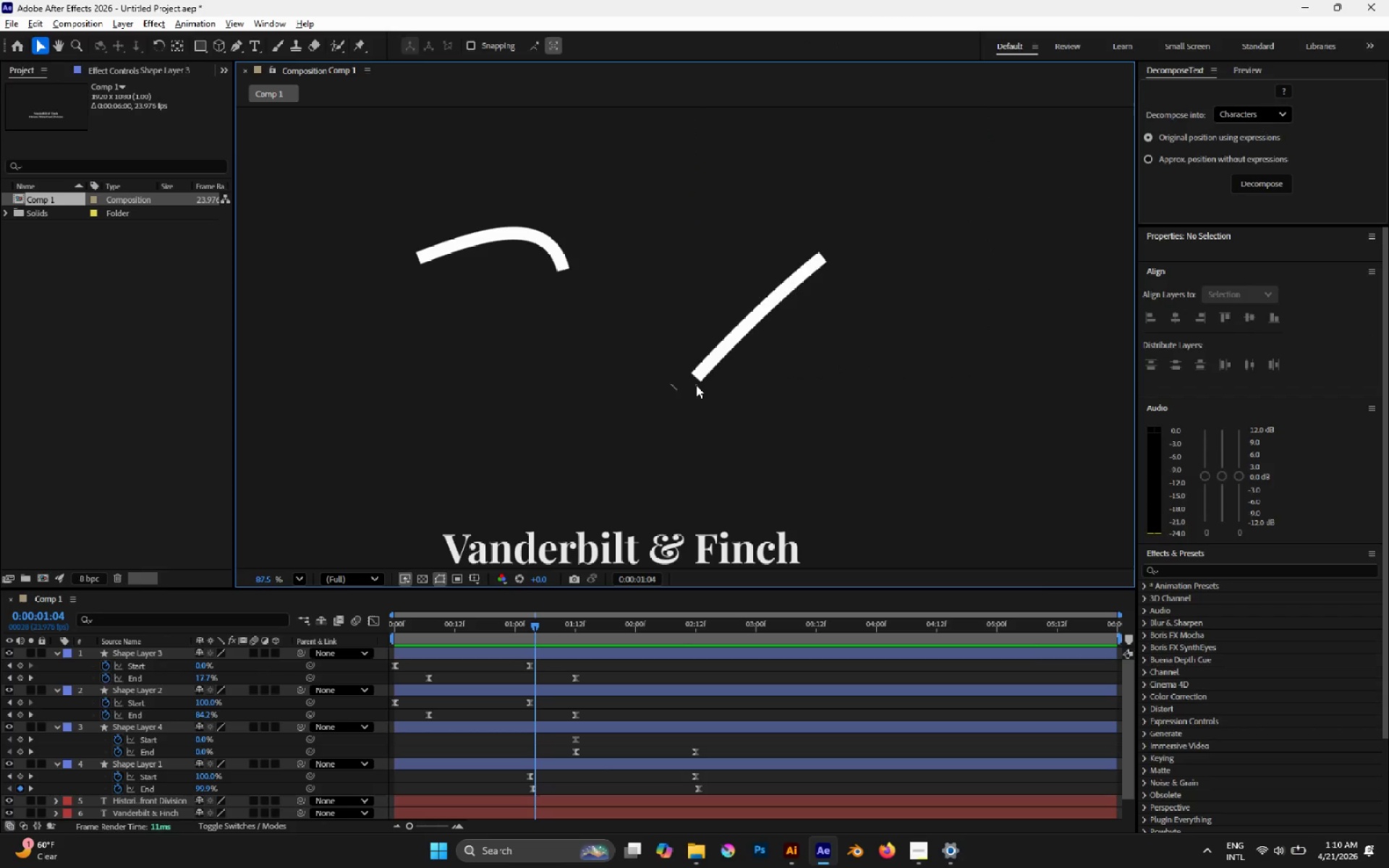 
double_click([715, 360])
 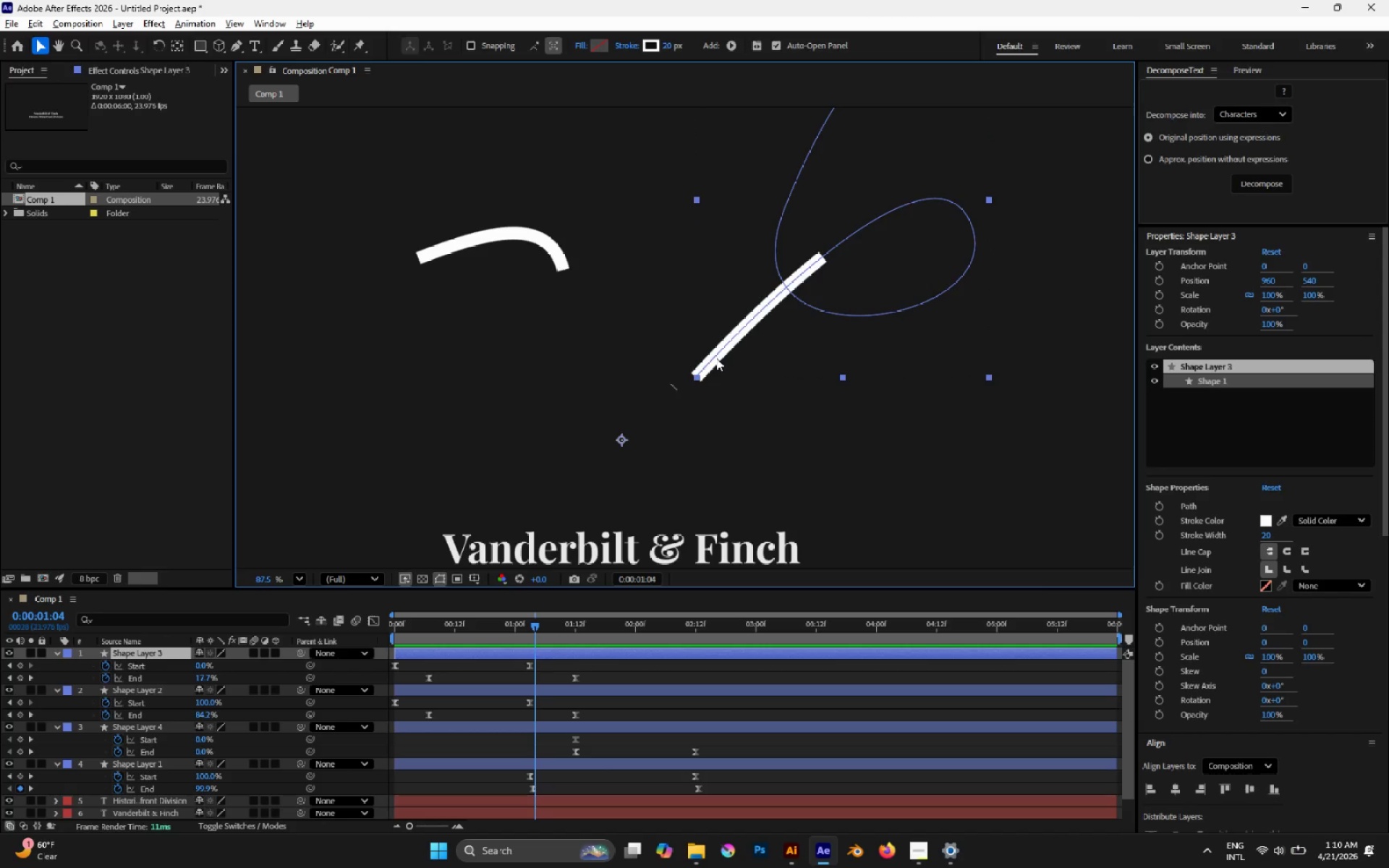 
double_click([716, 358])
 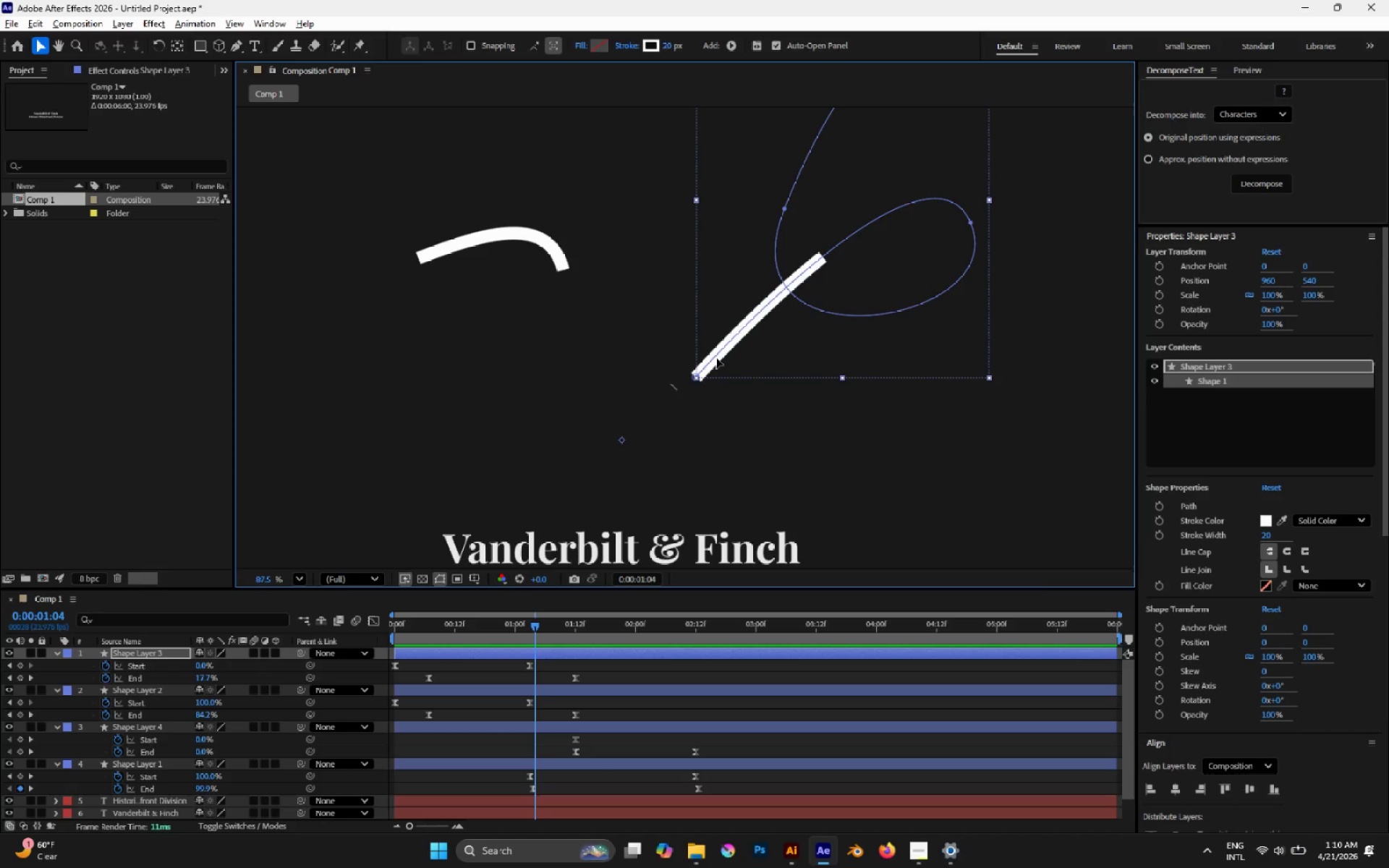 
triple_click([716, 358])
 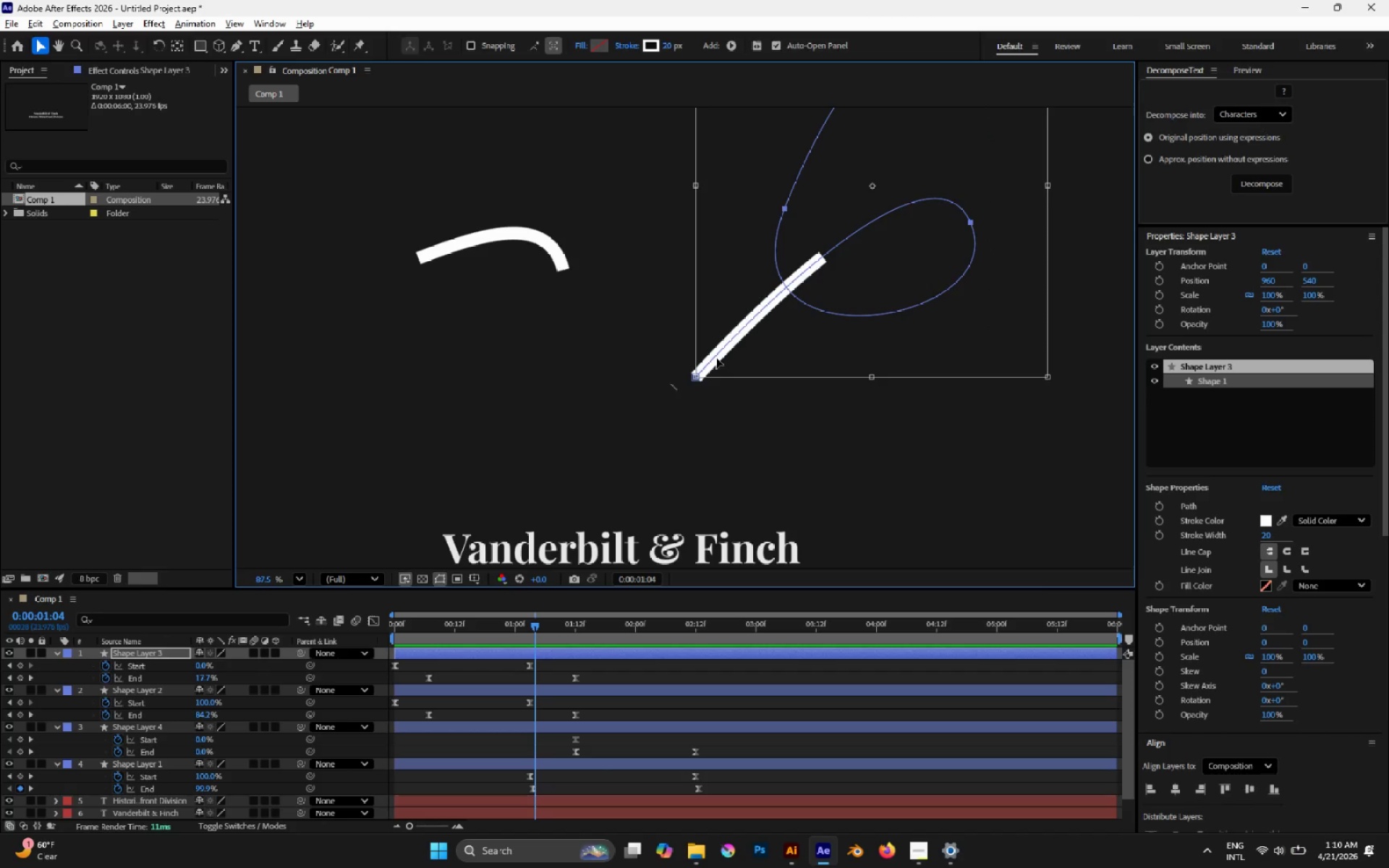 
left_click([716, 358])
 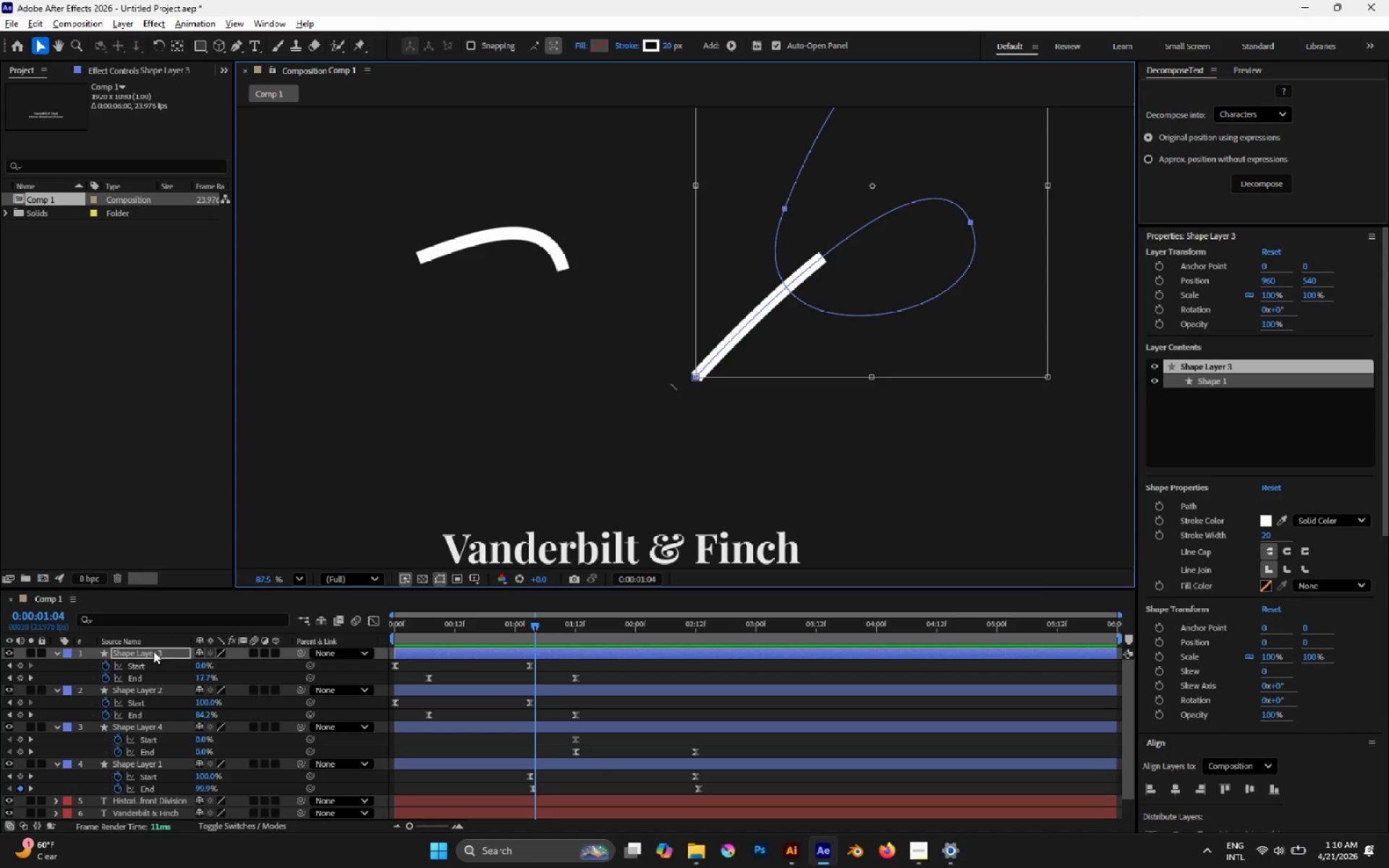 
left_click([148, 663])
 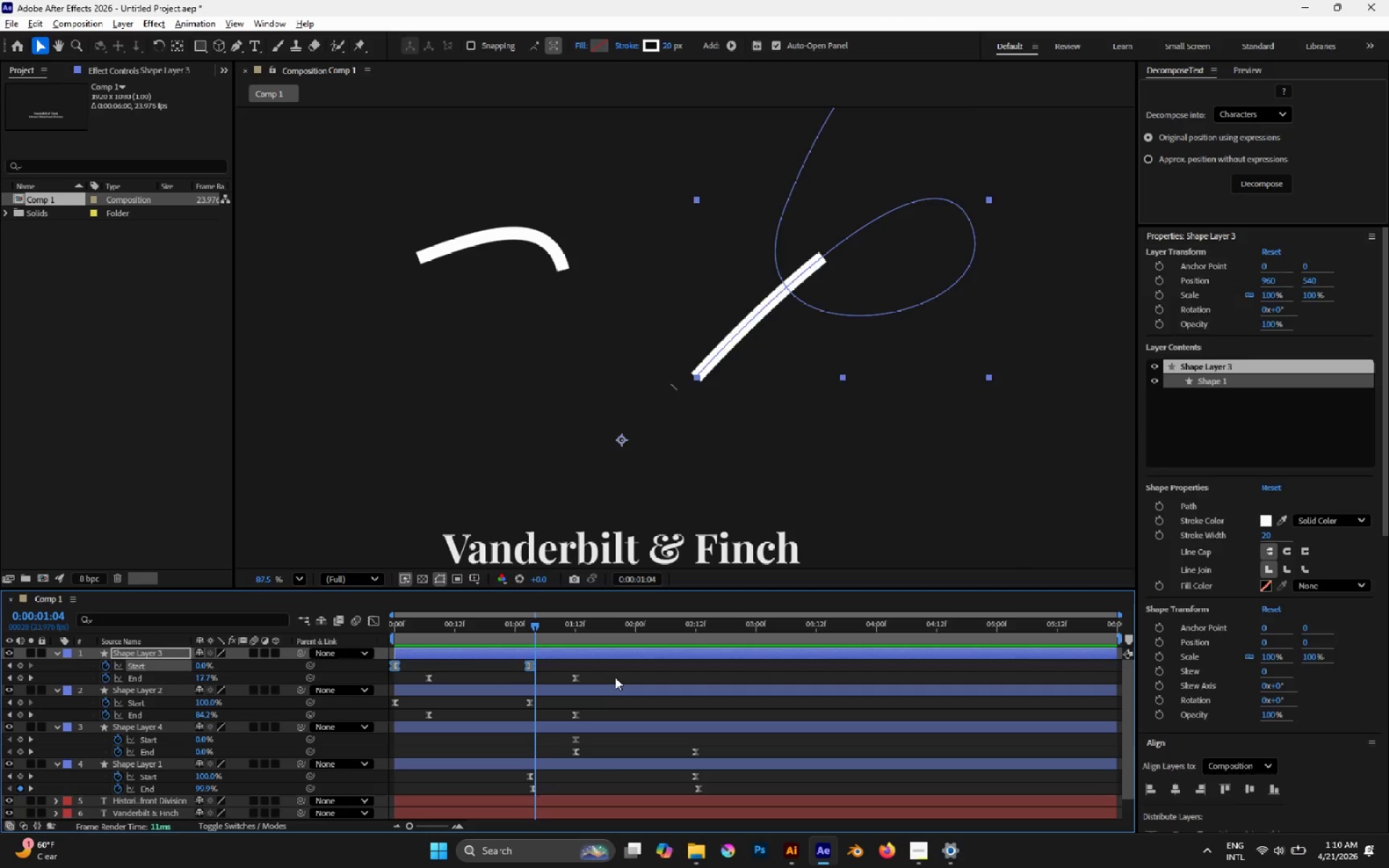 
double_click([613, 651])
 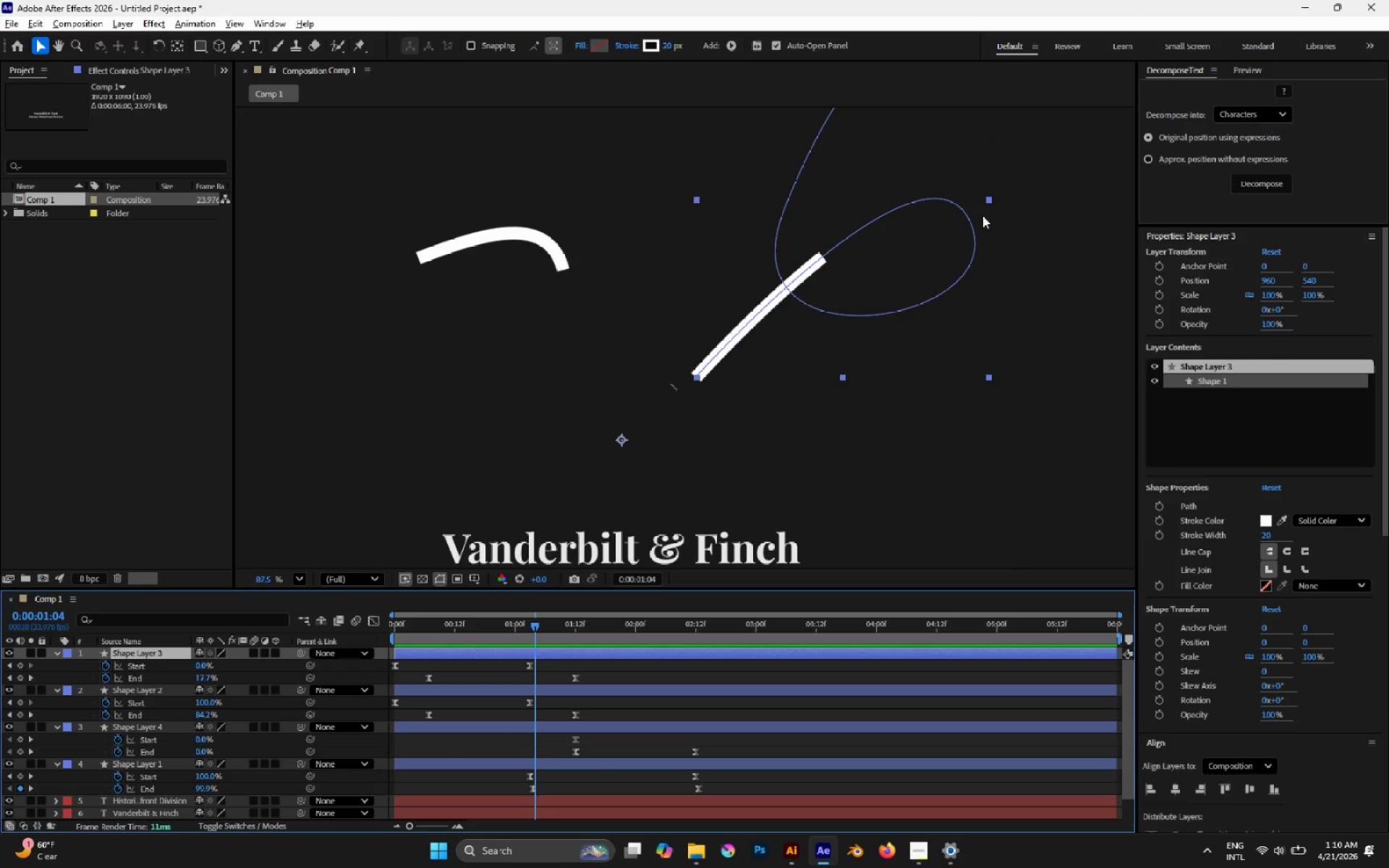 
left_click([971, 219])
 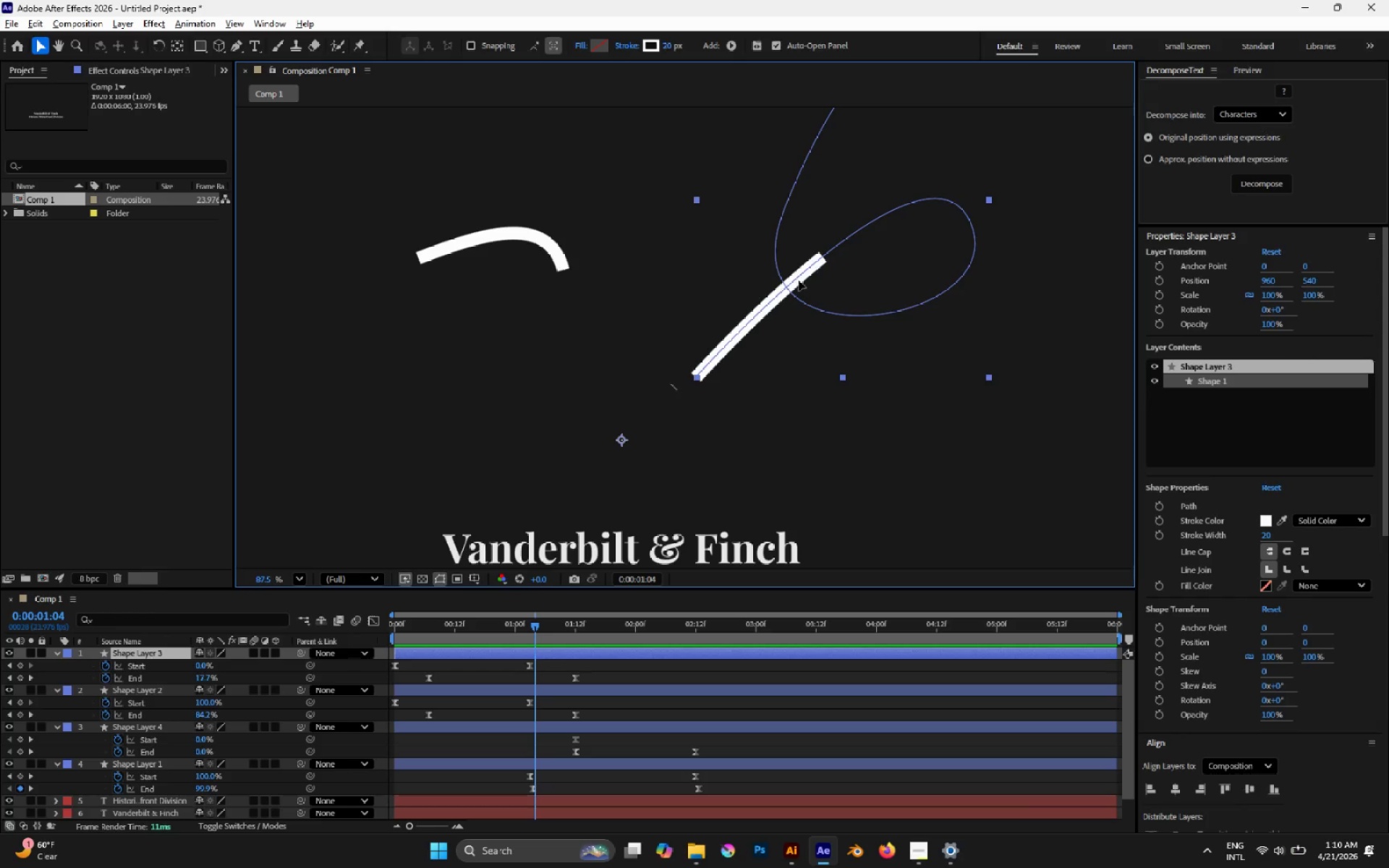 
double_click([799, 281])
 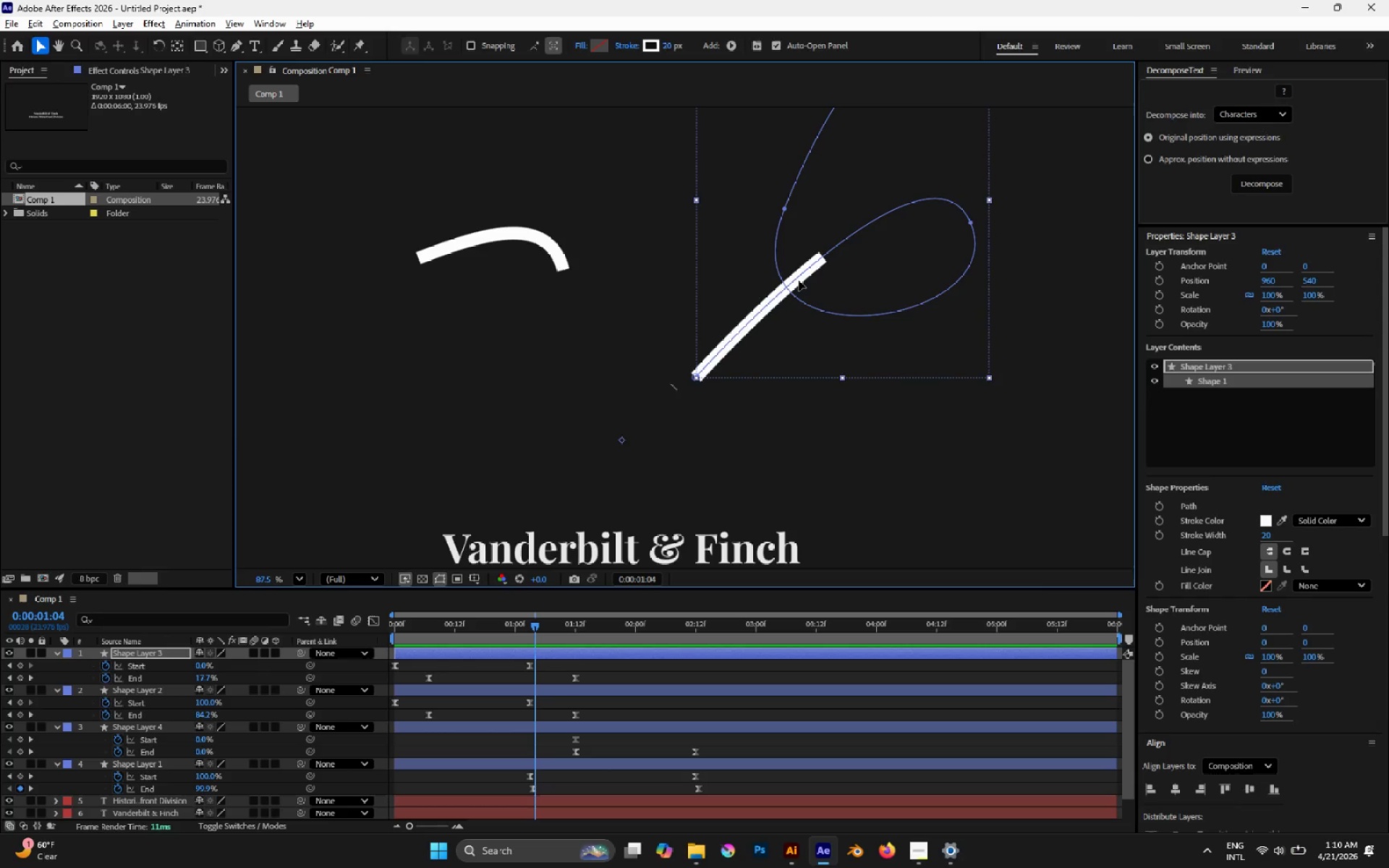 
triple_click([799, 281])
 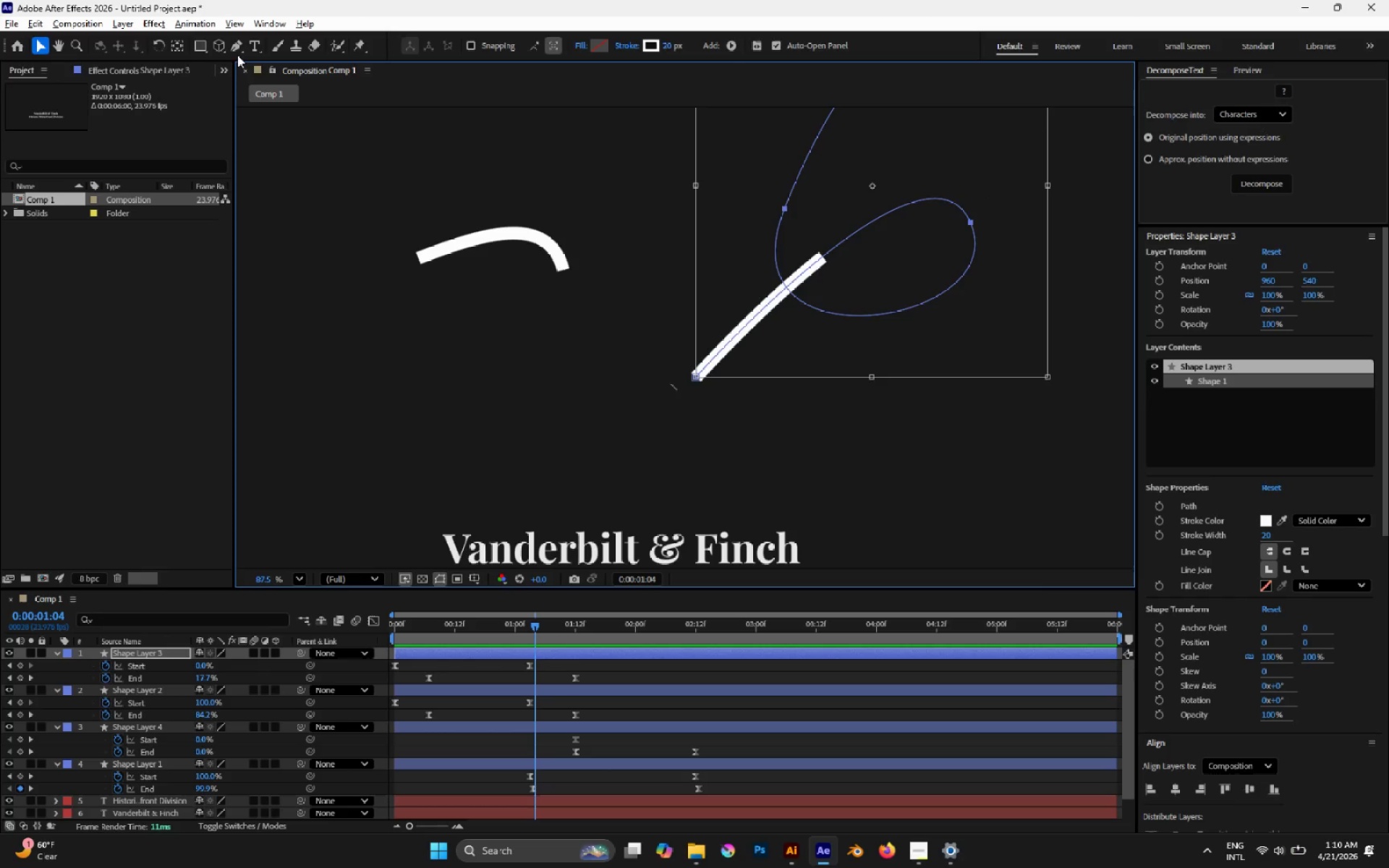 
left_click([237, 45])
 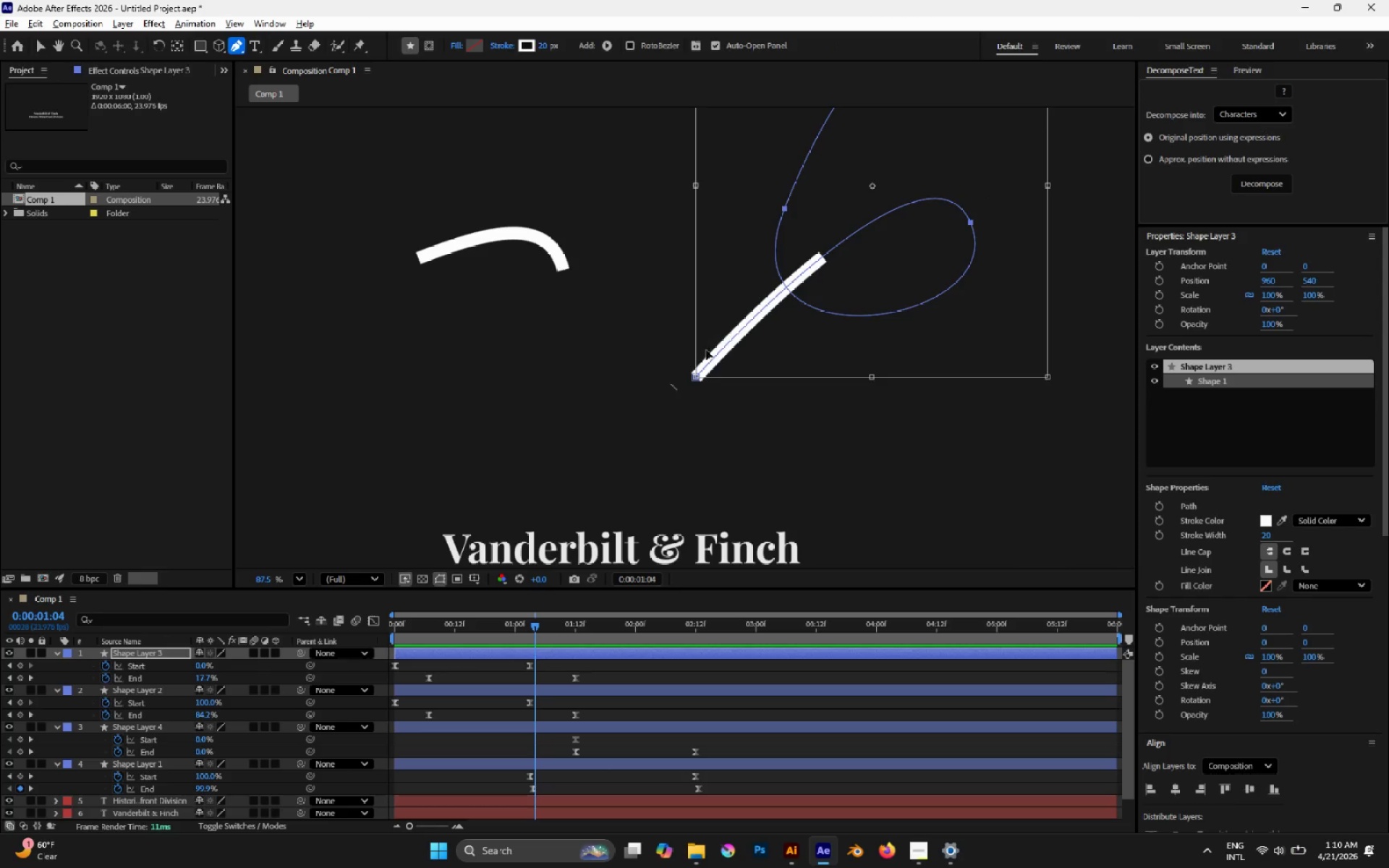 
key(Shift+ShiftLeft)
 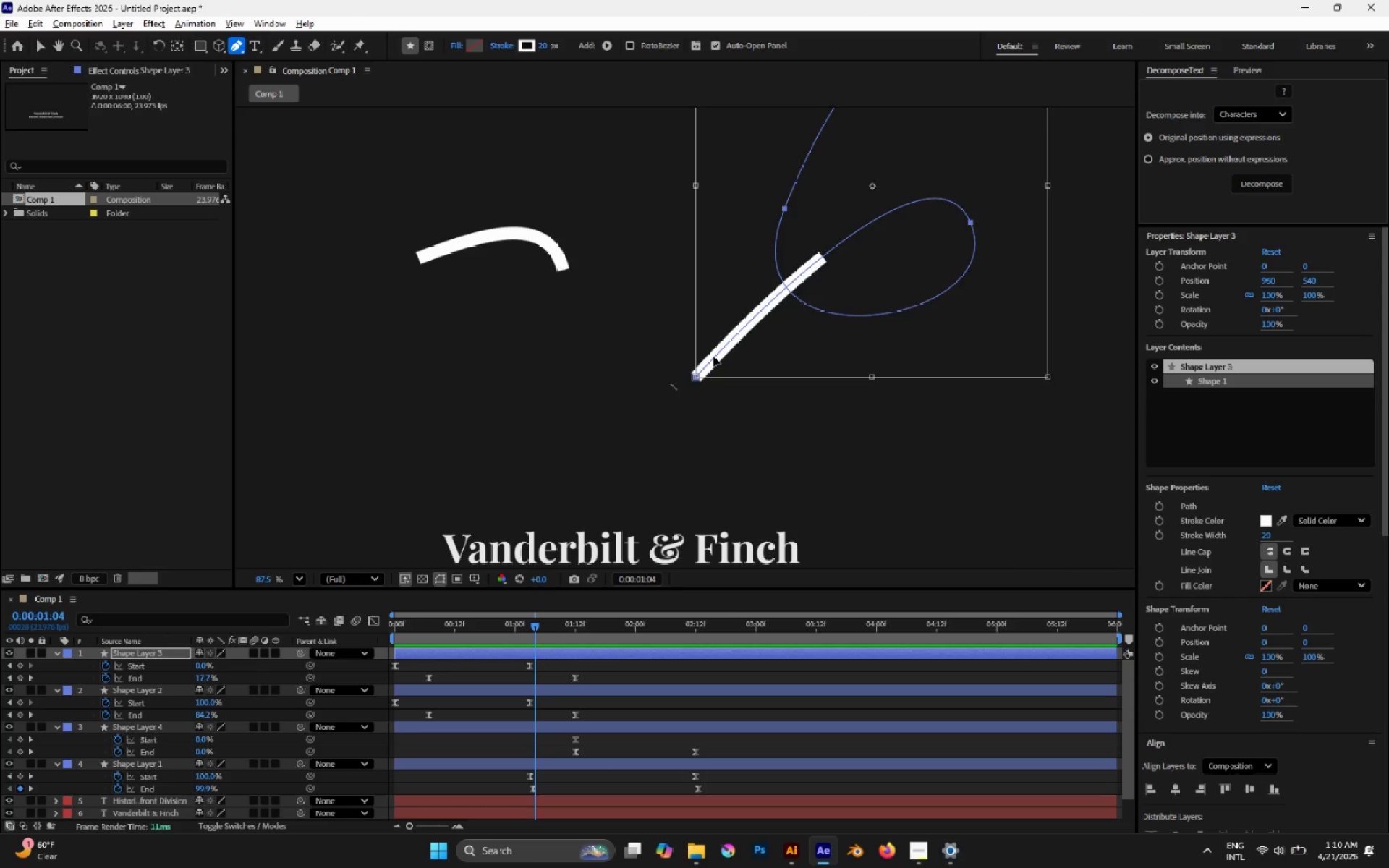 
hold_key(key=ControlLeft, duration=2.77)
left_click([716, 357])
 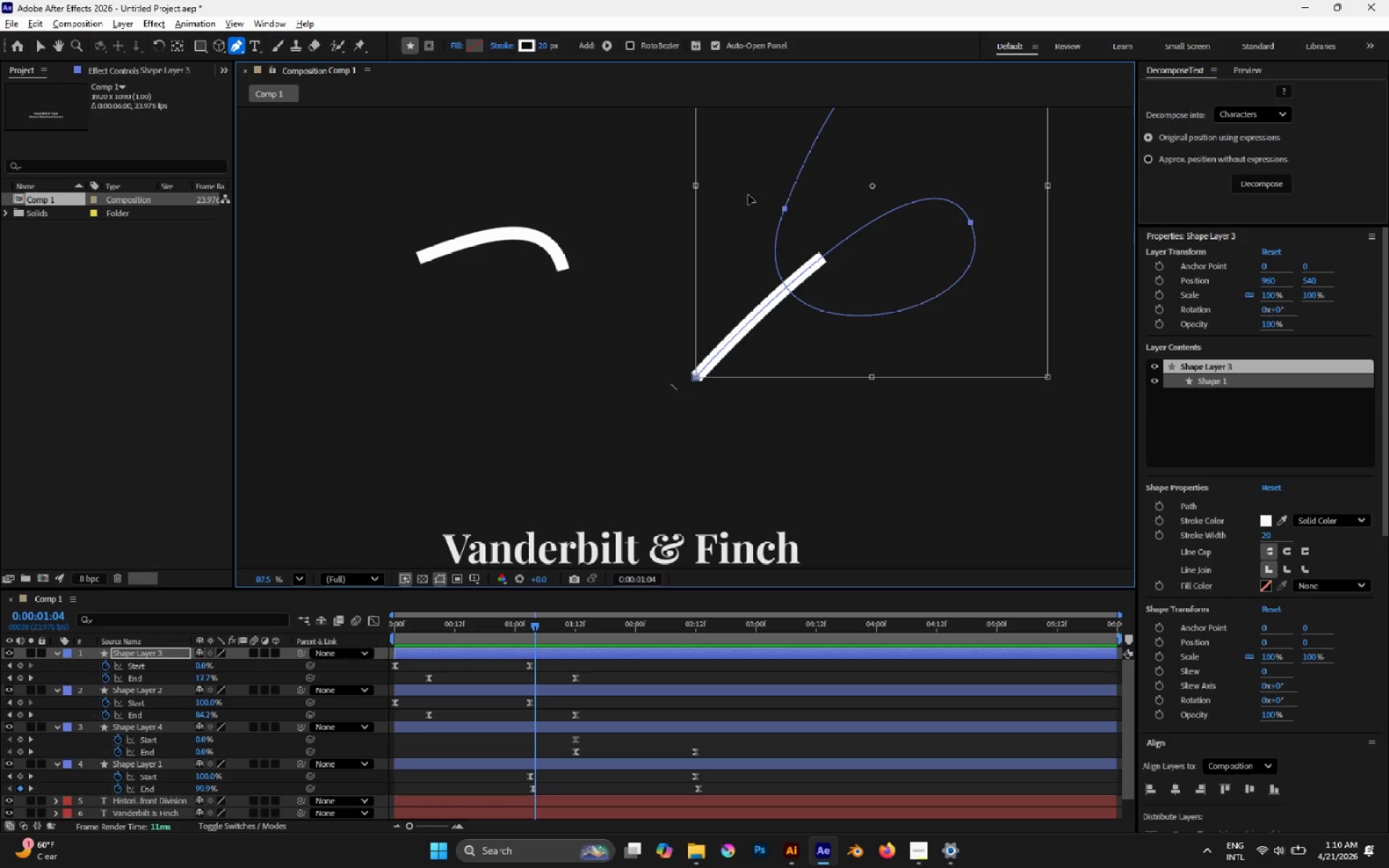 
left_click([595, 271])
 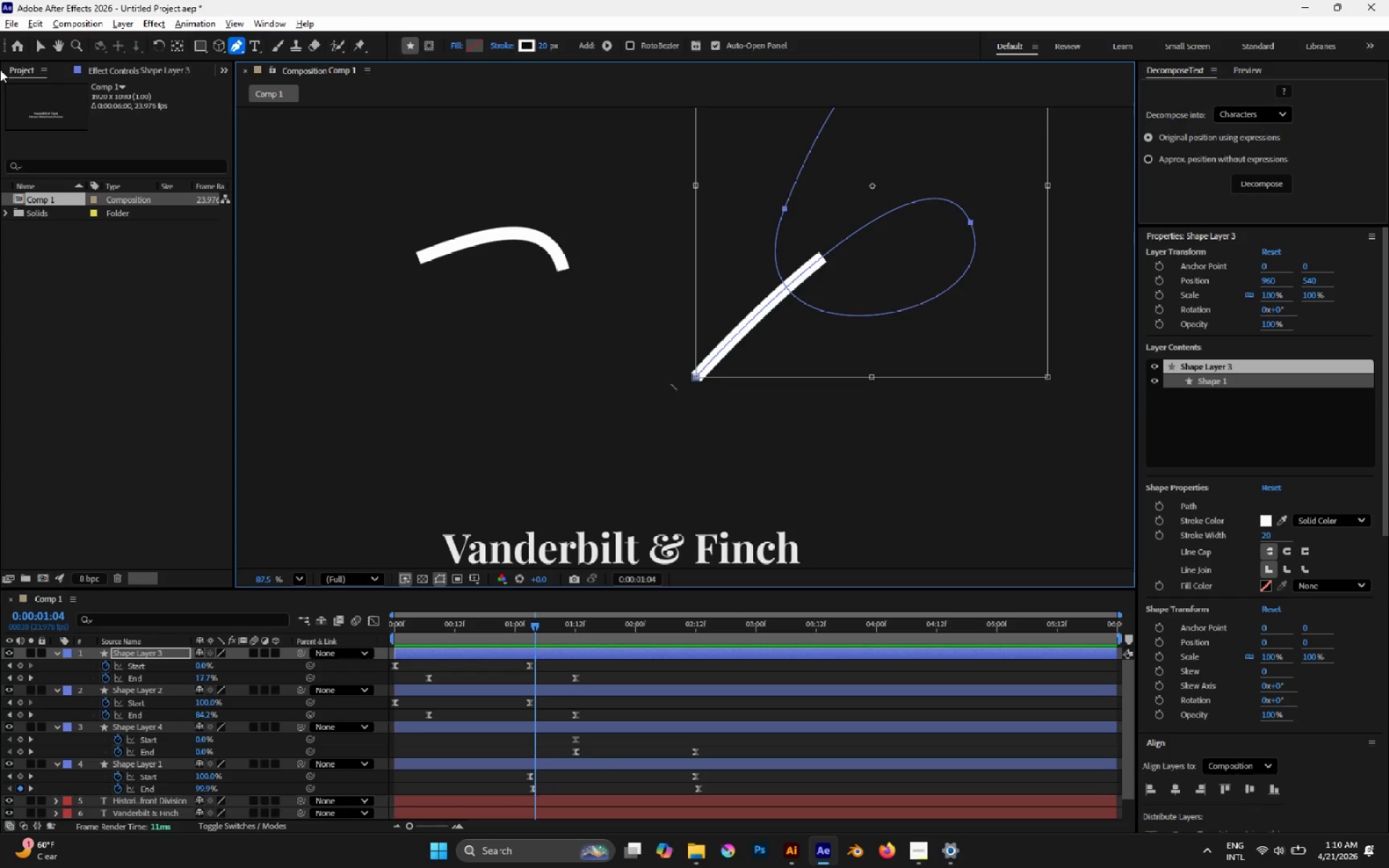 
left_click([43, 46])
 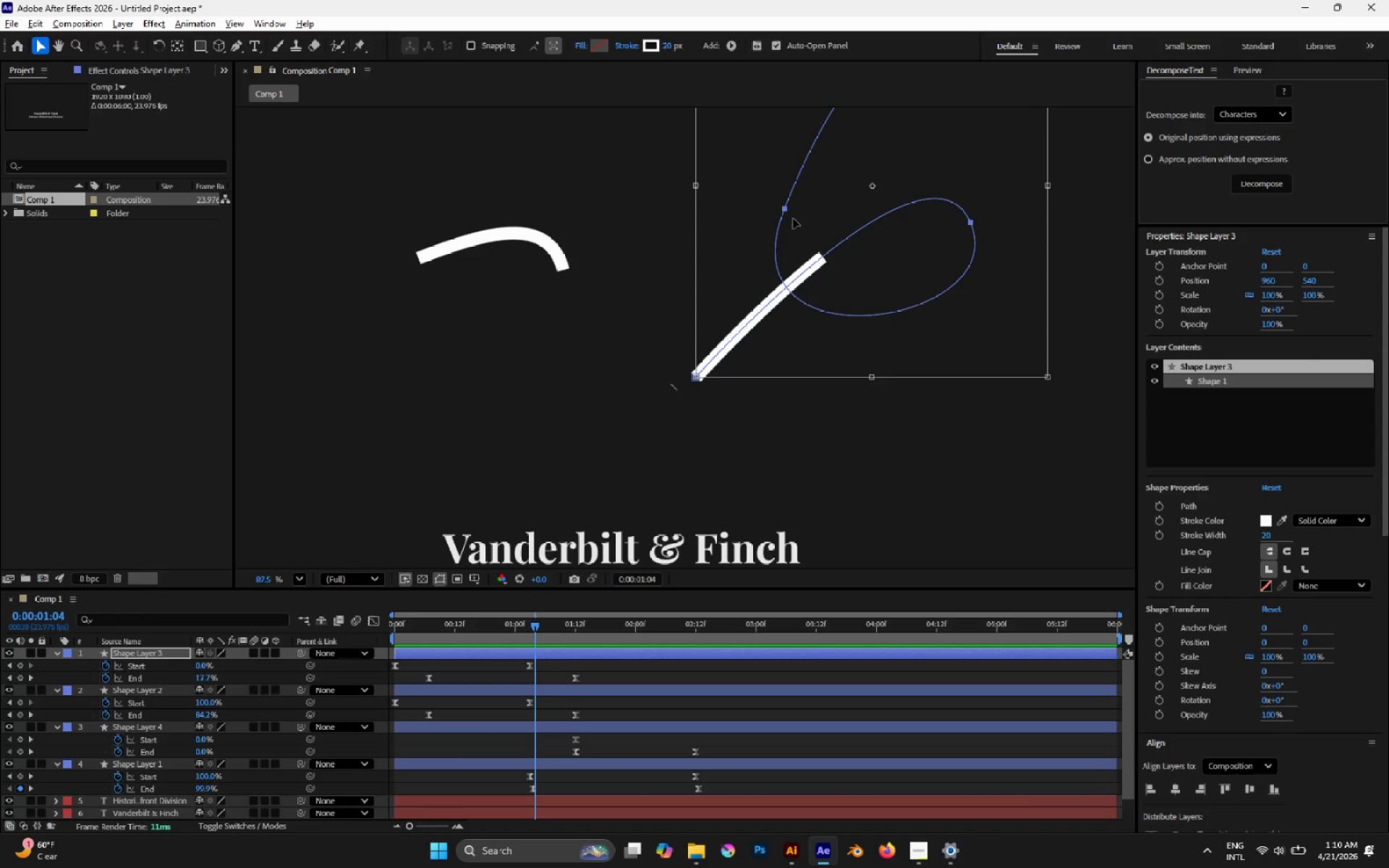 
left_click([786, 209])
 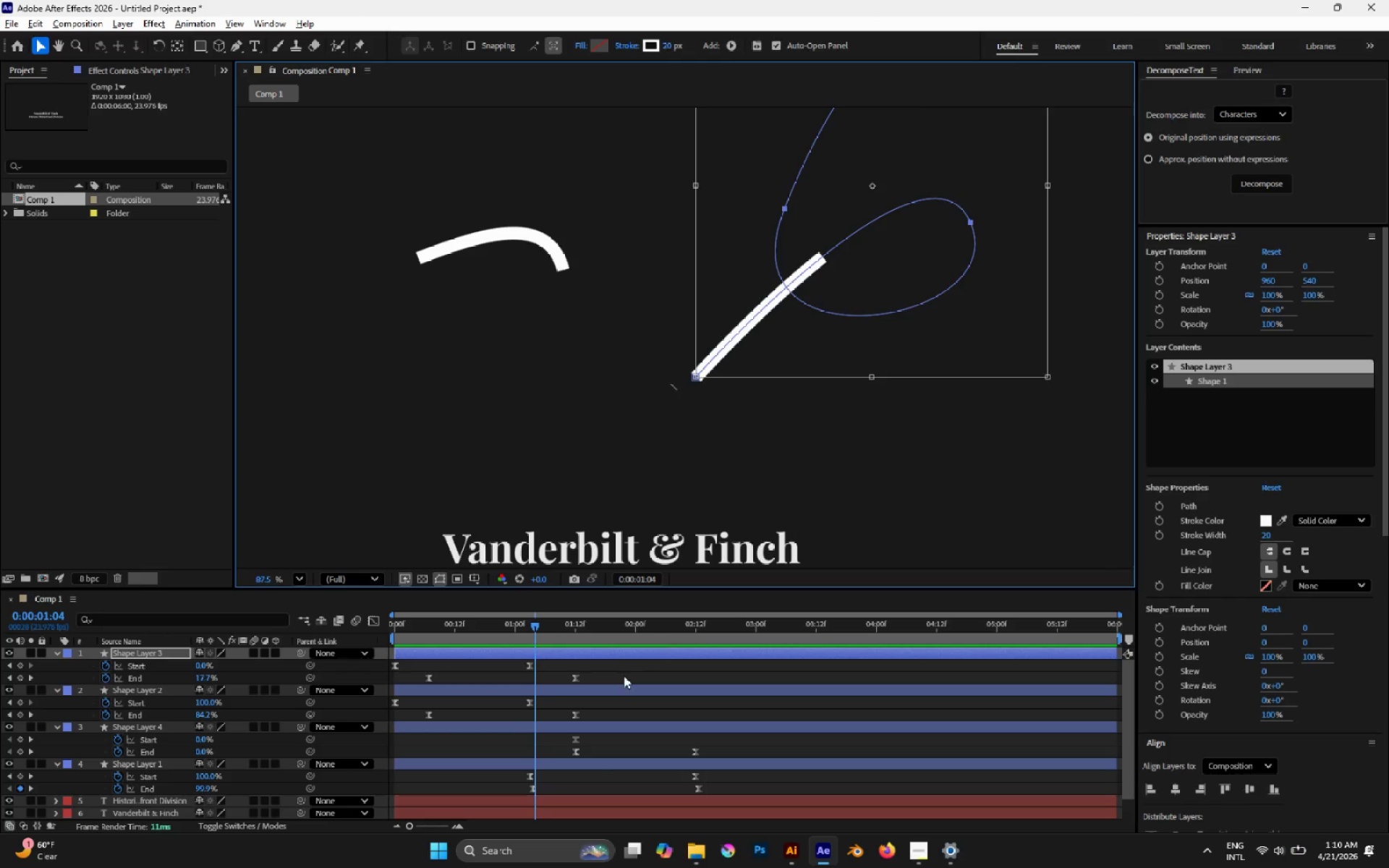 
left_click_drag(start_coordinate=[618, 689], to_coordinate=[792, 282])
 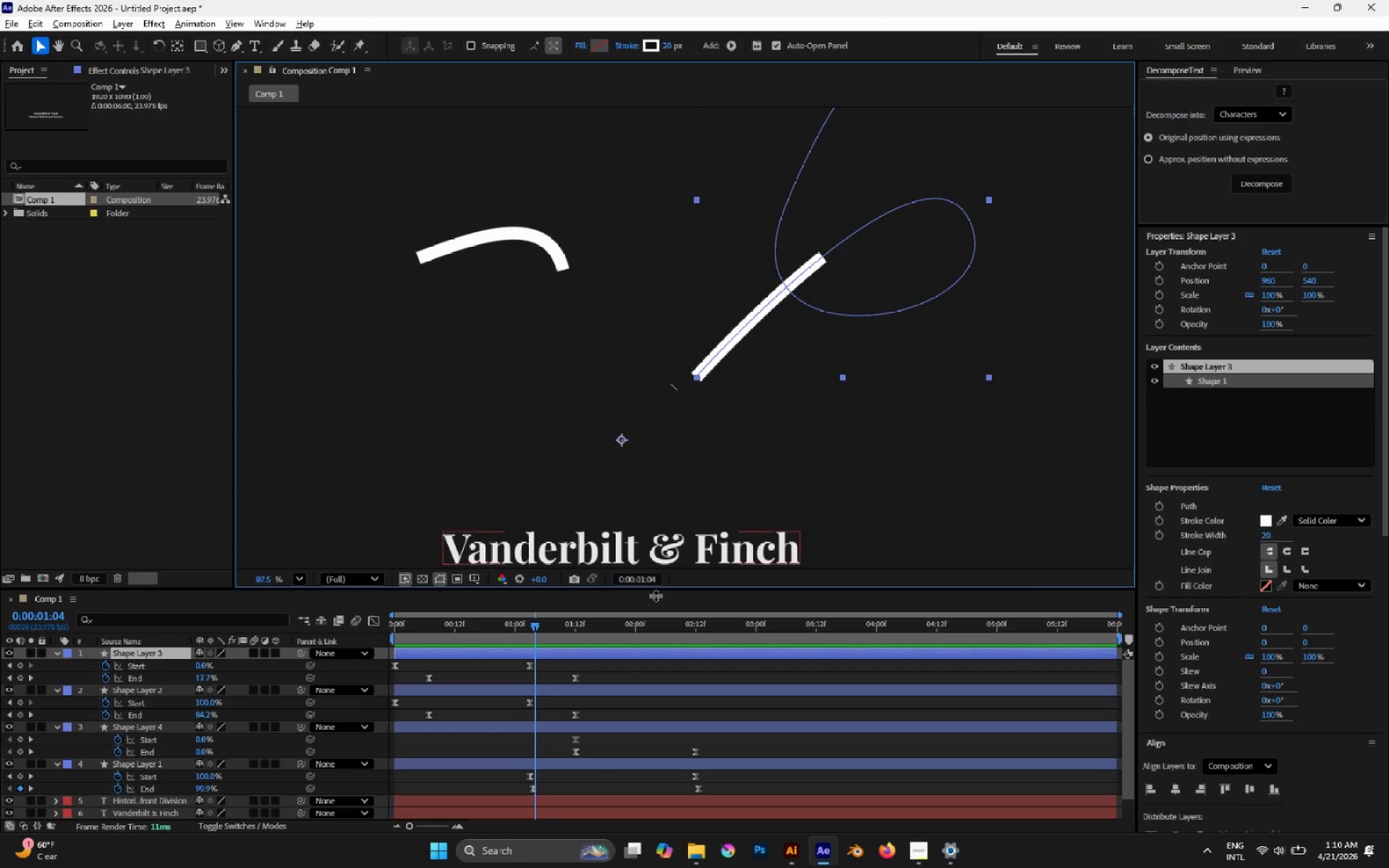 
left_click([792, 282])
 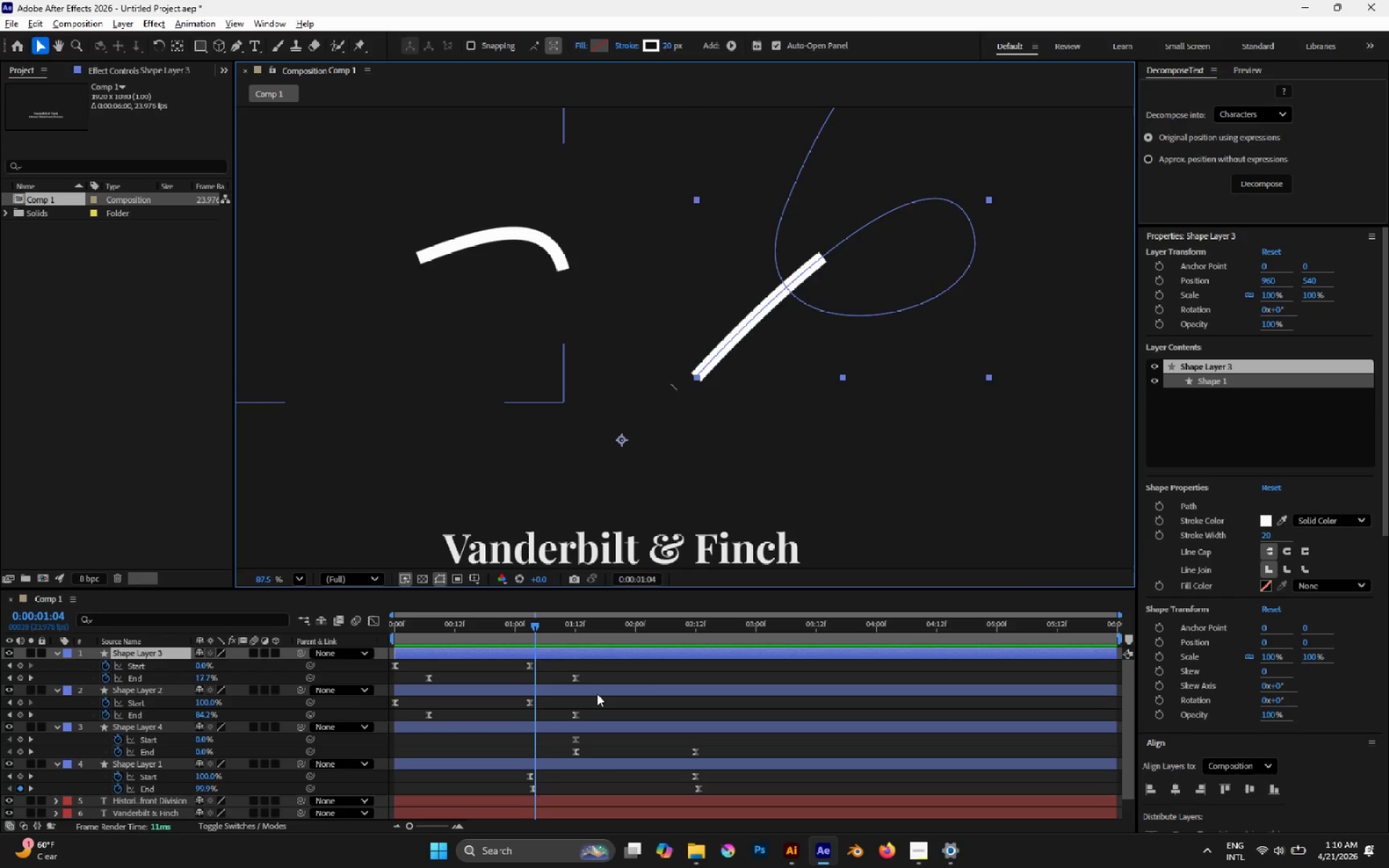 
left_click([597, 694])
 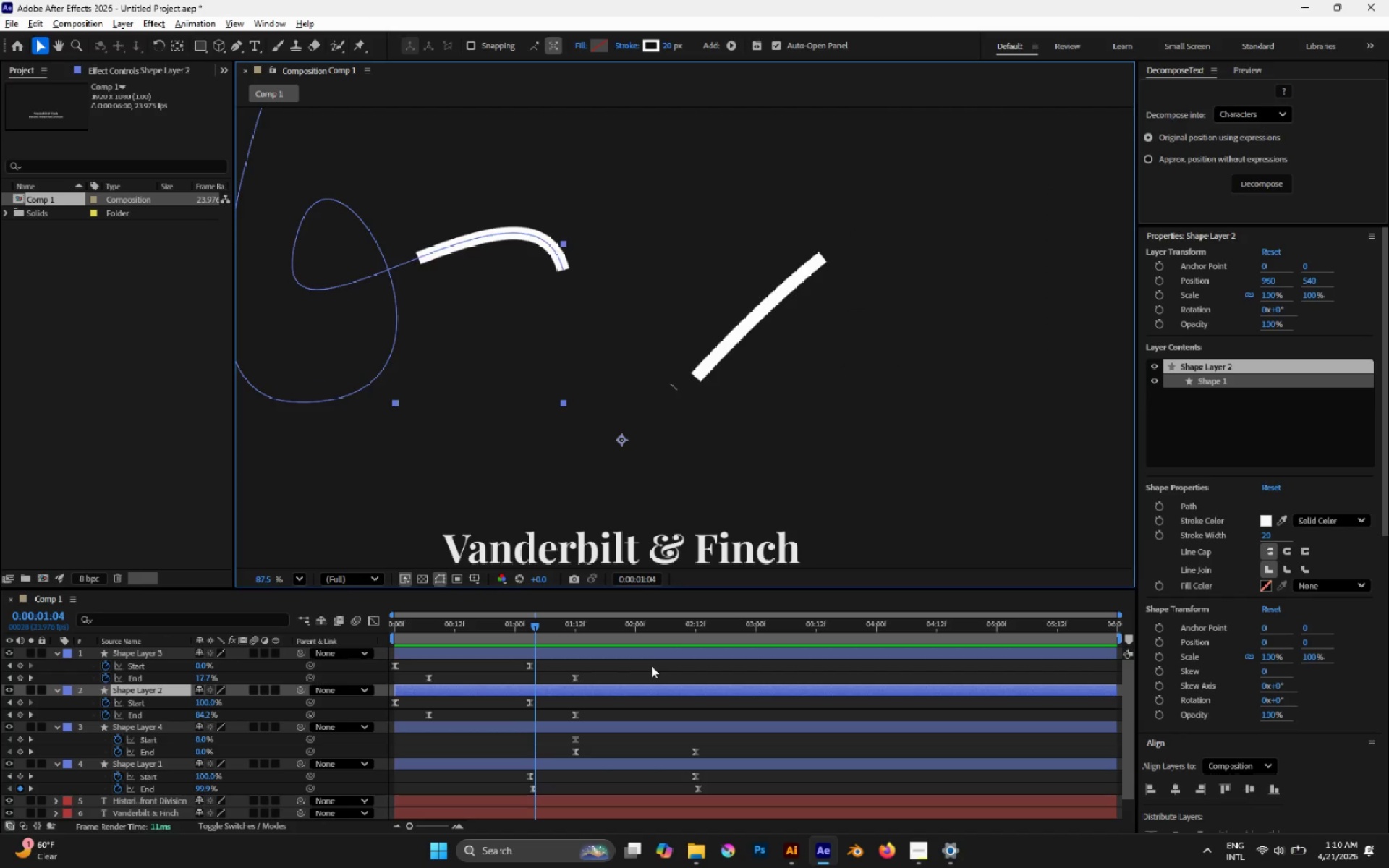 
left_click_drag(start_coordinate=[530, 622], to_coordinate=[548, 637])
 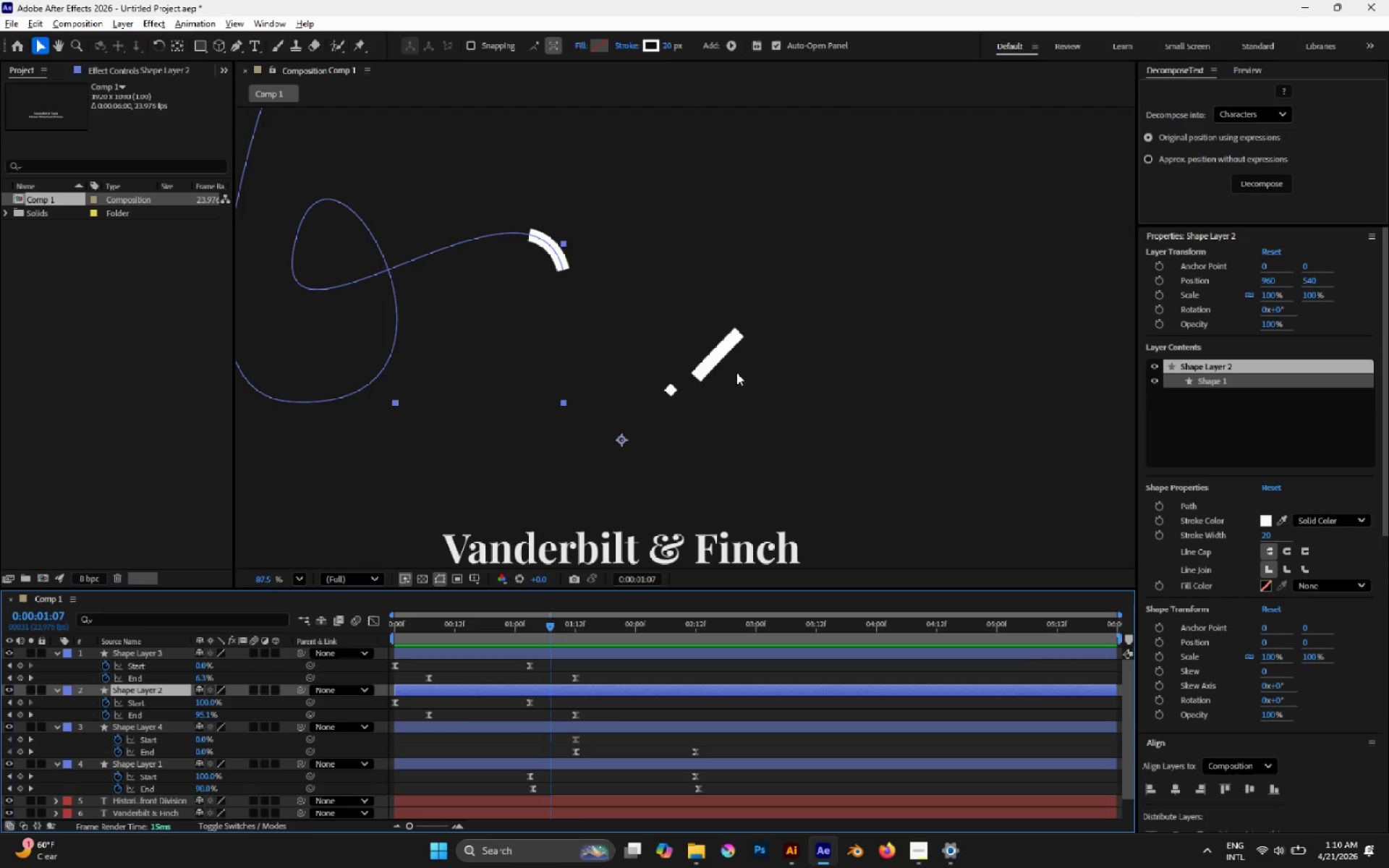 
scroll: coordinate [755, 323], scroll_direction: down, amount: 4.0
 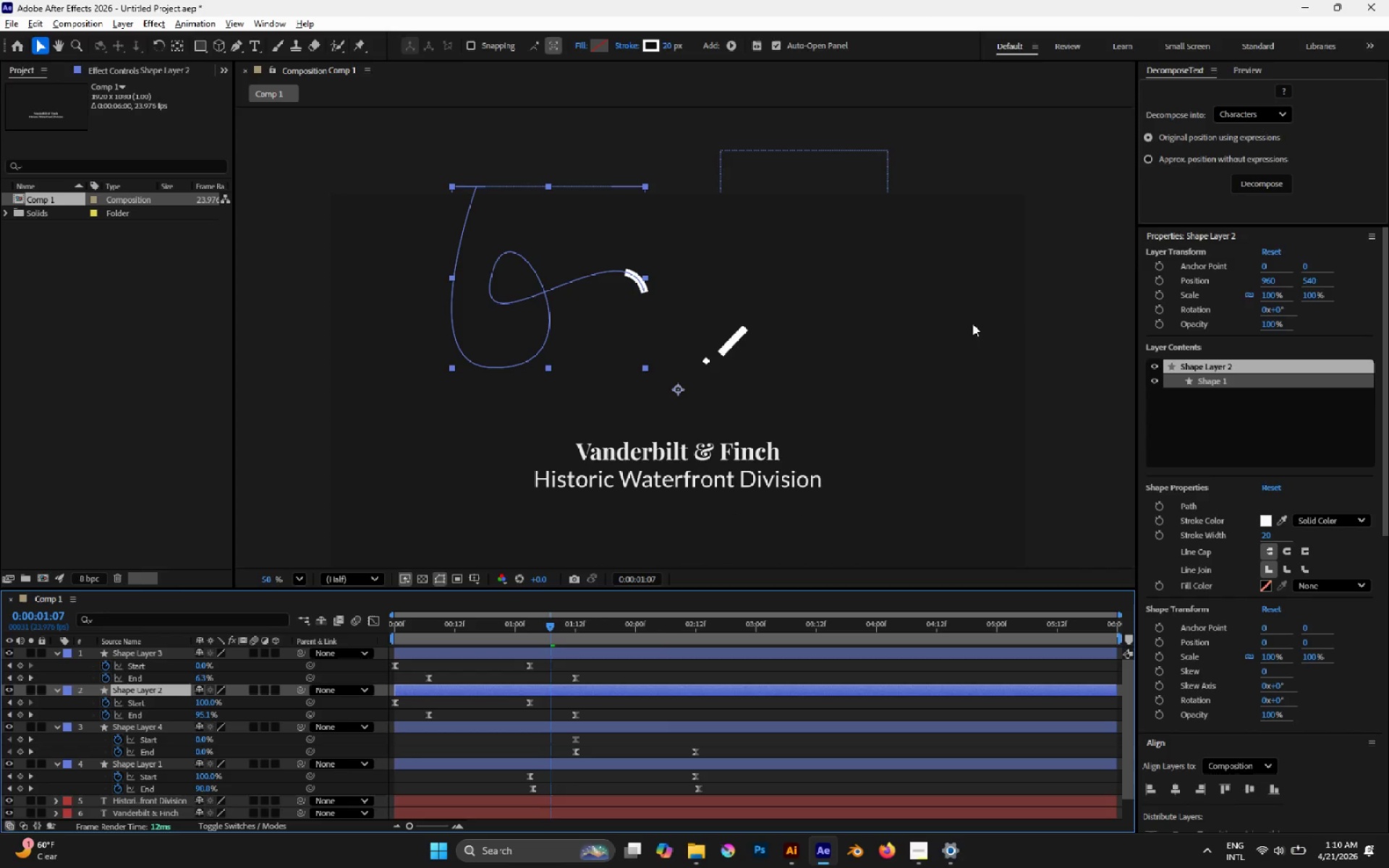 
left_click([1040, 330])
 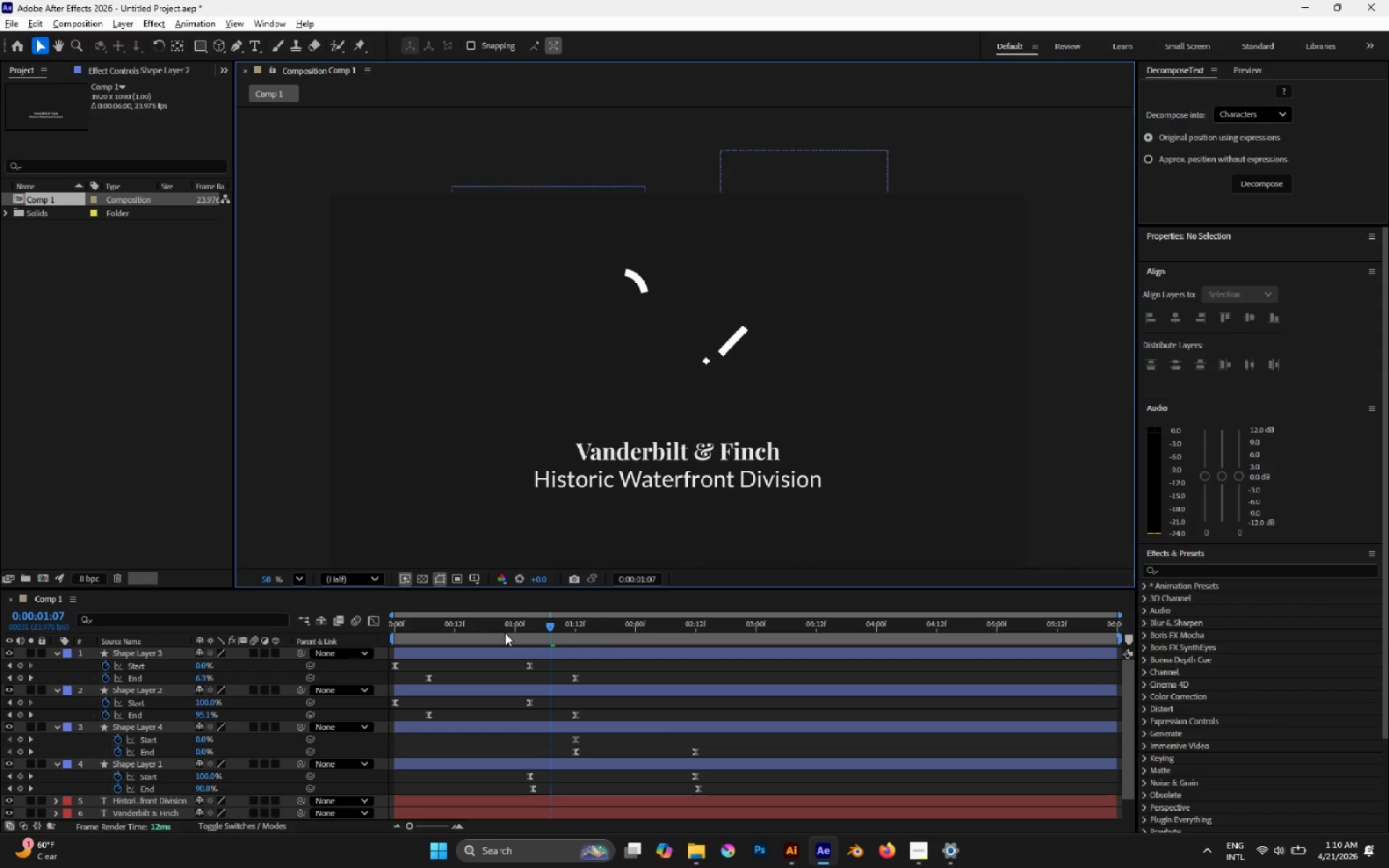 
left_click_drag(start_coordinate=[501, 628], to_coordinate=[229, 572])
 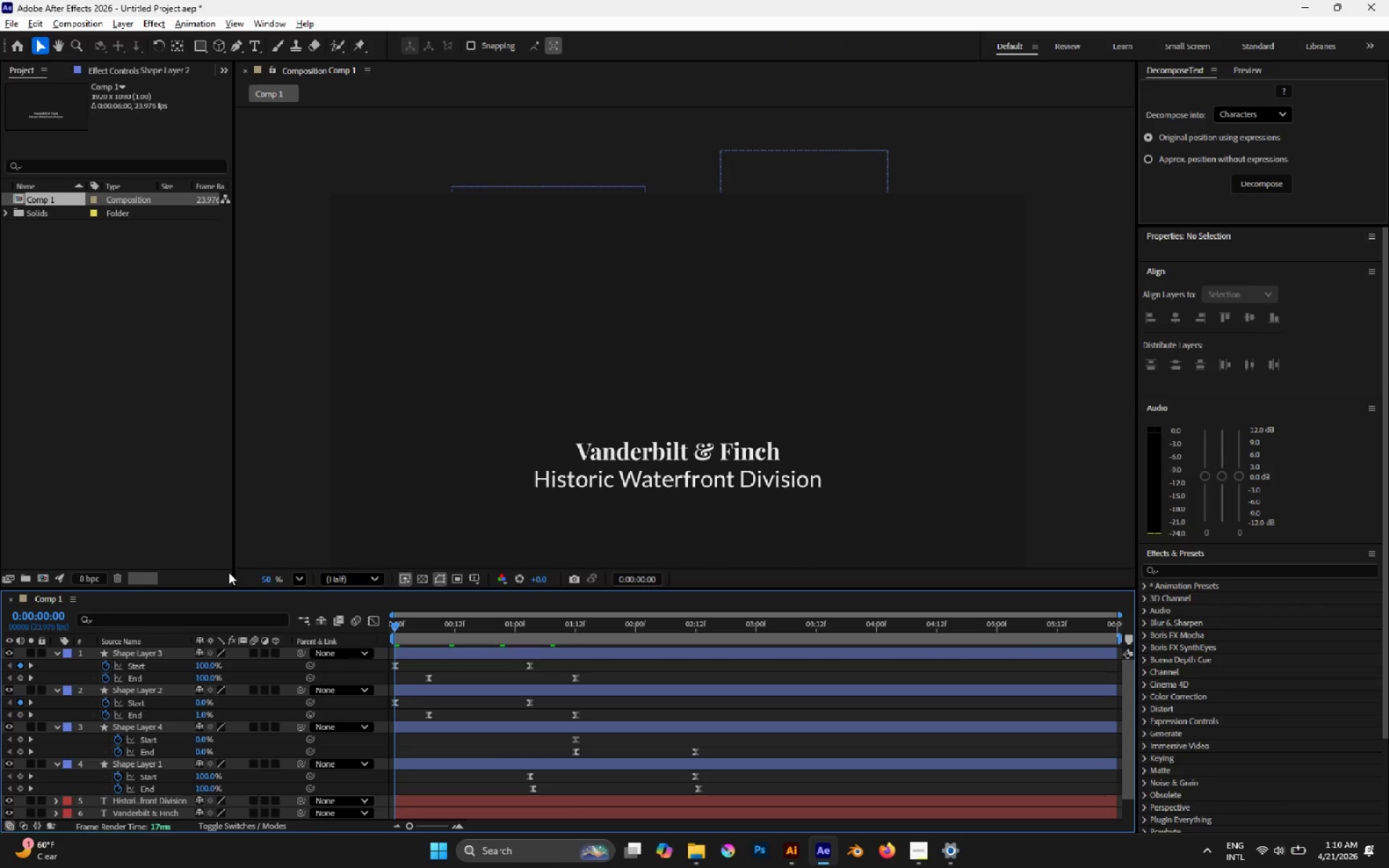 
key(Space)
 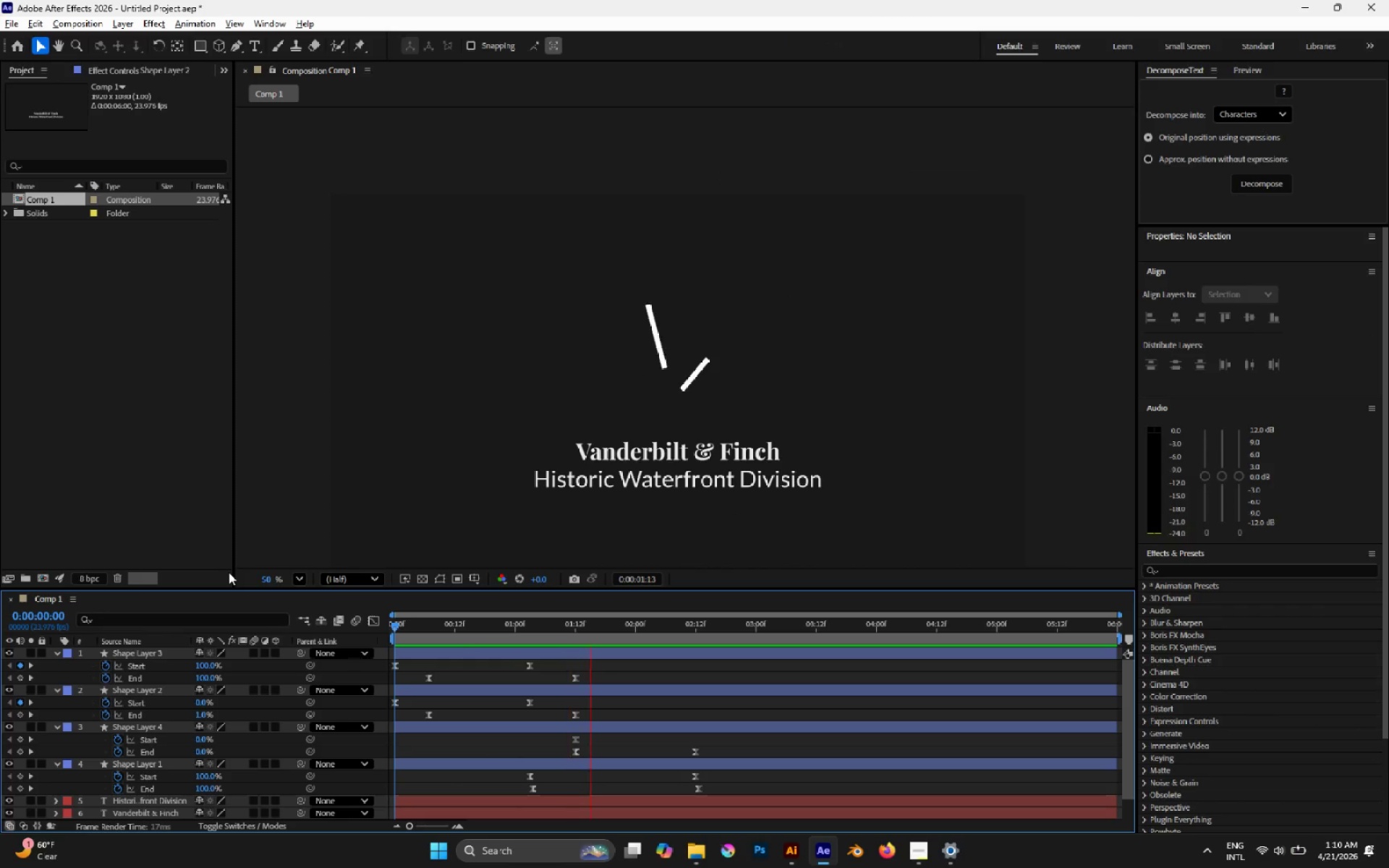 
key(Space)
 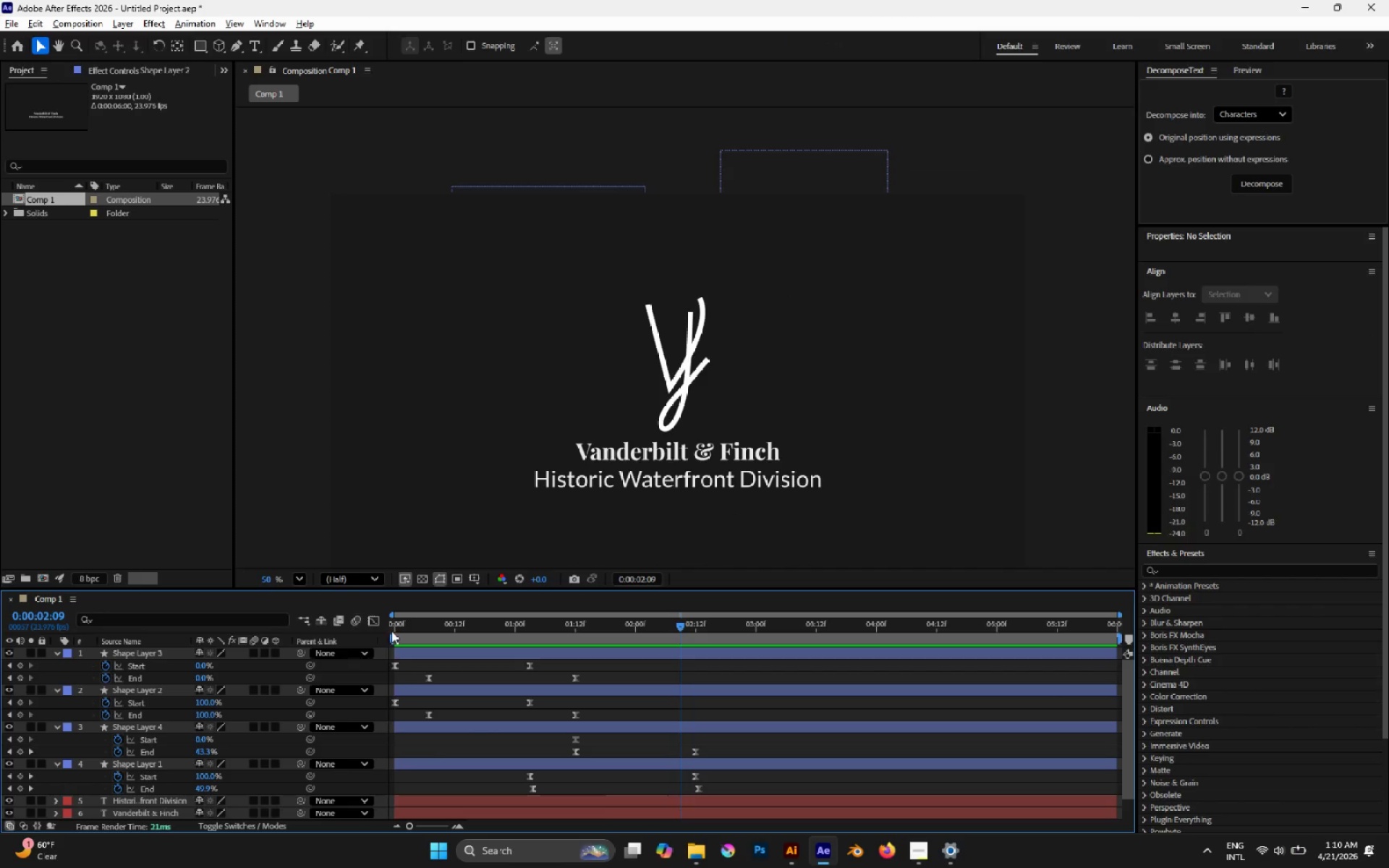 
left_click_drag(start_coordinate=[401, 633], to_coordinate=[368, 629])
 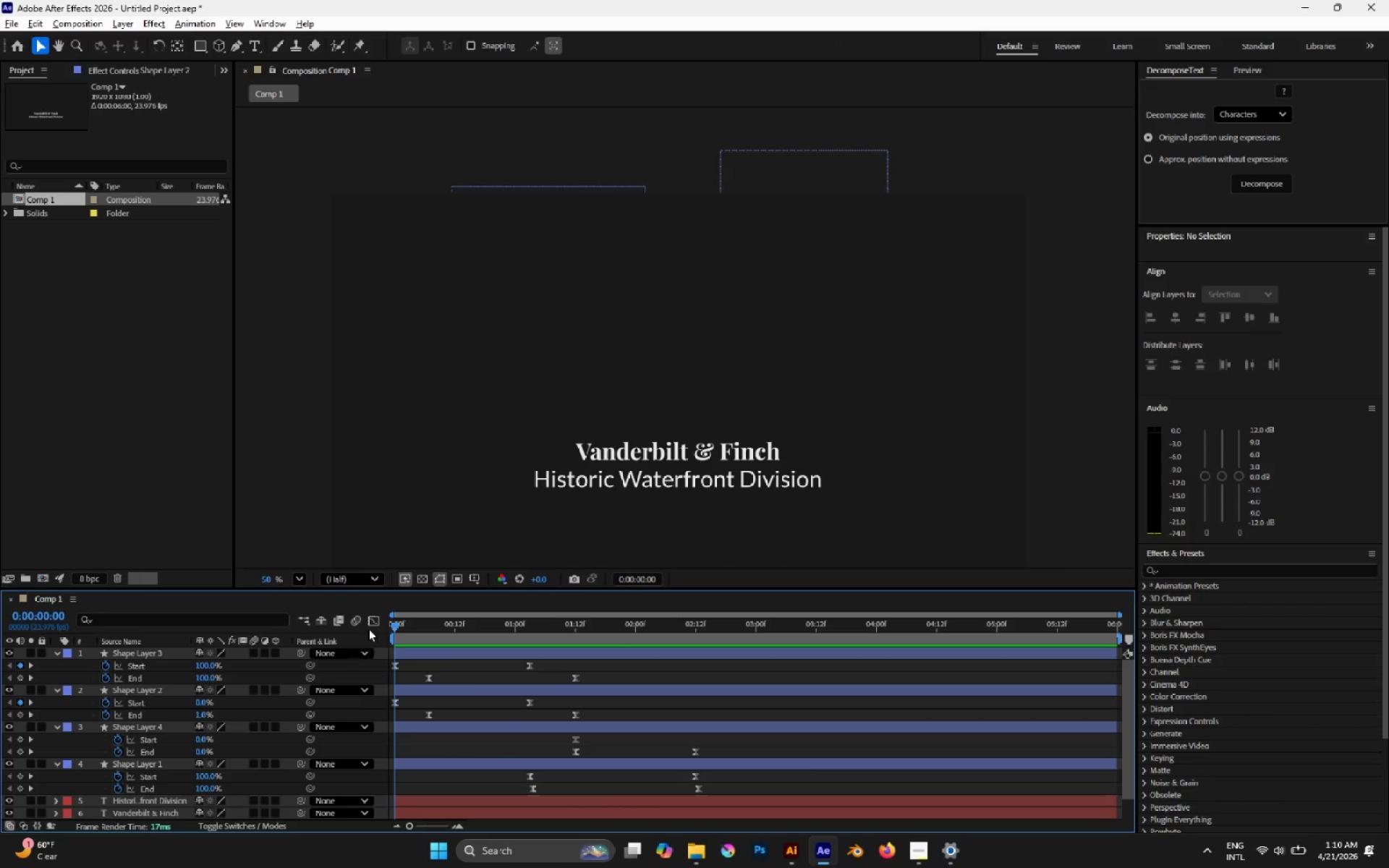 
key(Space)
 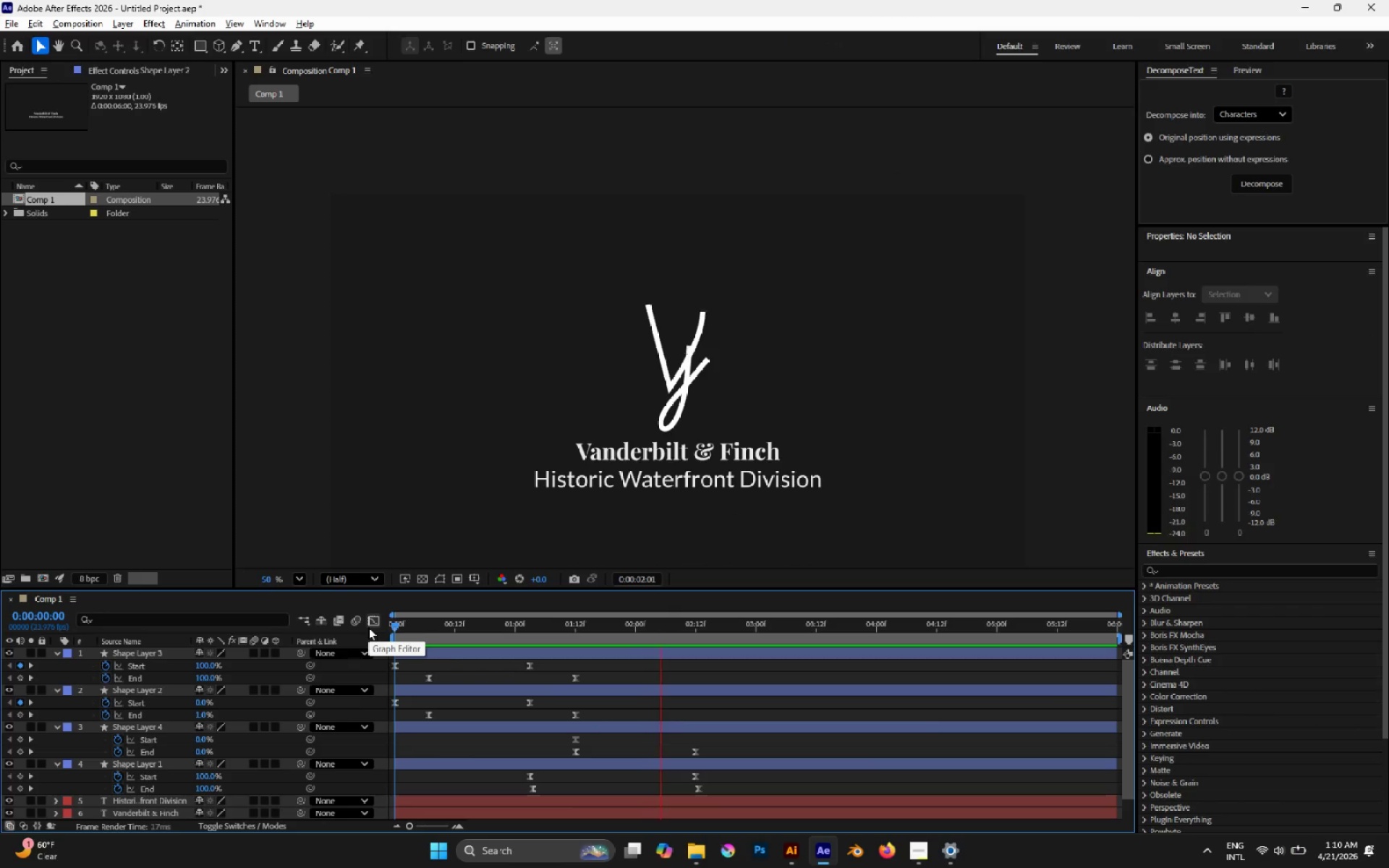 
key(Space)
 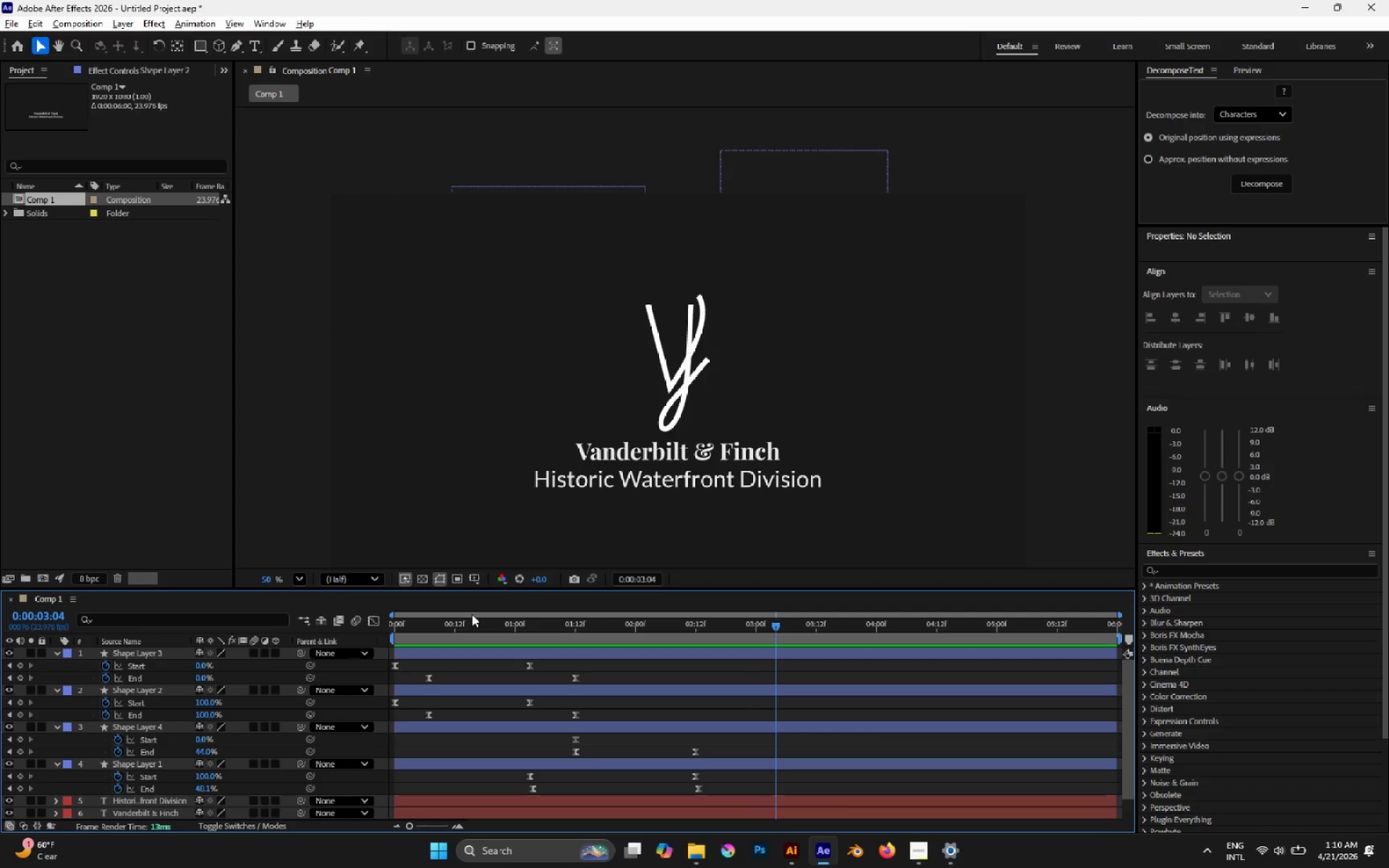 
left_click_drag(start_coordinate=[459, 626], to_coordinate=[289, 622])
 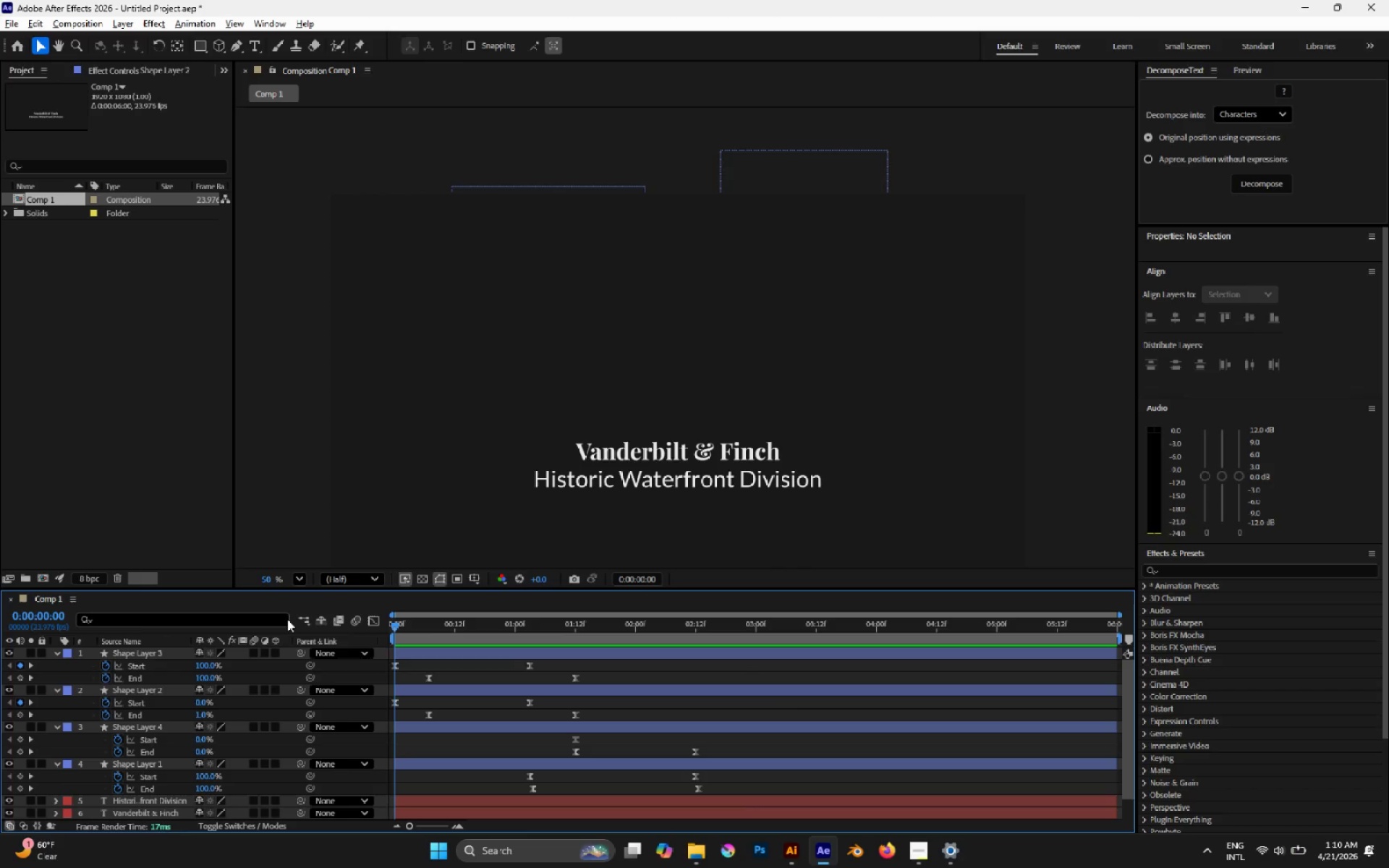 
key(Space)
 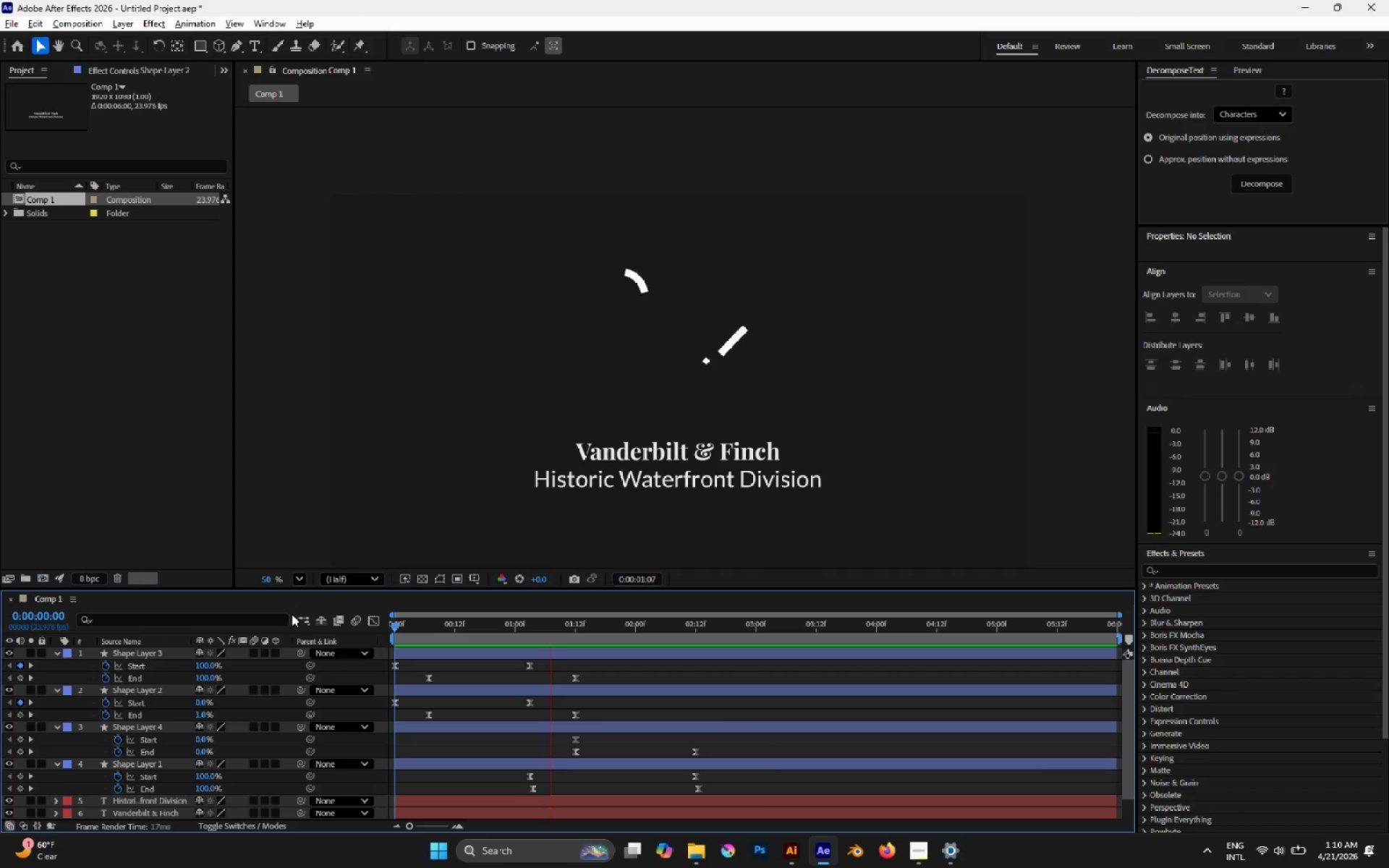 
hold_key(key=Space, duration=1.7)
 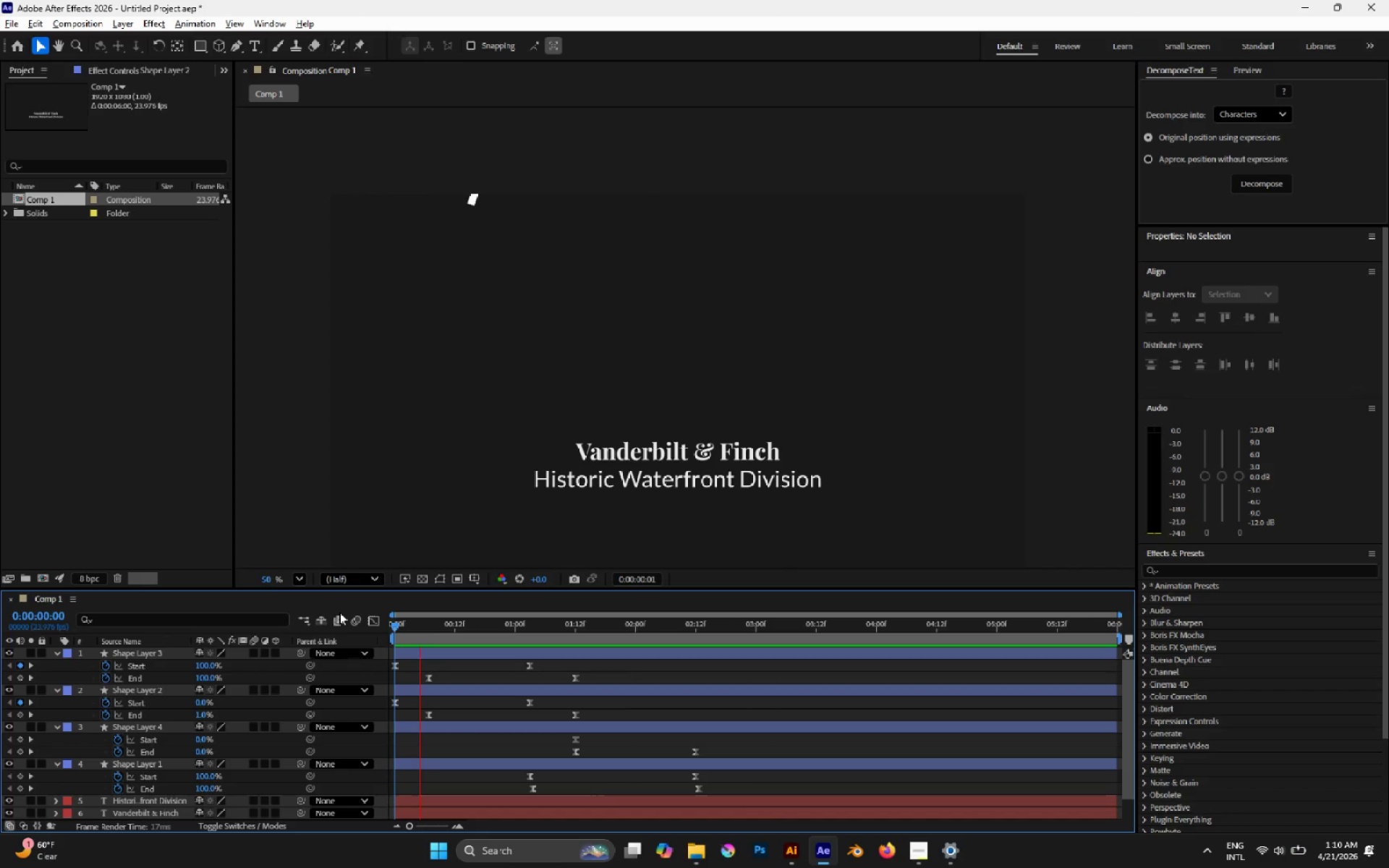 
left_click_drag(start_coordinate=[425, 624], to_coordinate=[339, 613])
 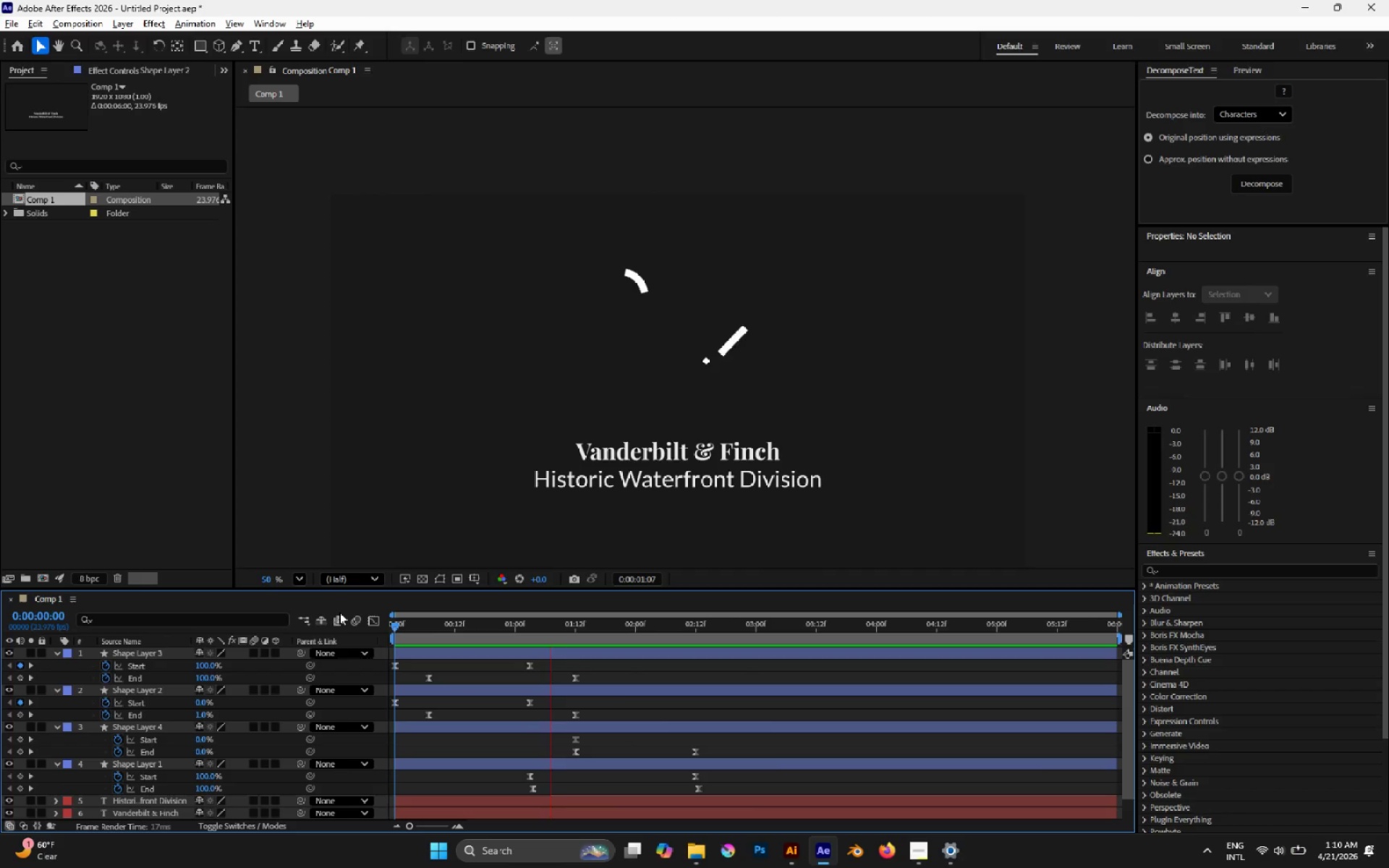 
key(Space)
 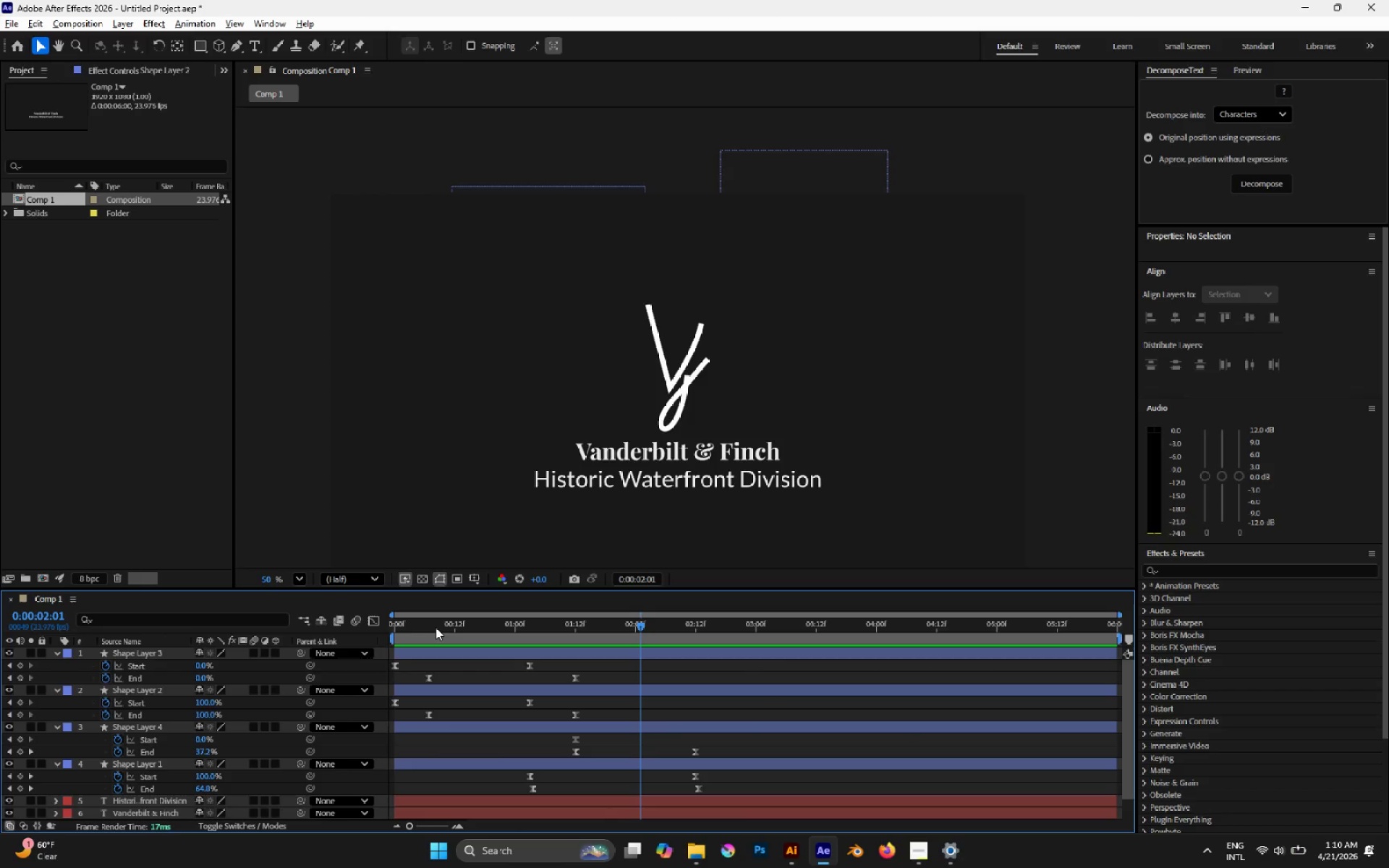 
left_click_drag(start_coordinate=[436, 627], to_coordinate=[522, 639])
 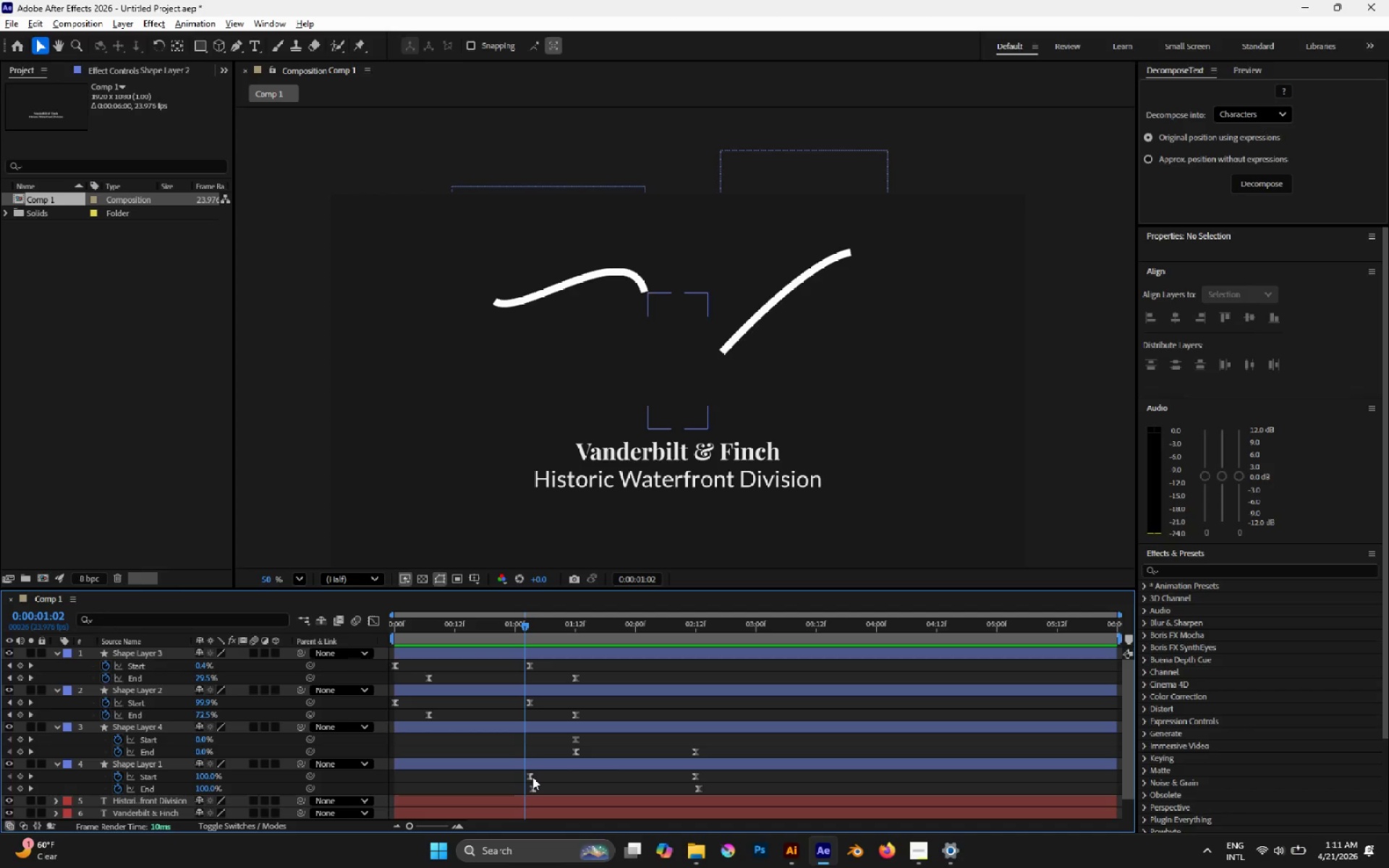 
left_click_drag(start_coordinate=[530, 777], to_coordinate=[523, 777])
 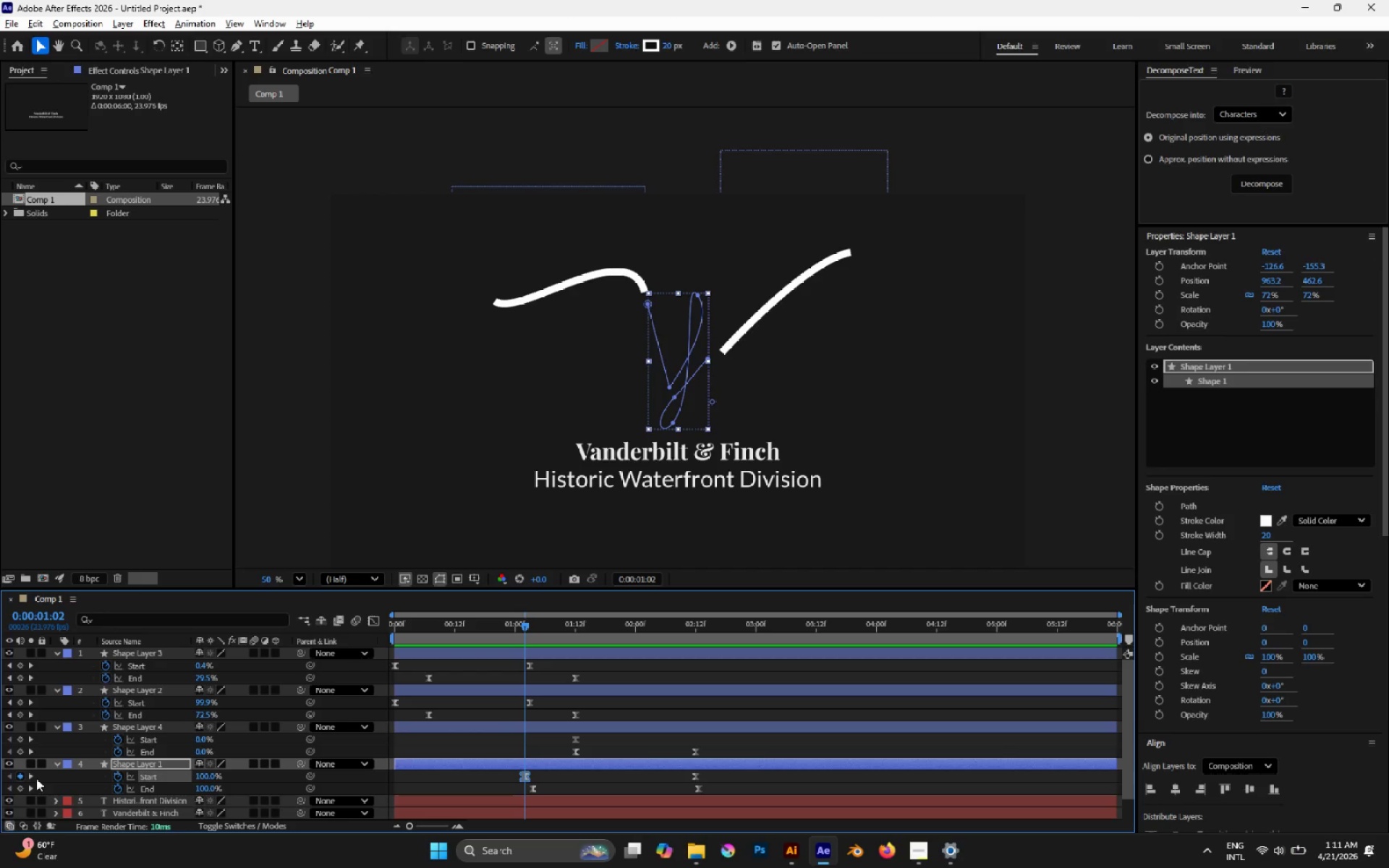 
left_click([31, 775])
 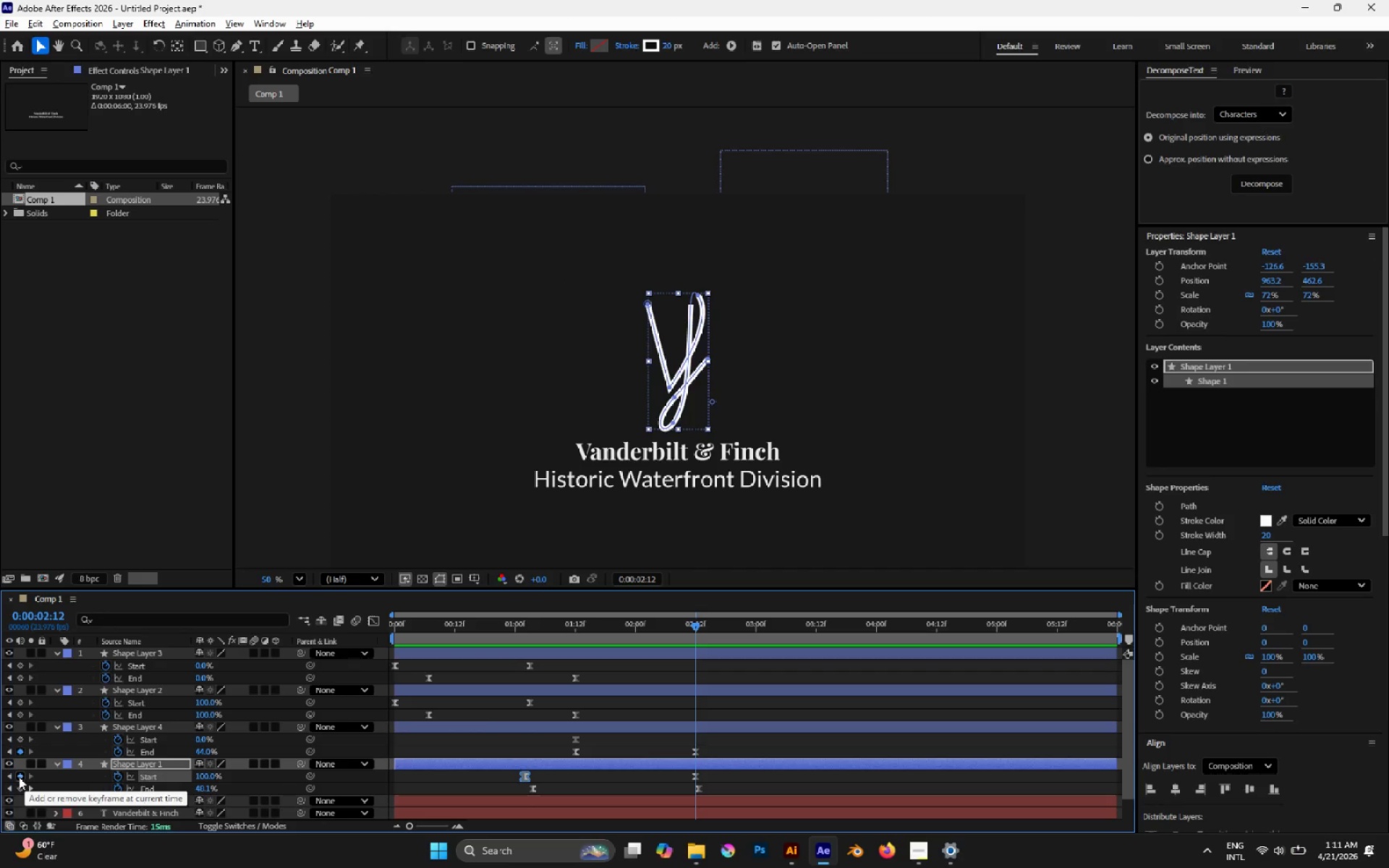 
left_click([10, 775])
 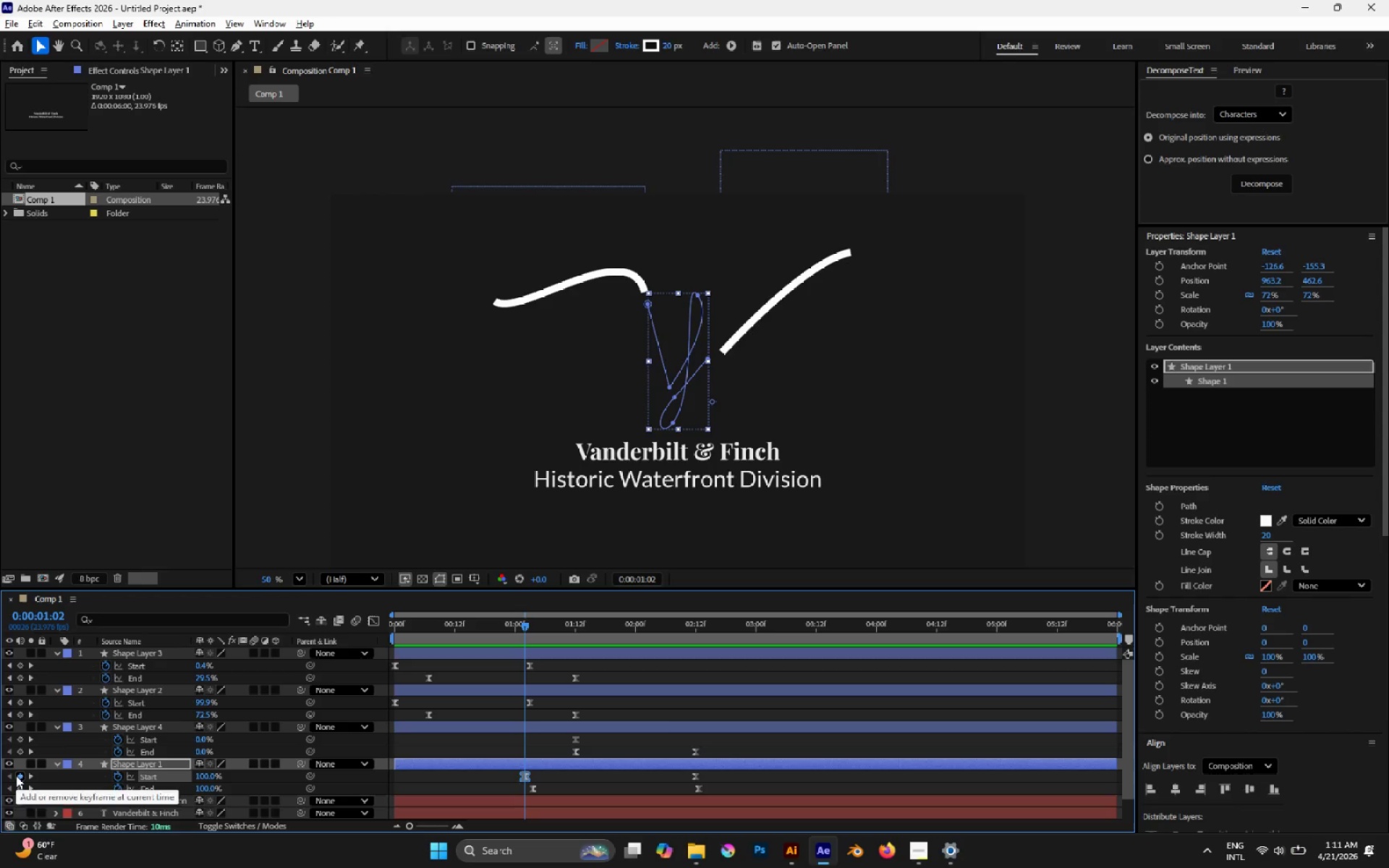 
left_click([16, 775])
 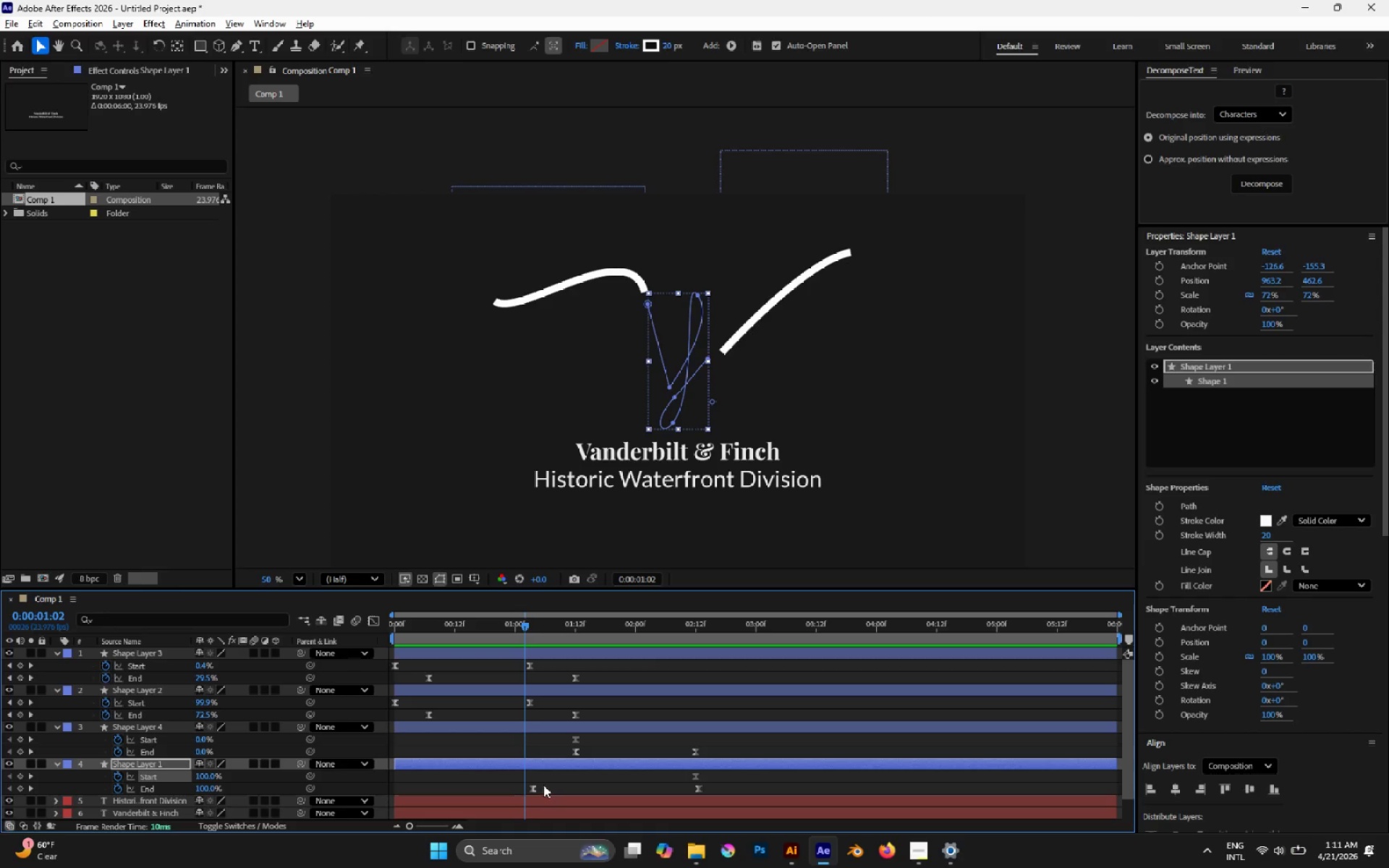 
left_click_drag(start_coordinate=[530, 790], to_coordinate=[523, 789])
 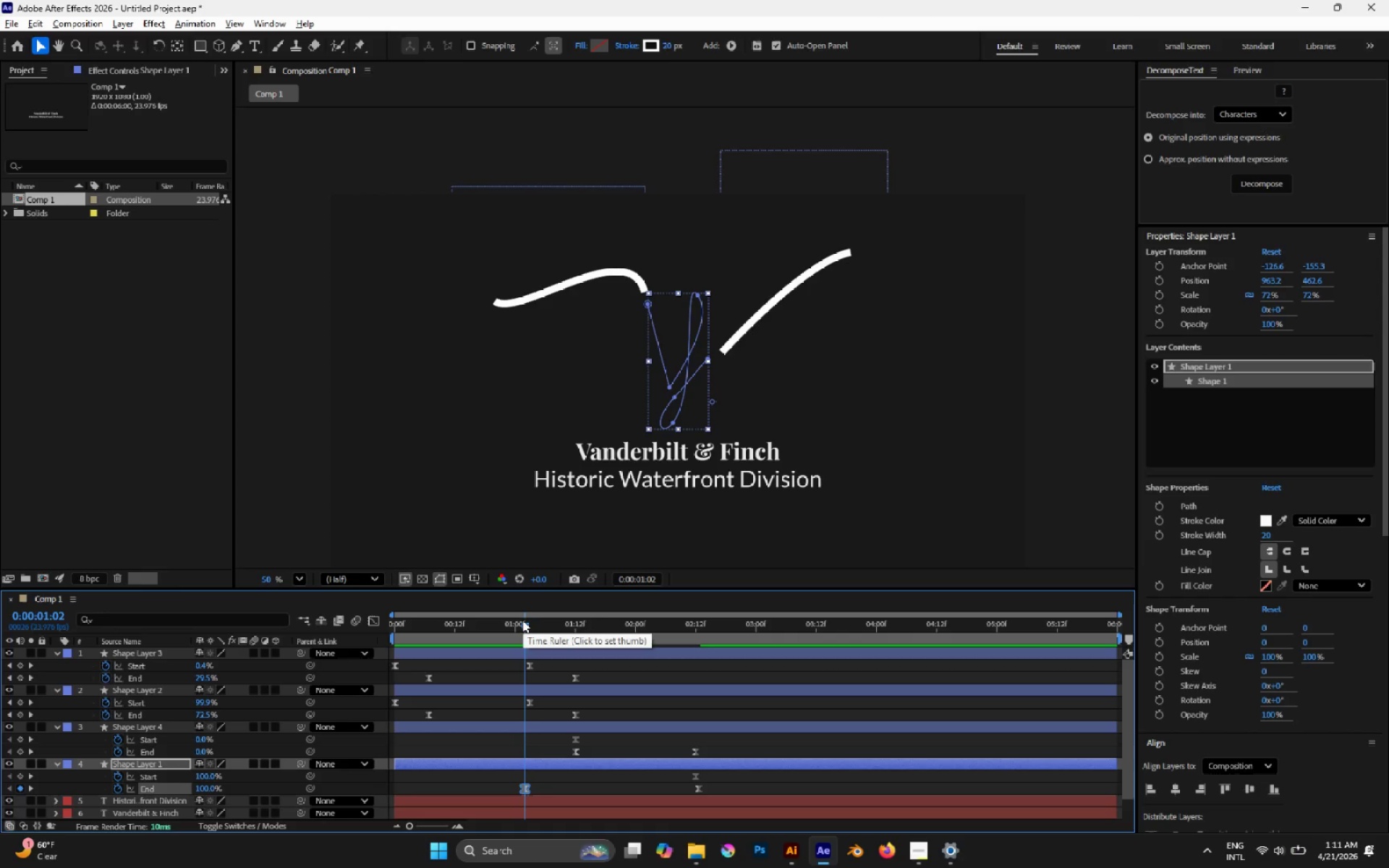 
left_click_drag(start_coordinate=[522, 621], to_coordinate=[550, 636])
 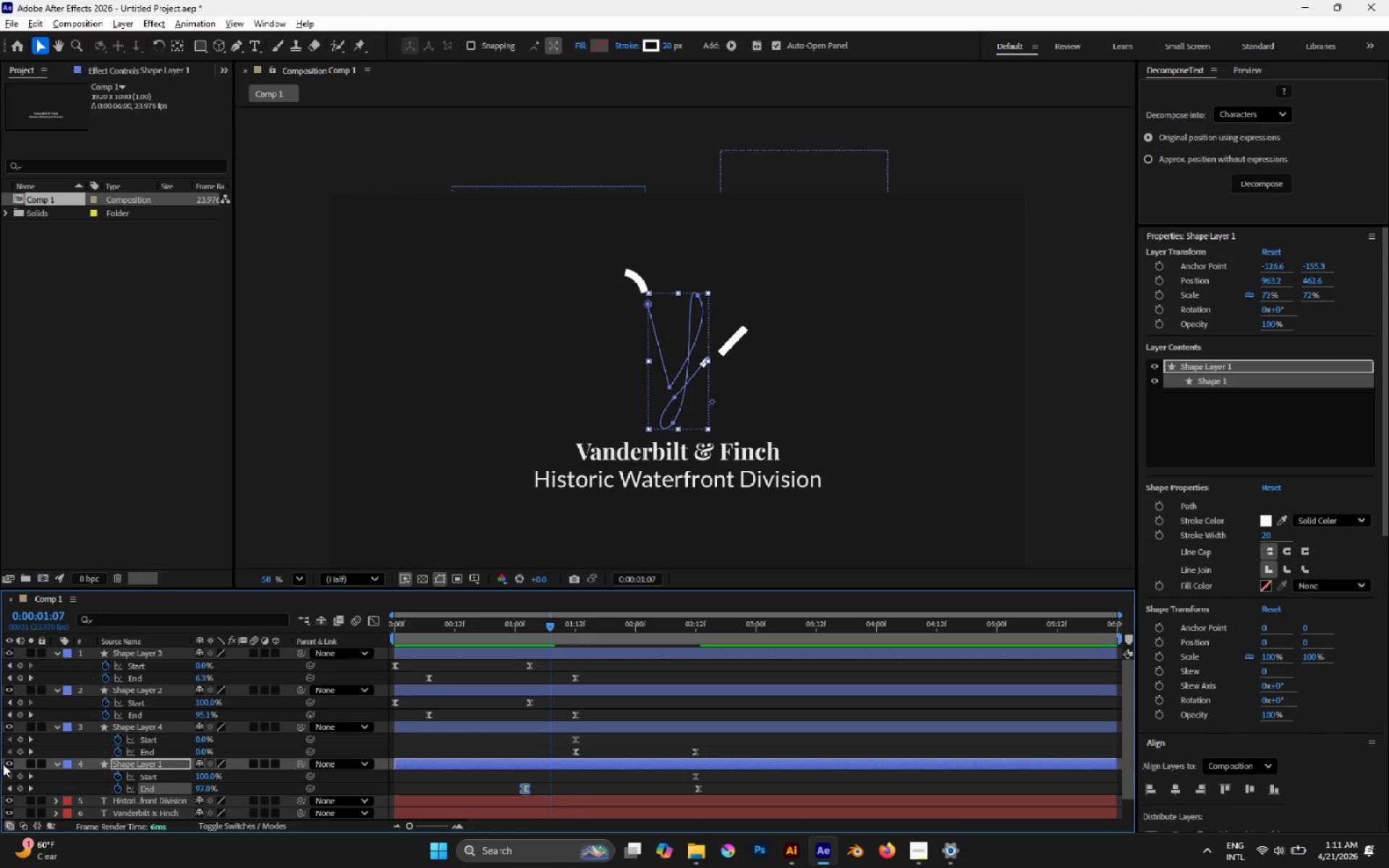 
left_click([7, 764])
 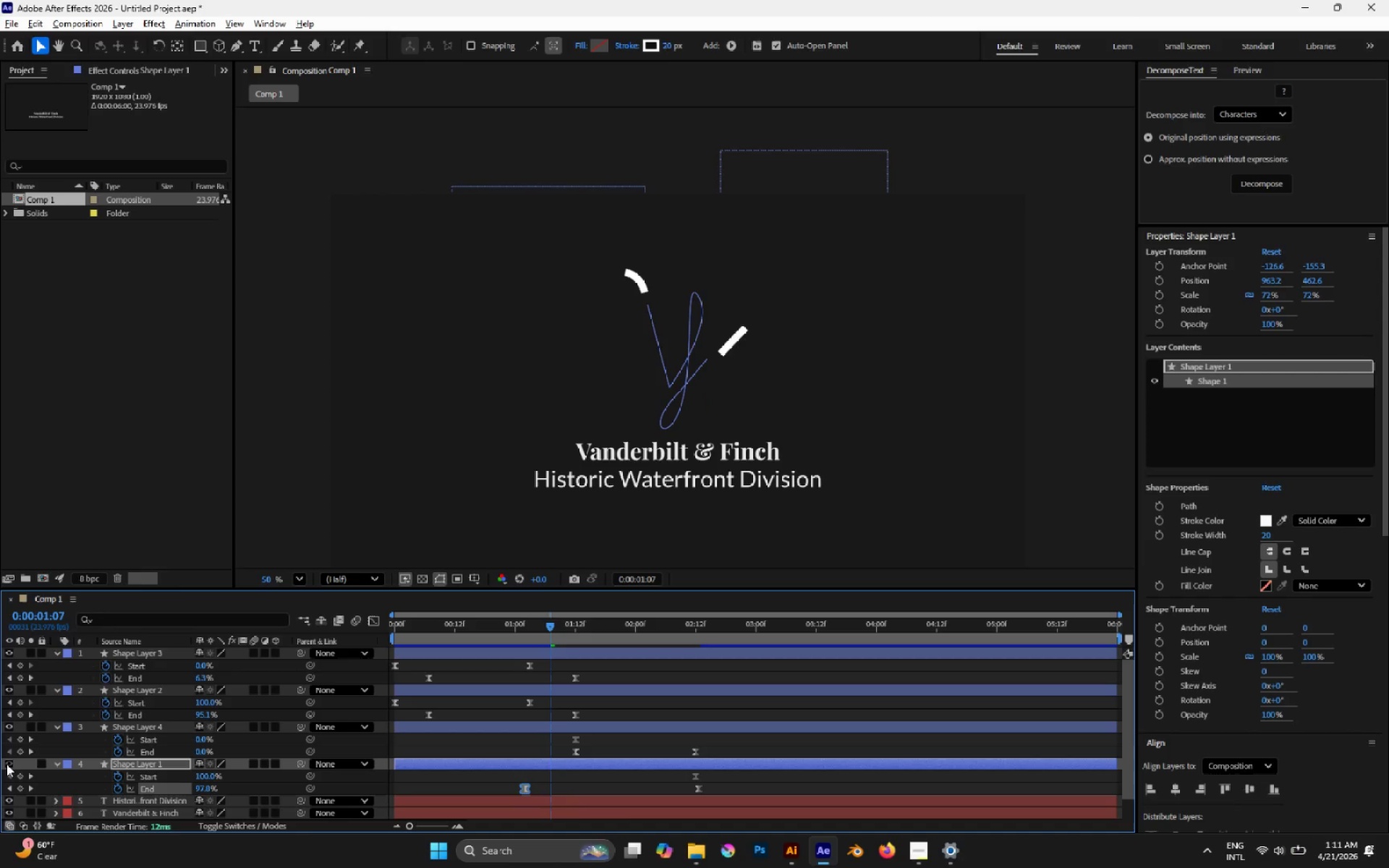 
left_click([7, 764])
 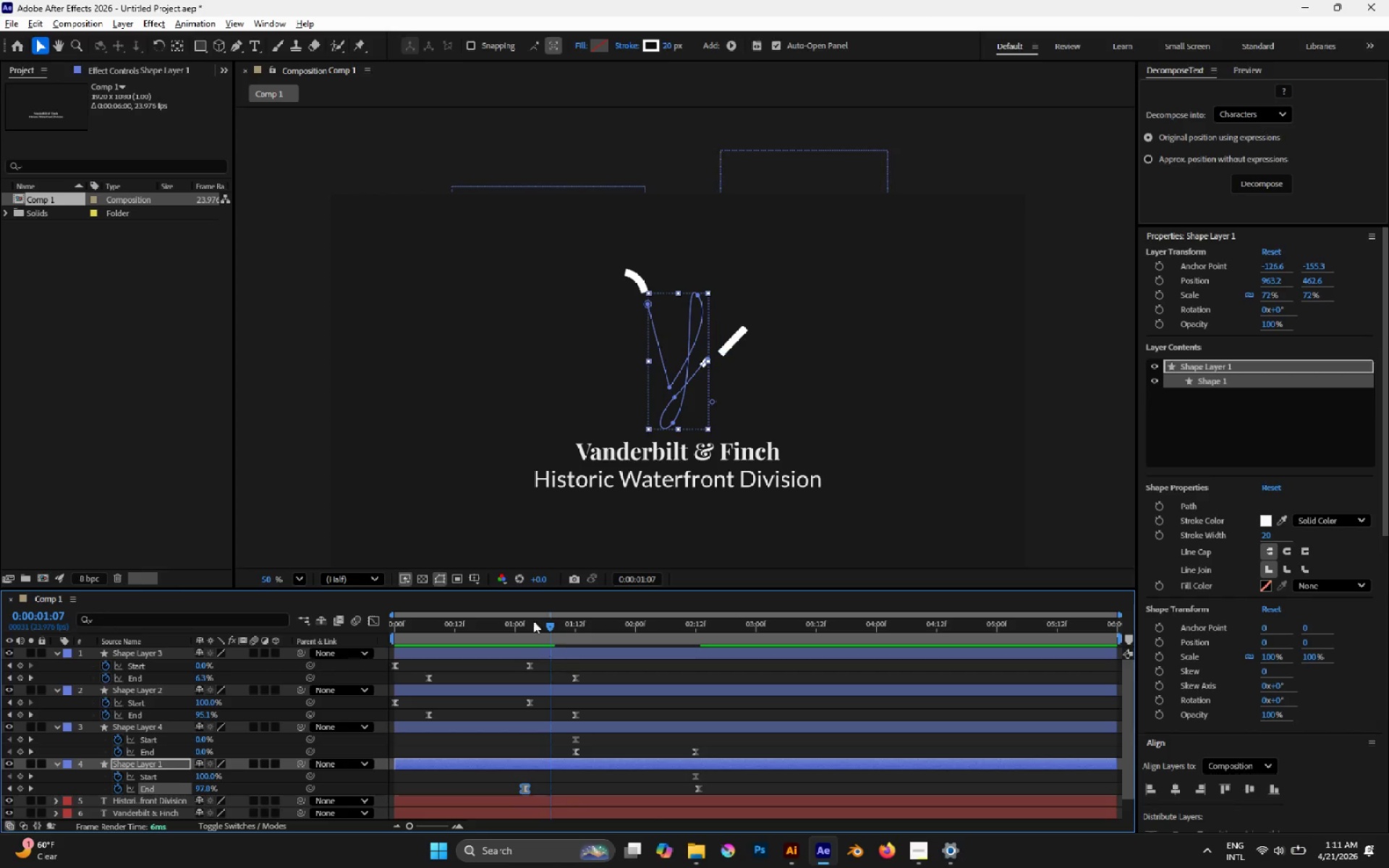 
left_click_drag(start_coordinate=[529, 626], to_coordinate=[523, 626])
 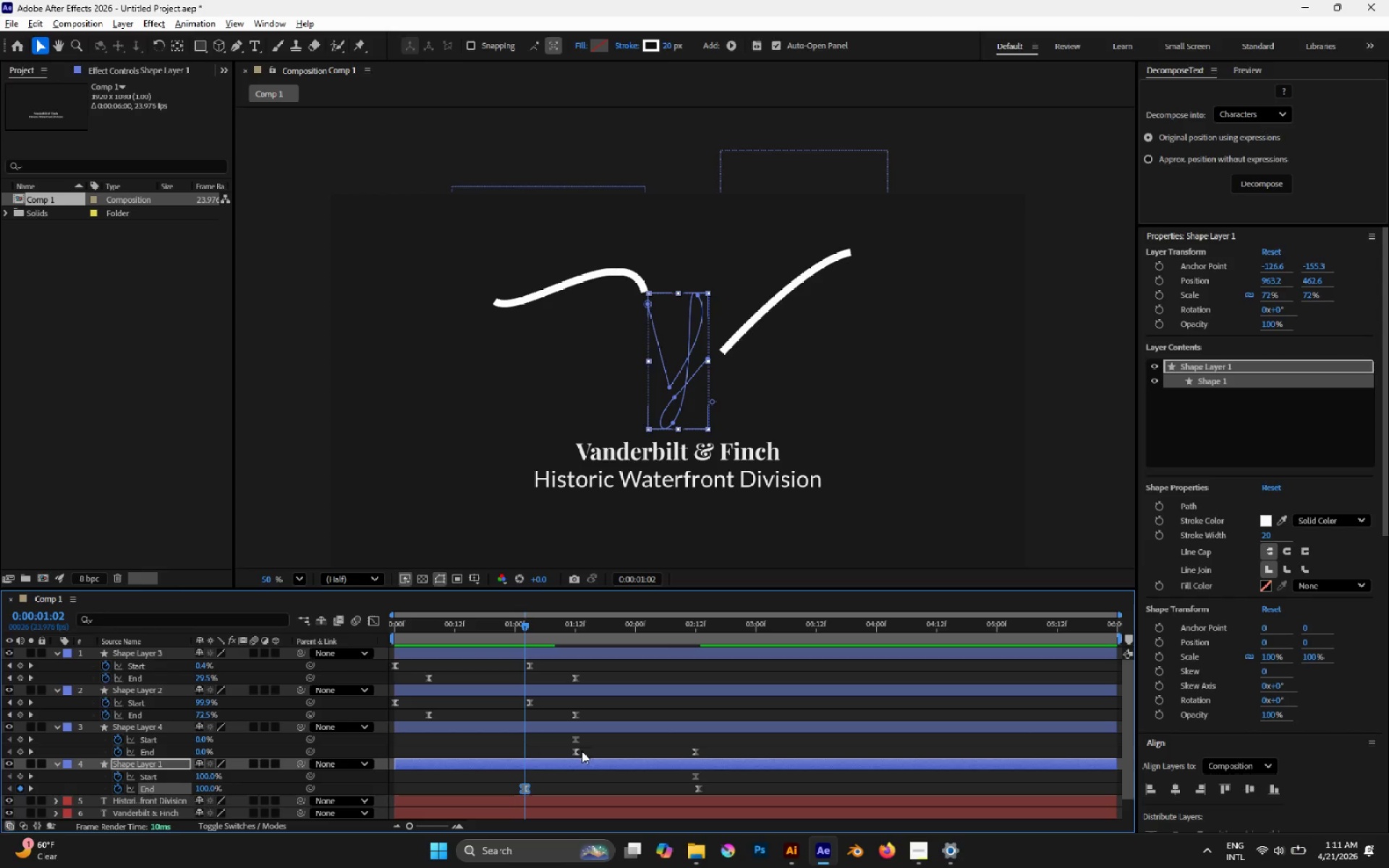 
left_click([575, 753])
 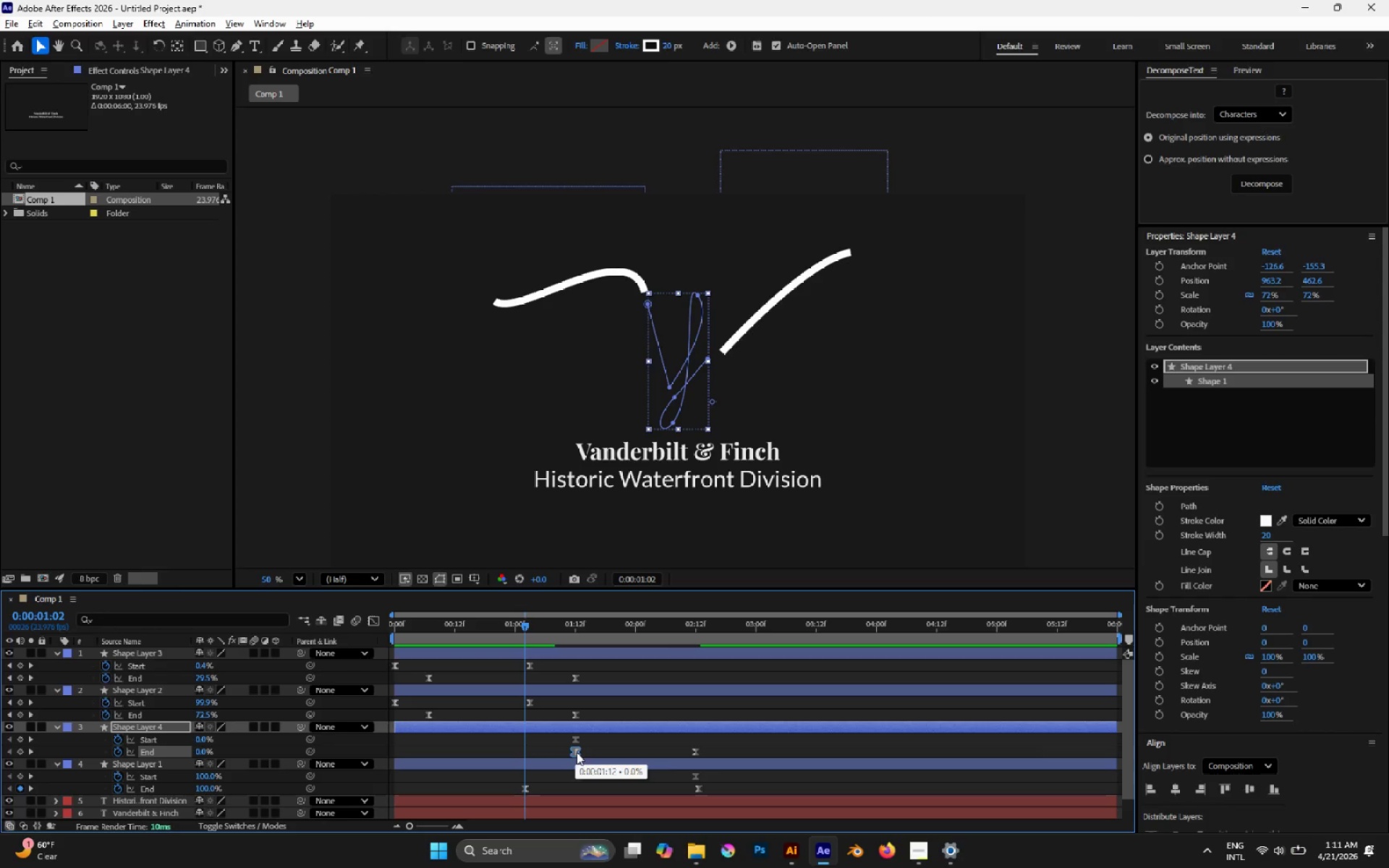 
left_click_drag(start_coordinate=[577, 752], to_coordinate=[527, 739])
 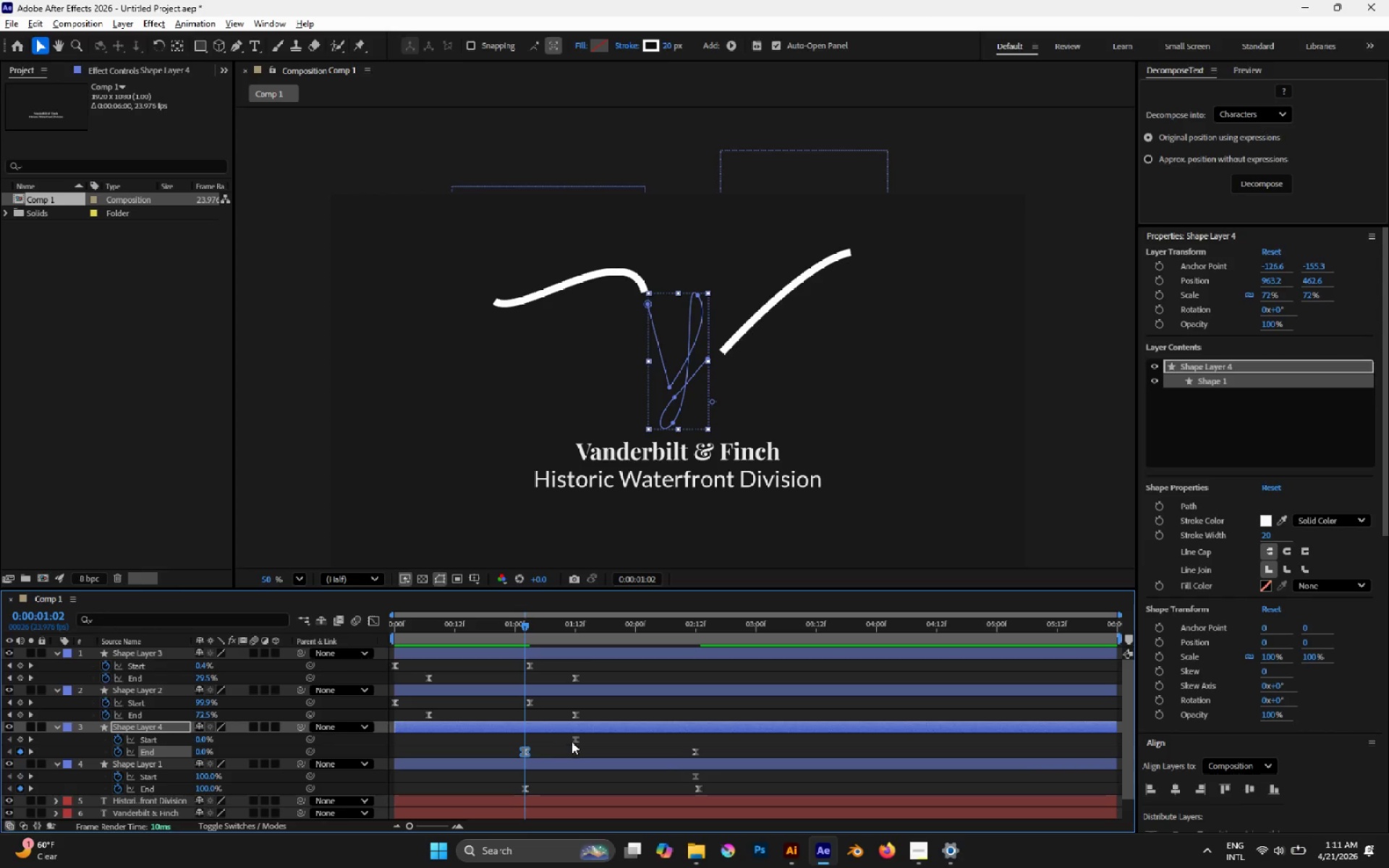 
left_click([577, 743])
 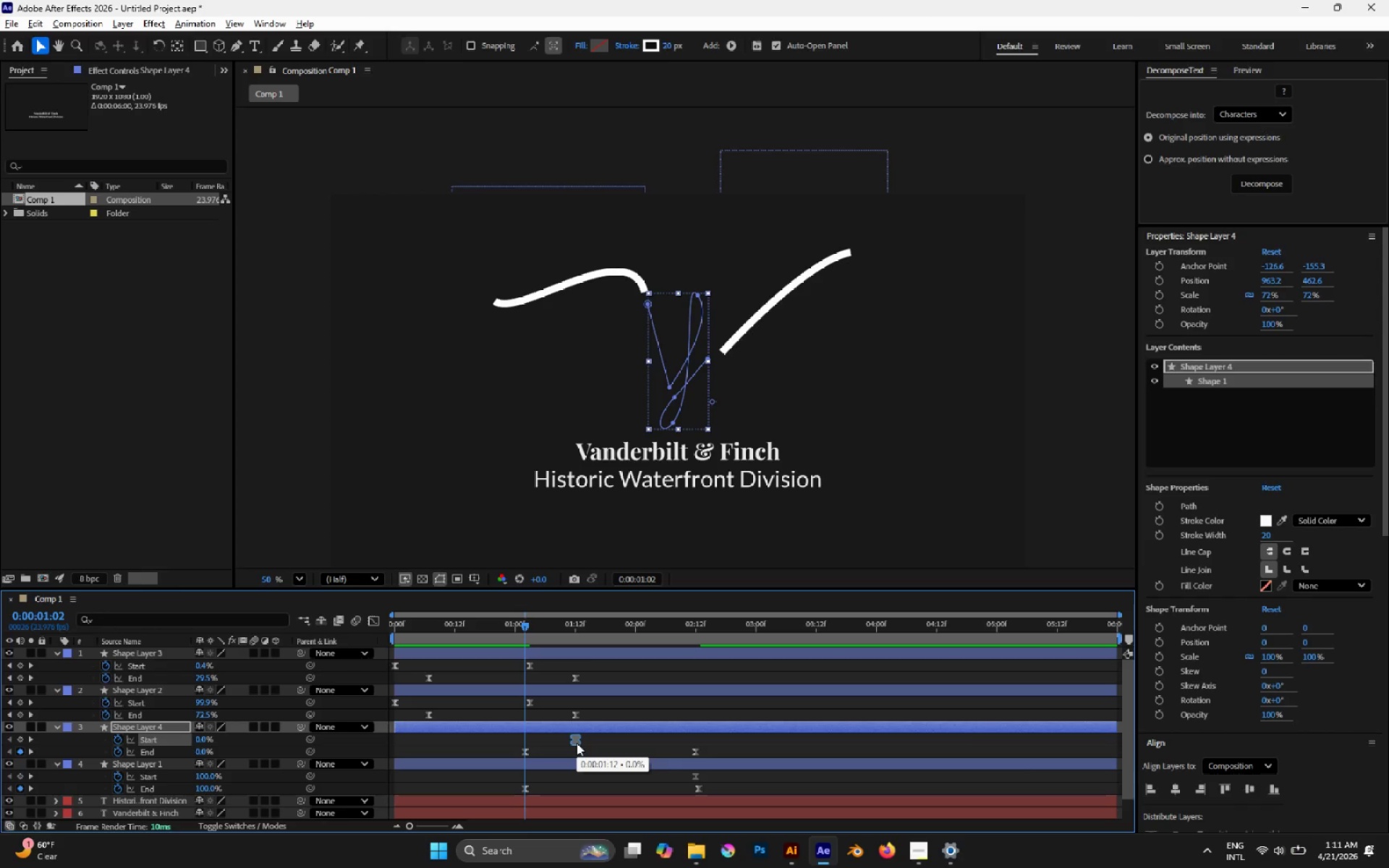 
key(Delete)
 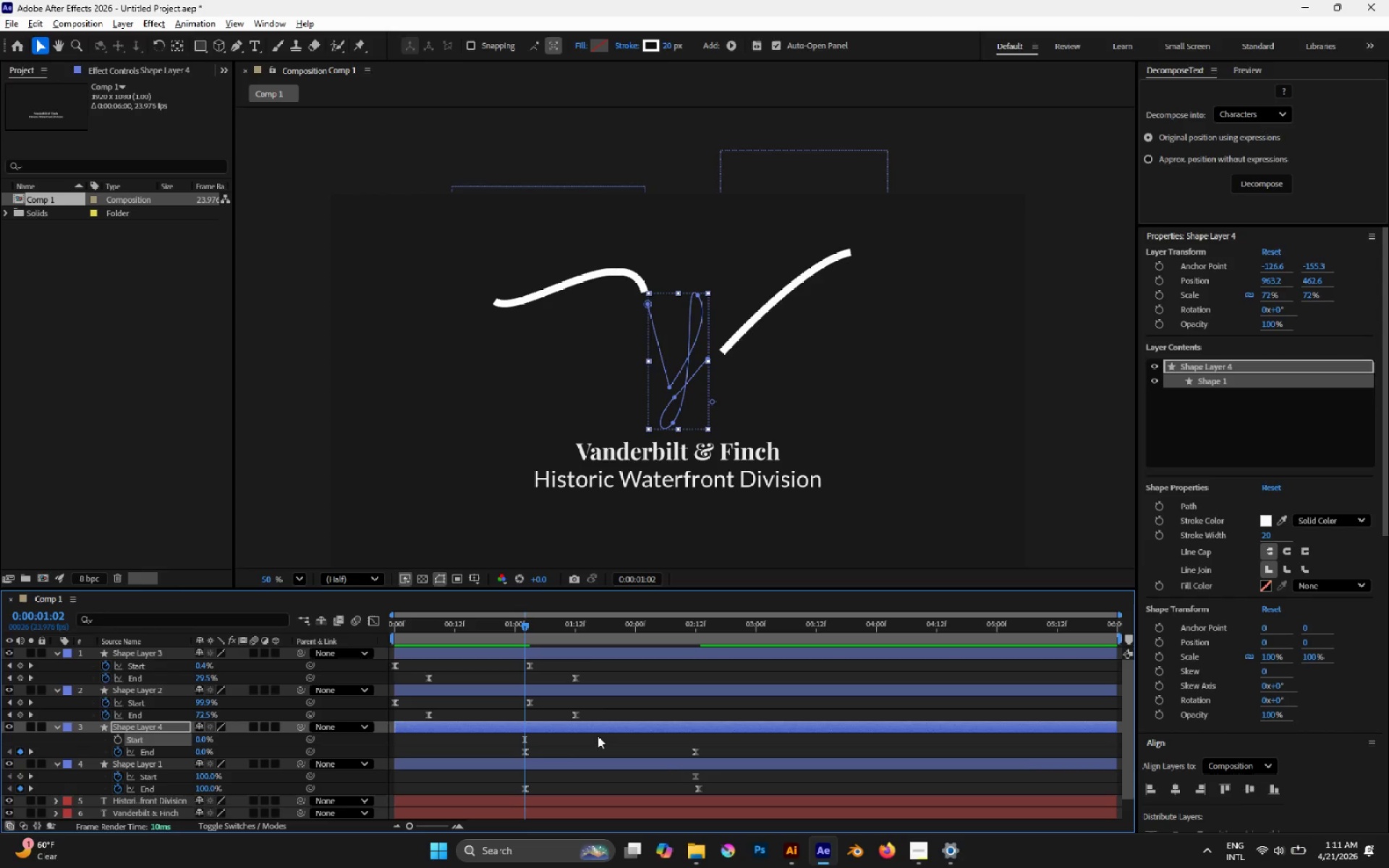 
key(Space)
 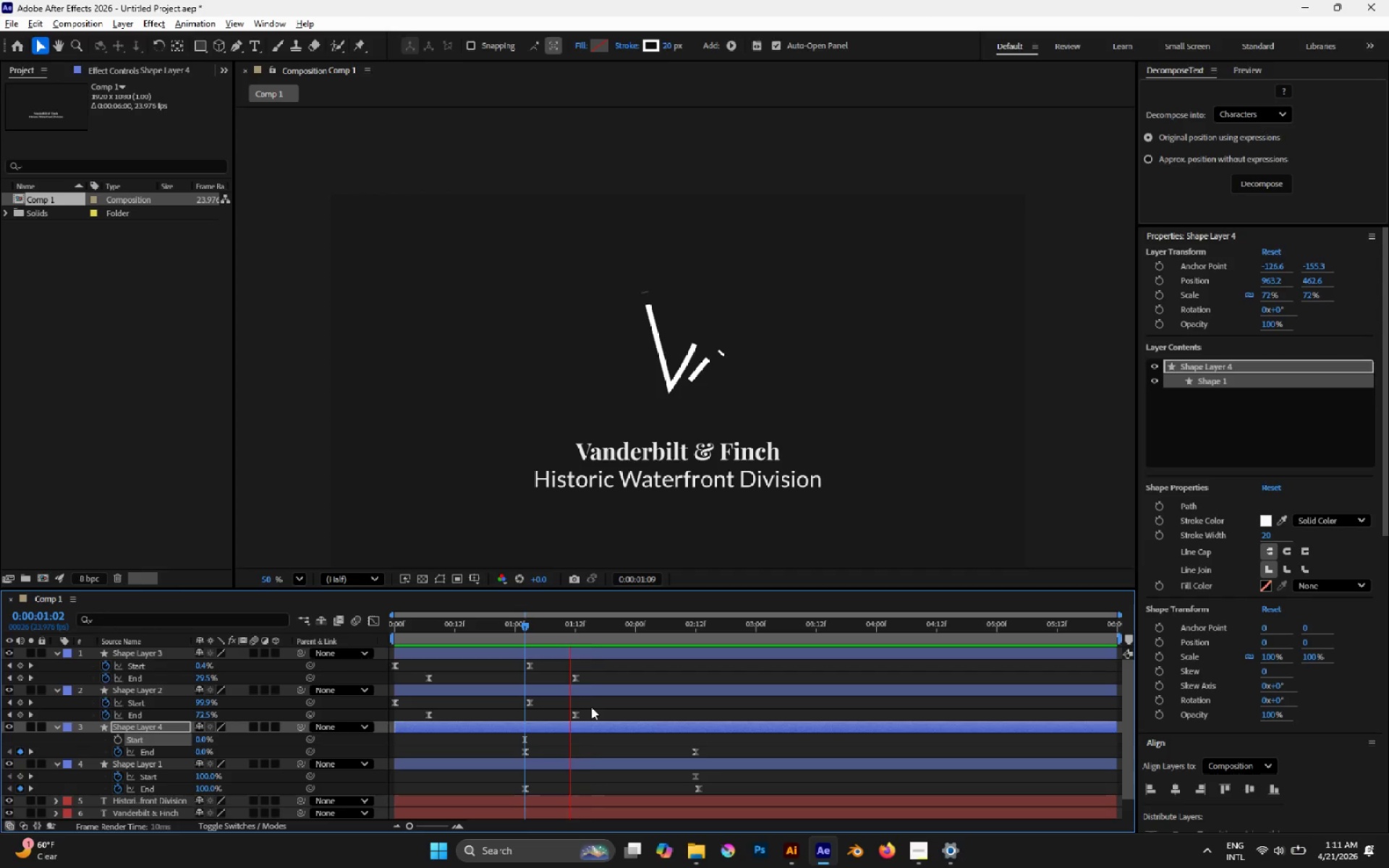 
key(Space)
 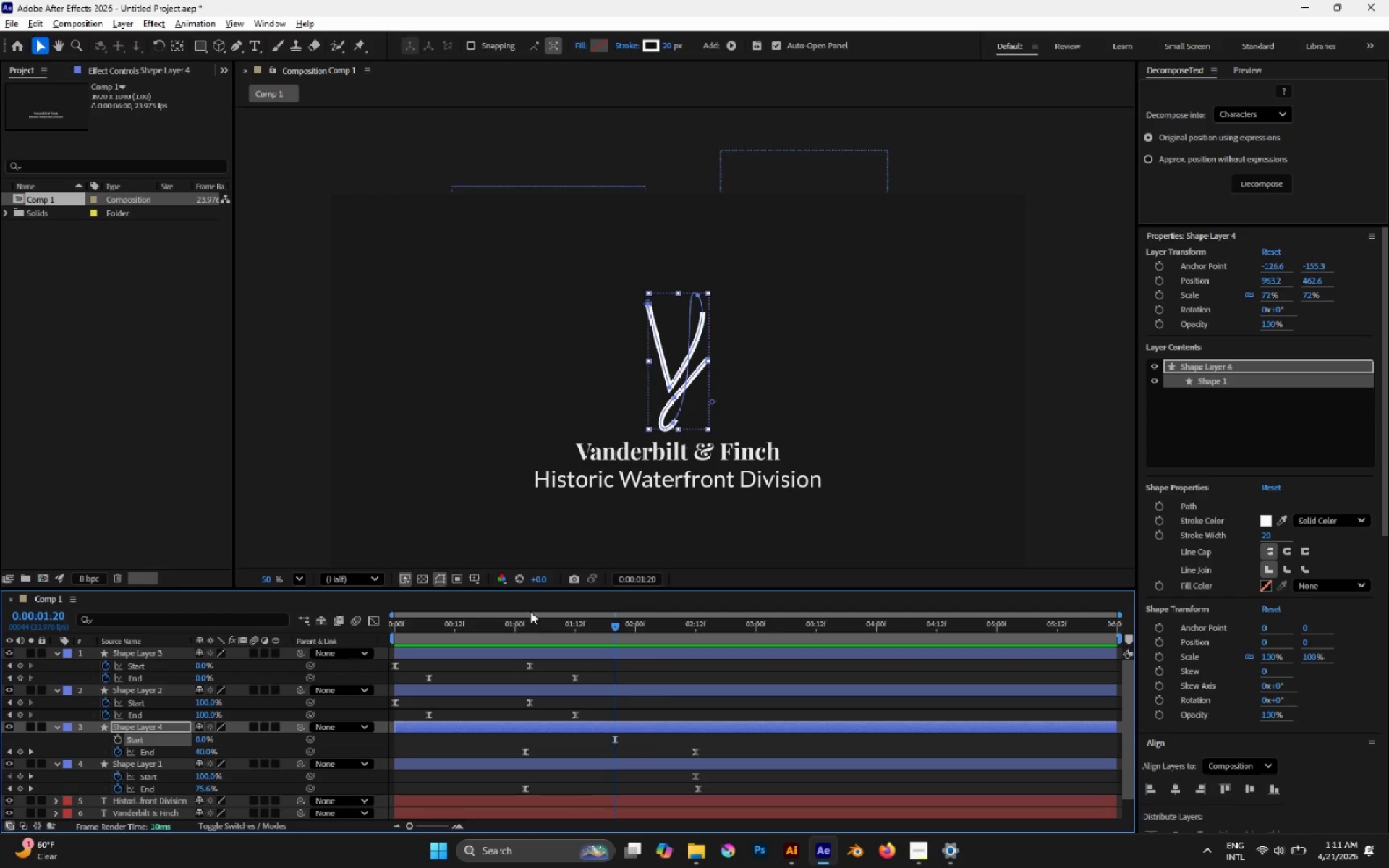 
left_click([508, 624])
 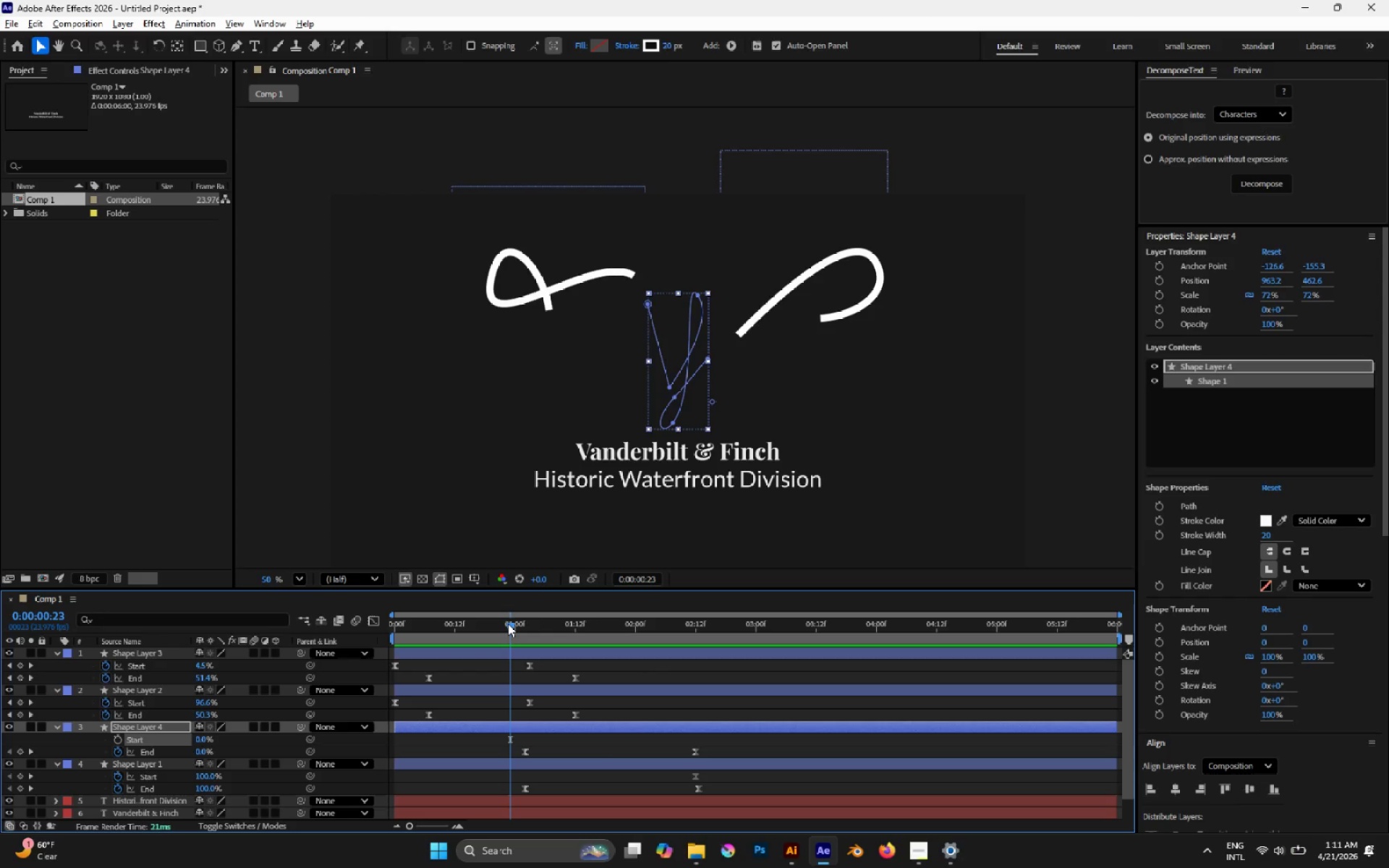 
key(Space)
 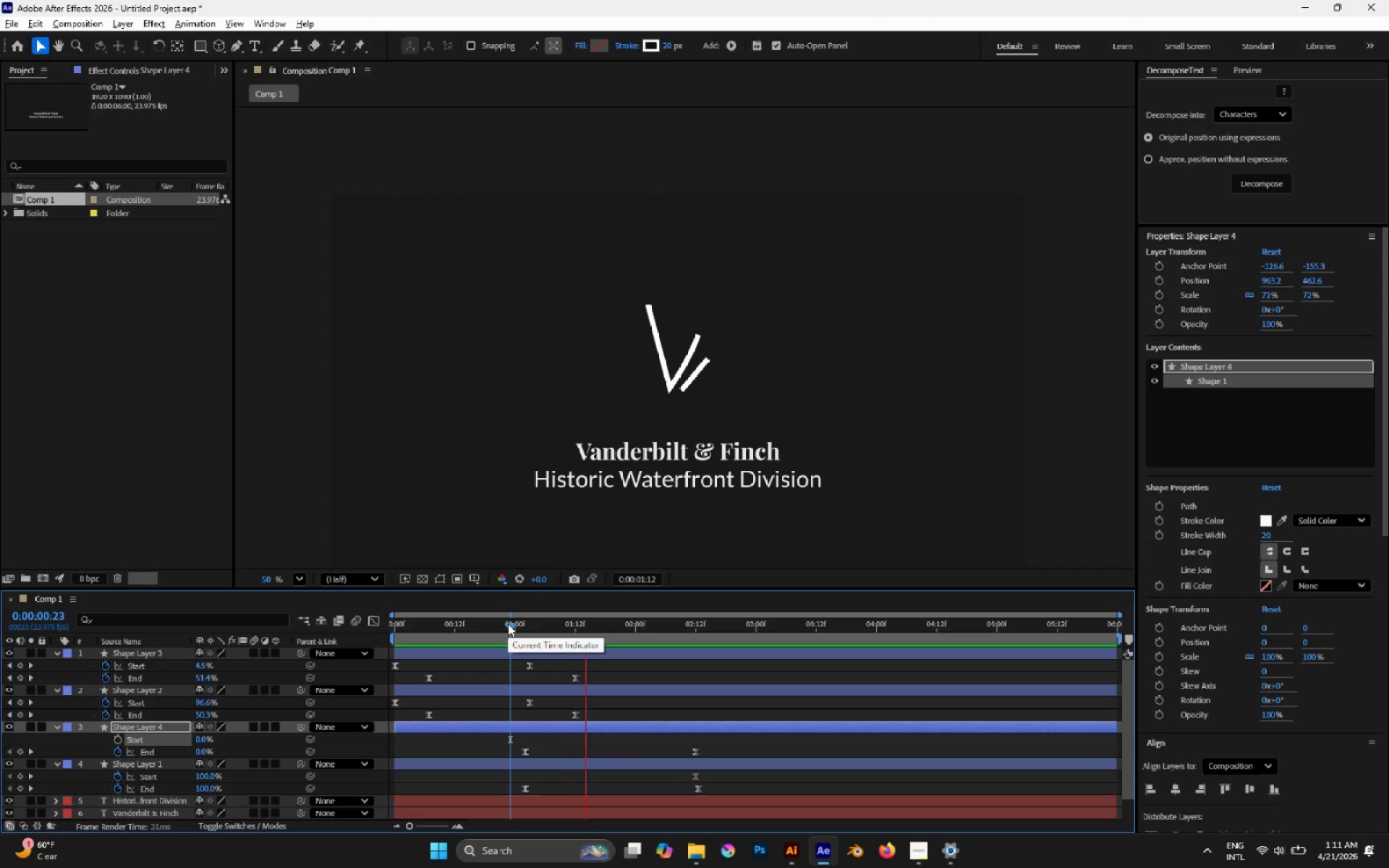 
key(Space)
 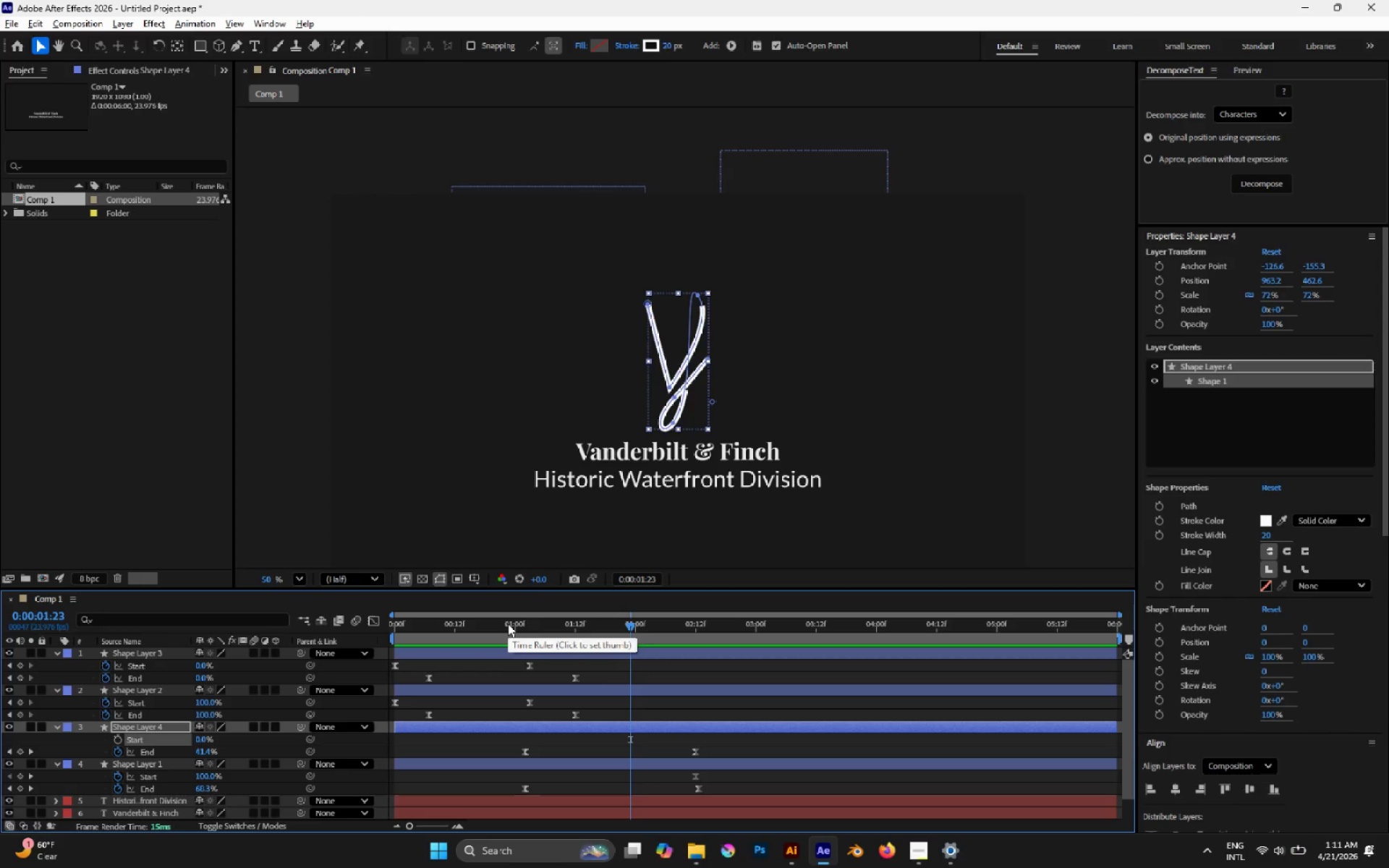 
left_click_drag(start_coordinate=[508, 624], to_coordinate=[504, 619])
 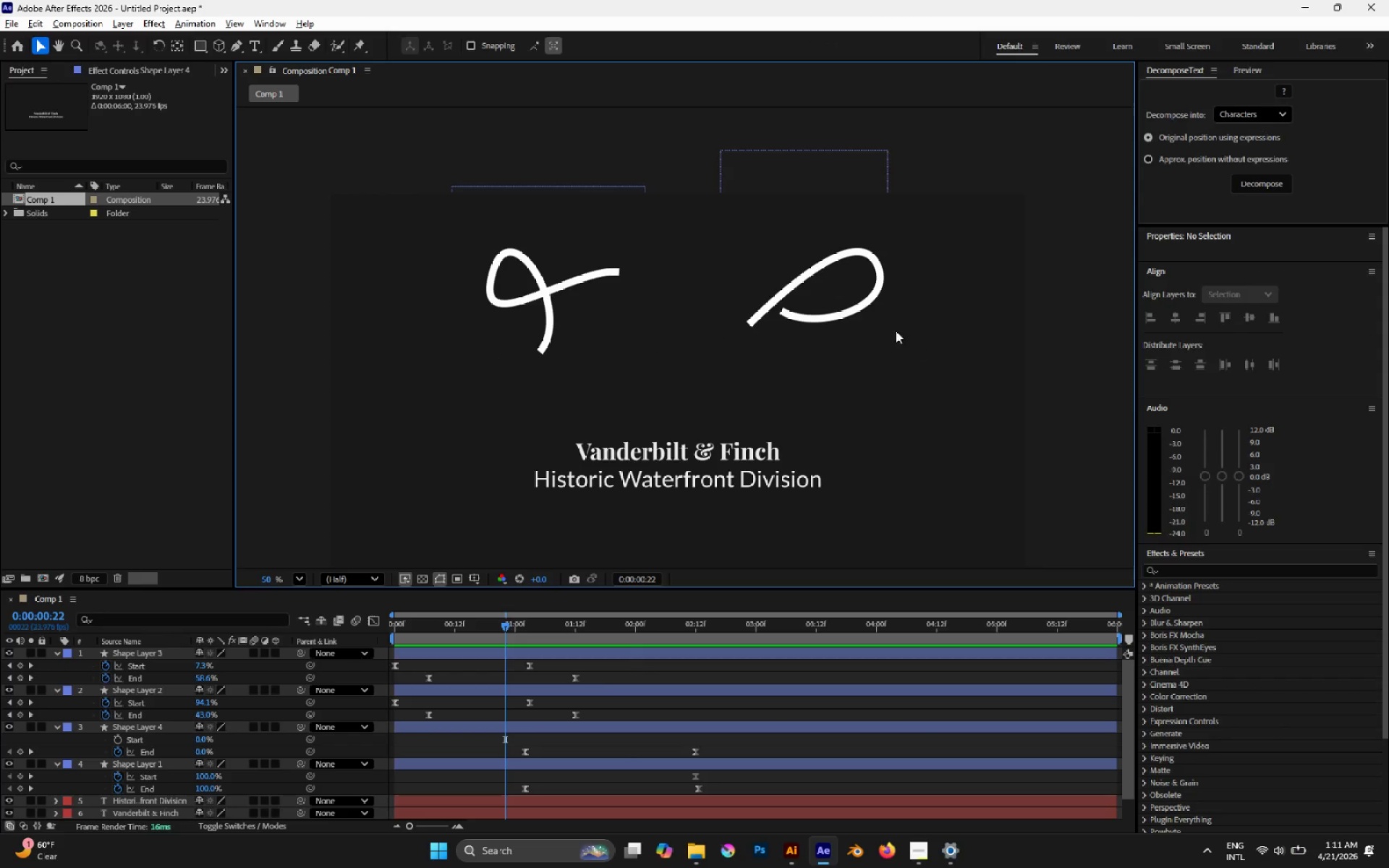 
left_click([809, 276])
 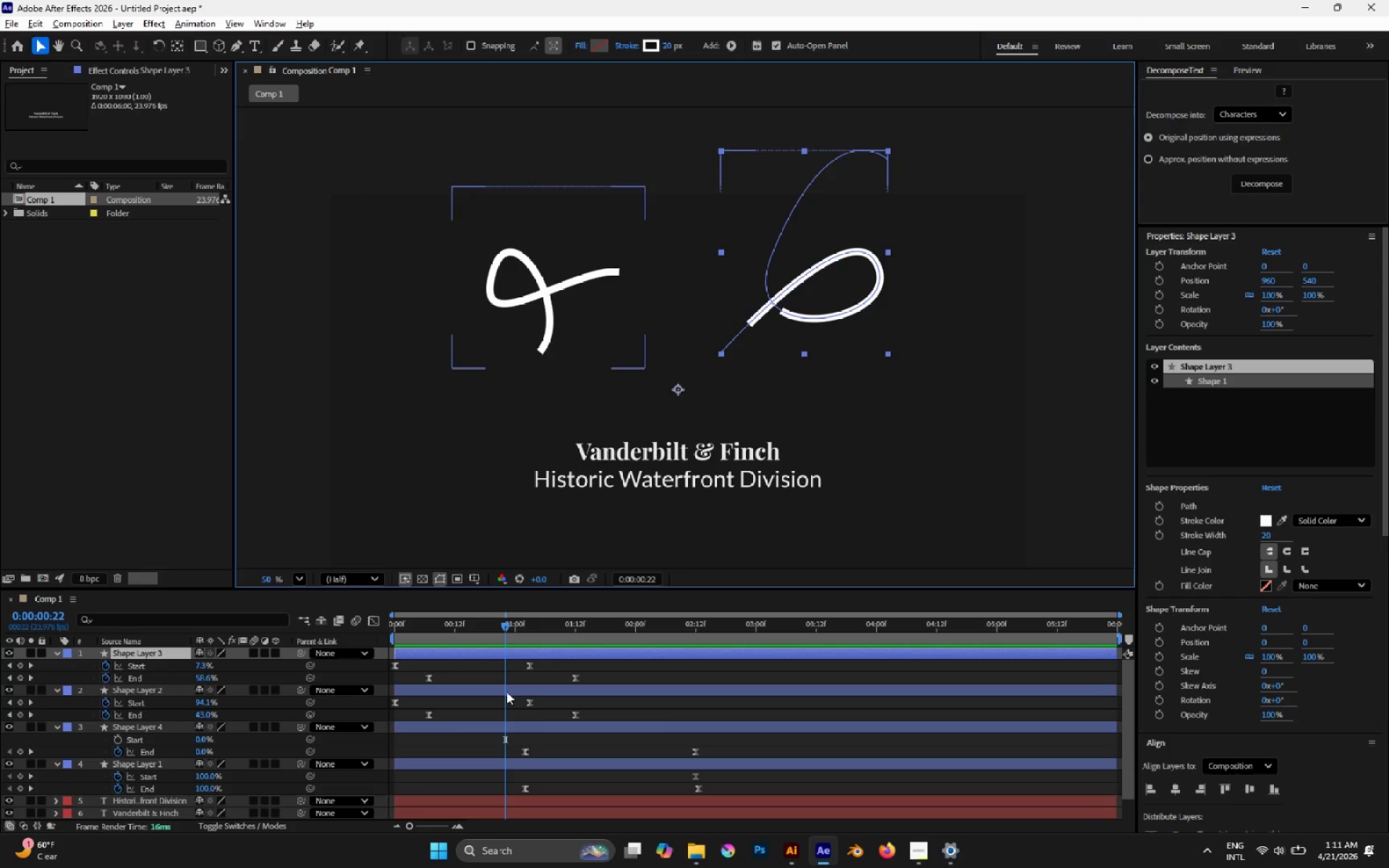 
key(Space)
 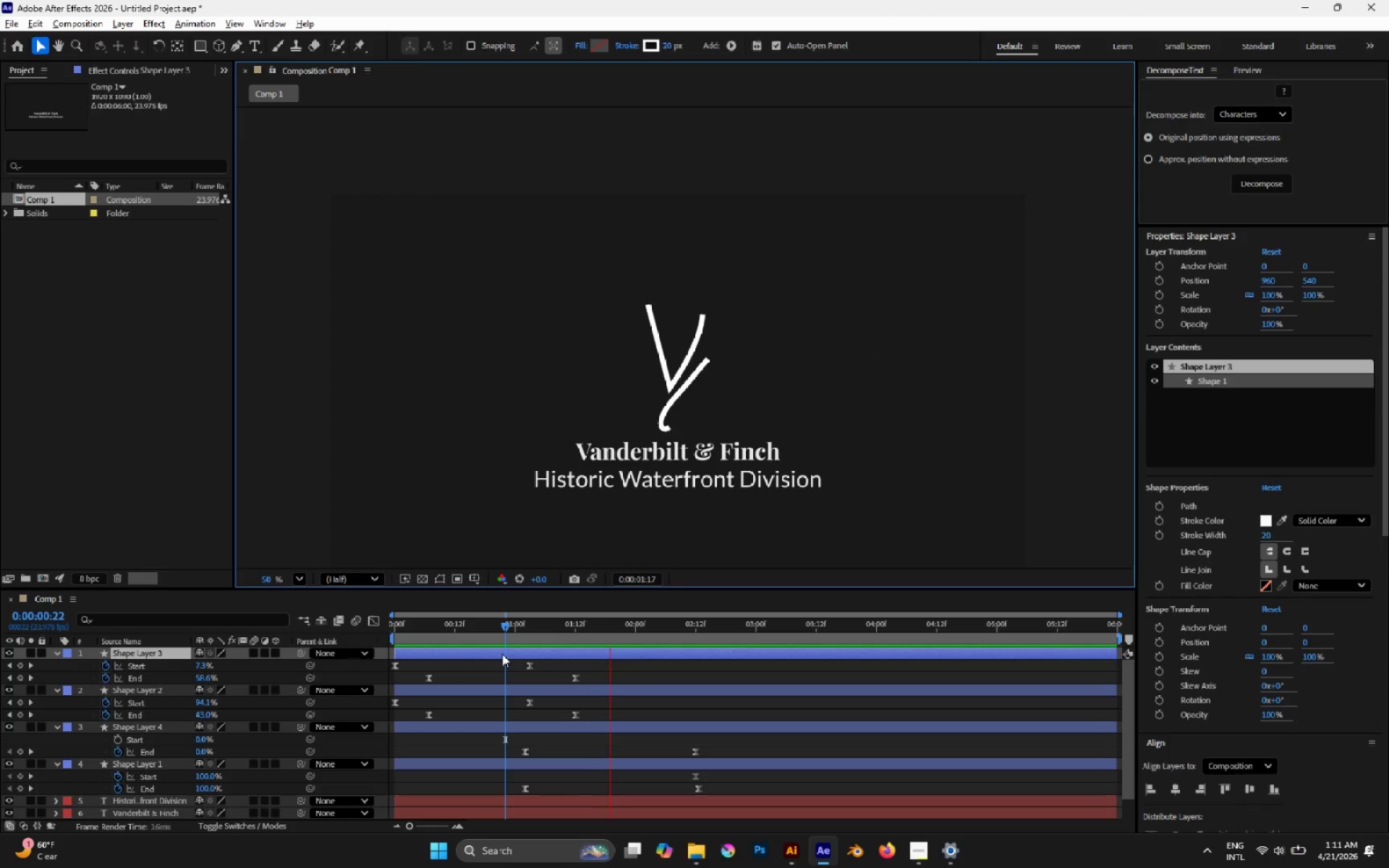 
key(Space)
 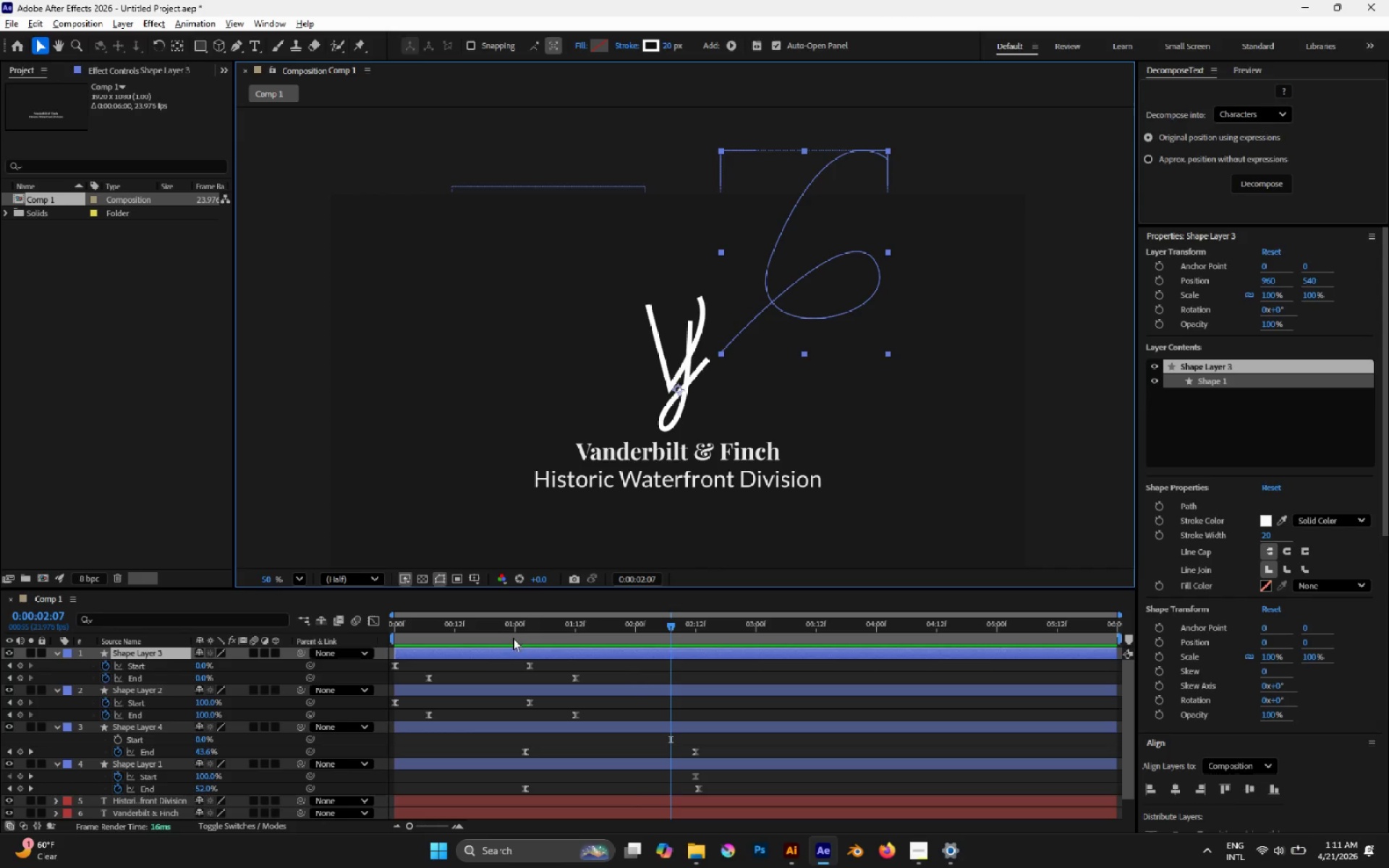 
left_click_drag(start_coordinate=[516, 634], to_coordinate=[368, 608])
 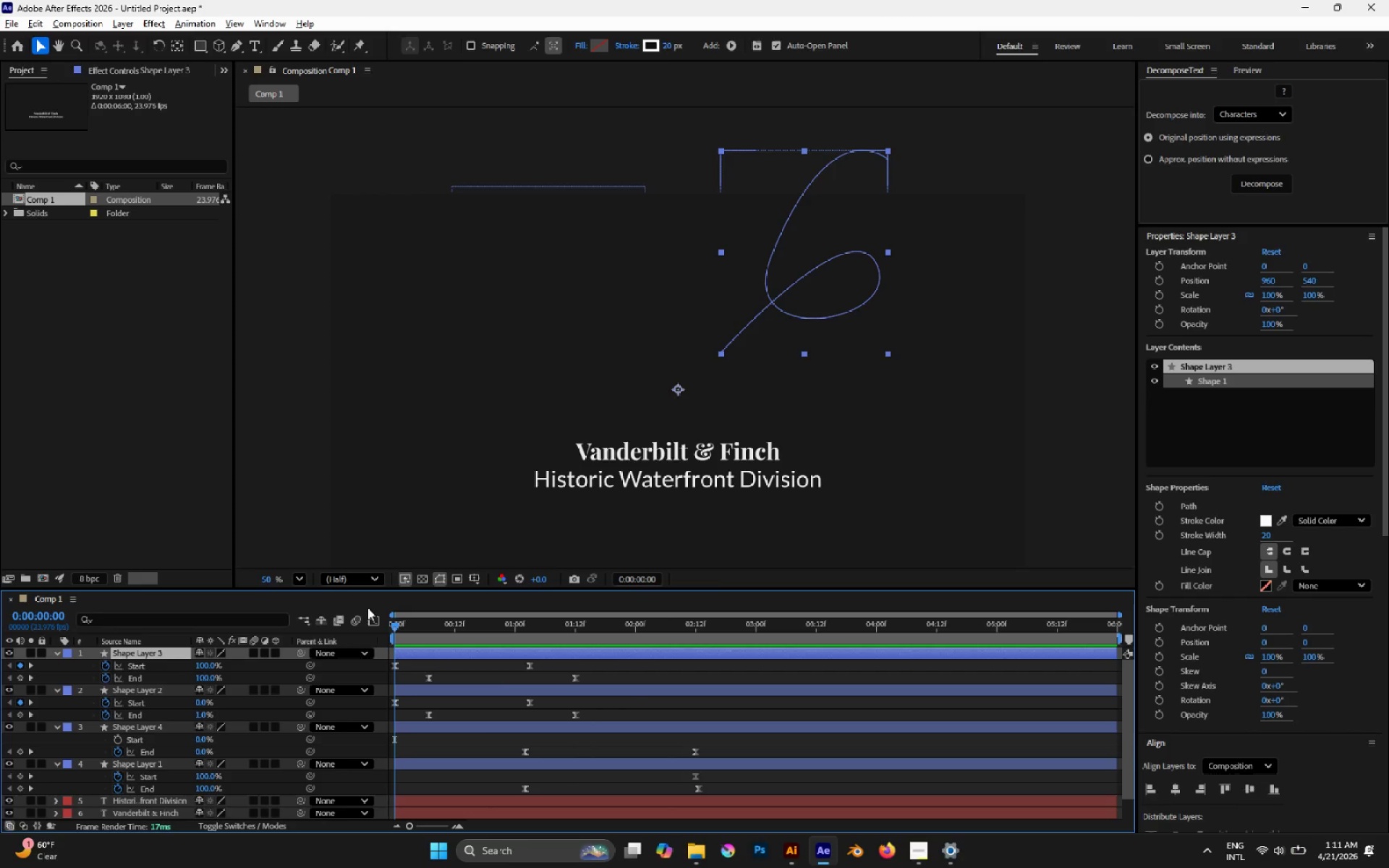 
key(Space)
 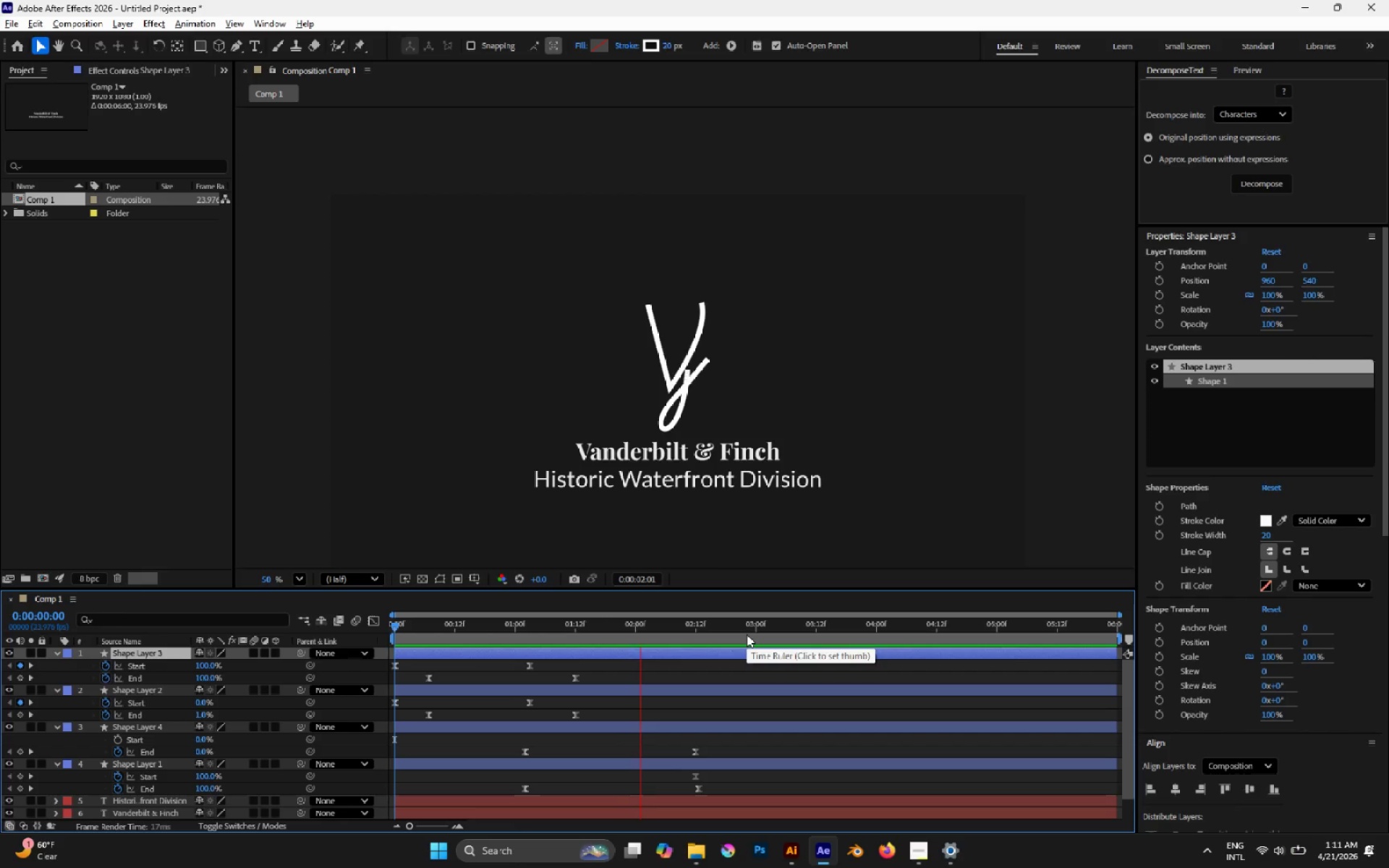 
key(Space)
 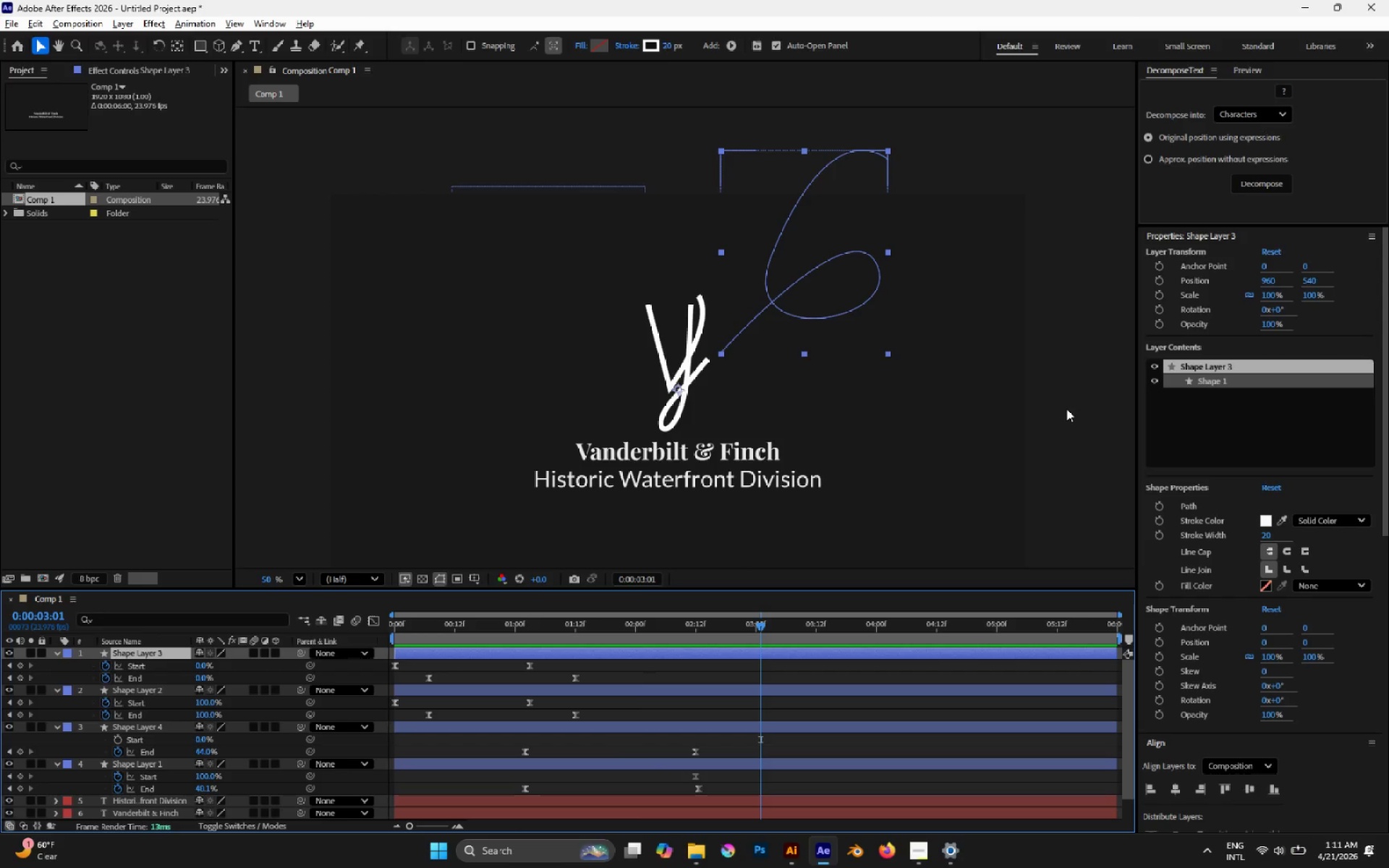 
left_click([1066, 409])
 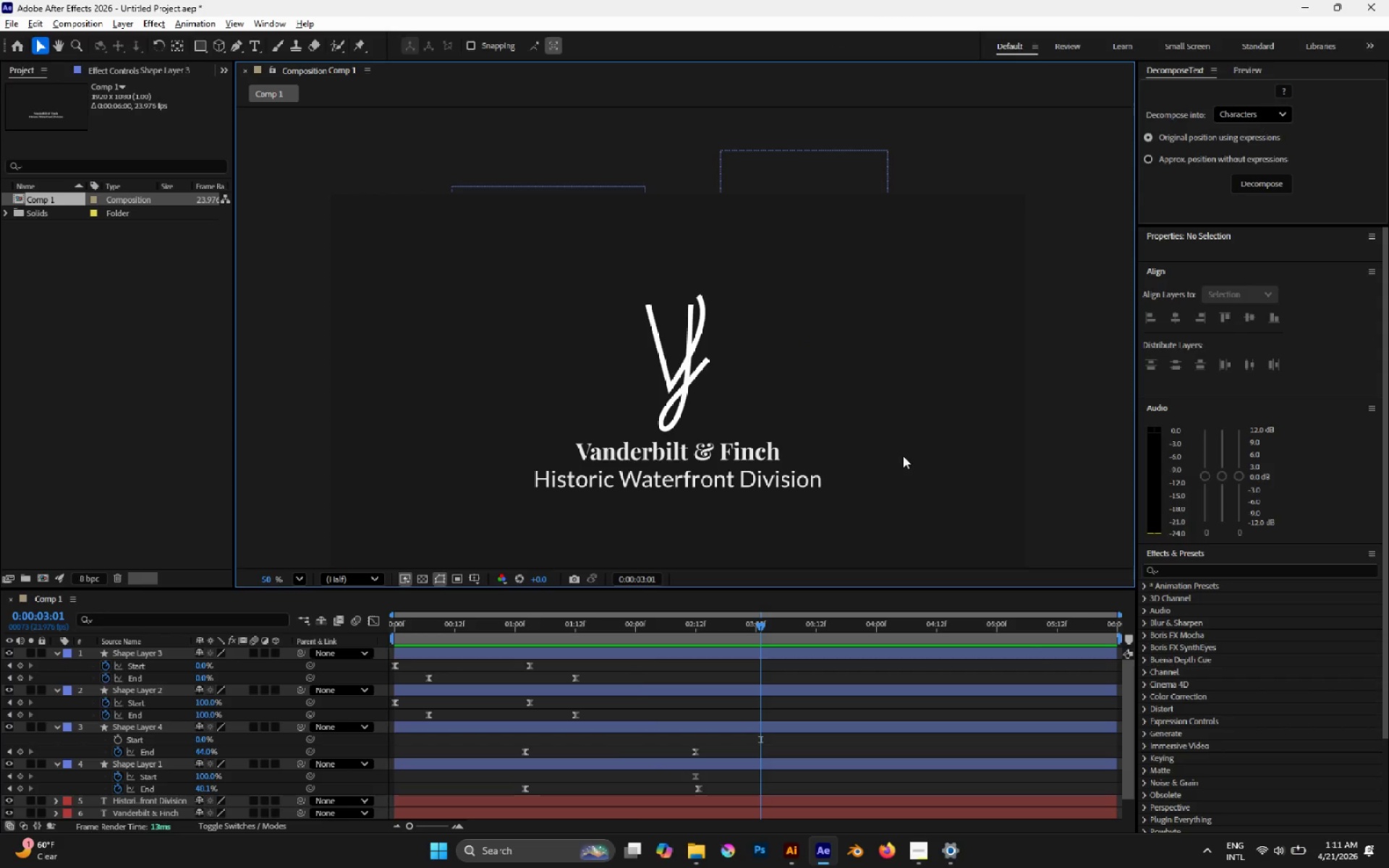 
scroll: coordinate [850, 472], scroll_direction: down, amount: 2.0
 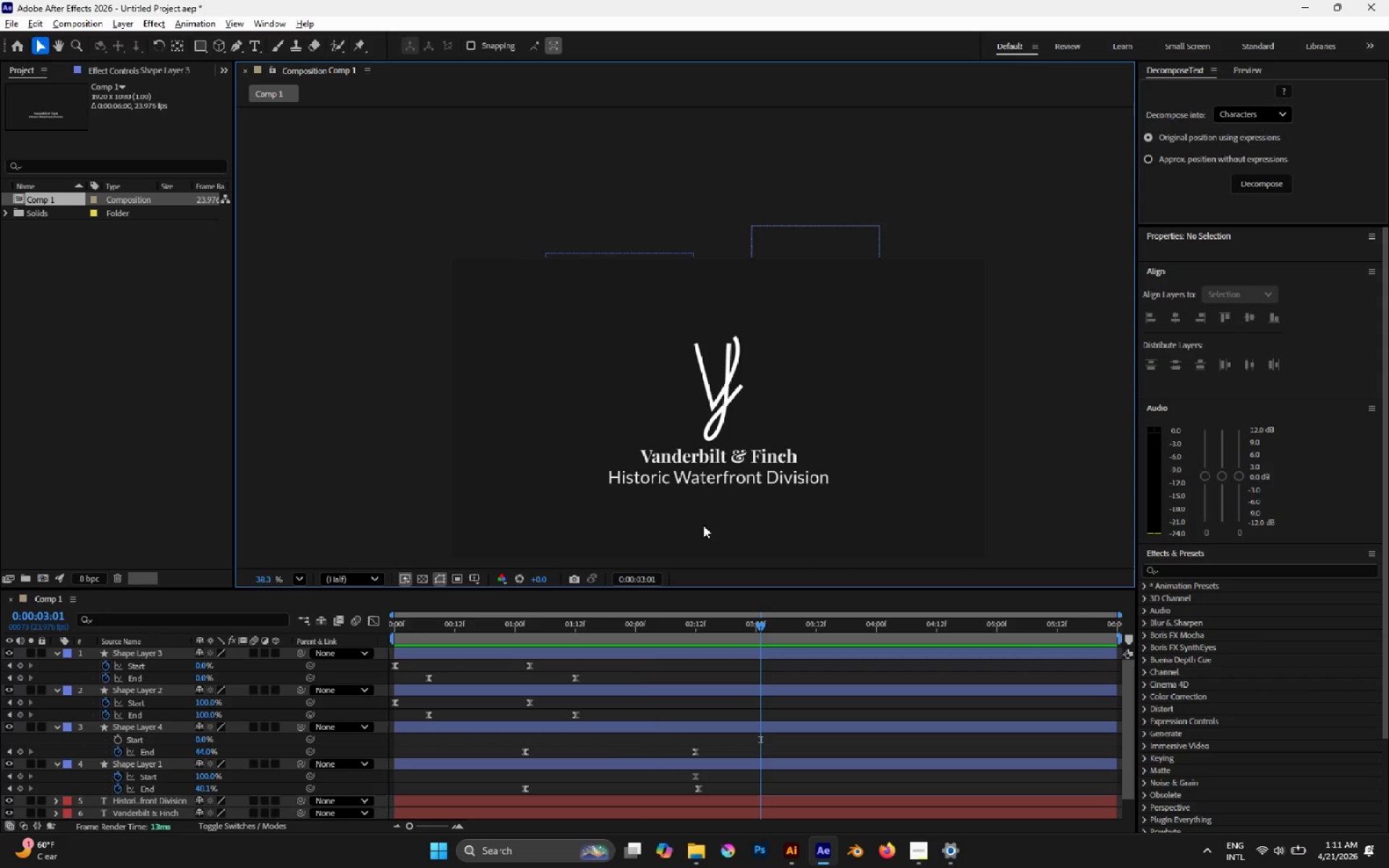 
hold_key(key=AltLeft, duration=0.55)
scroll: coordinate [682, 452], scroll_direction: down, amount: 4.0
 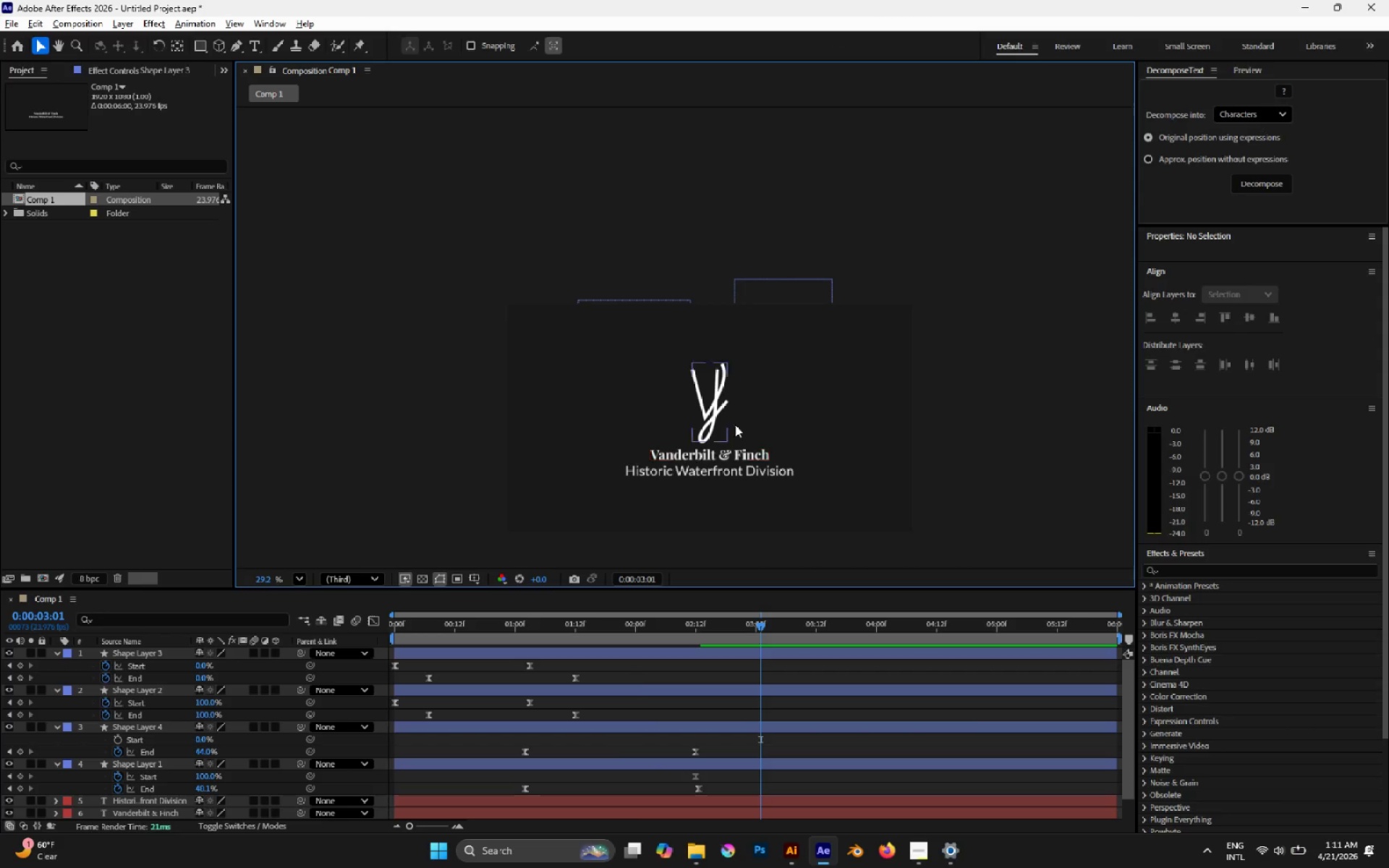 
hold_key(key=Space, duration=0.89)
 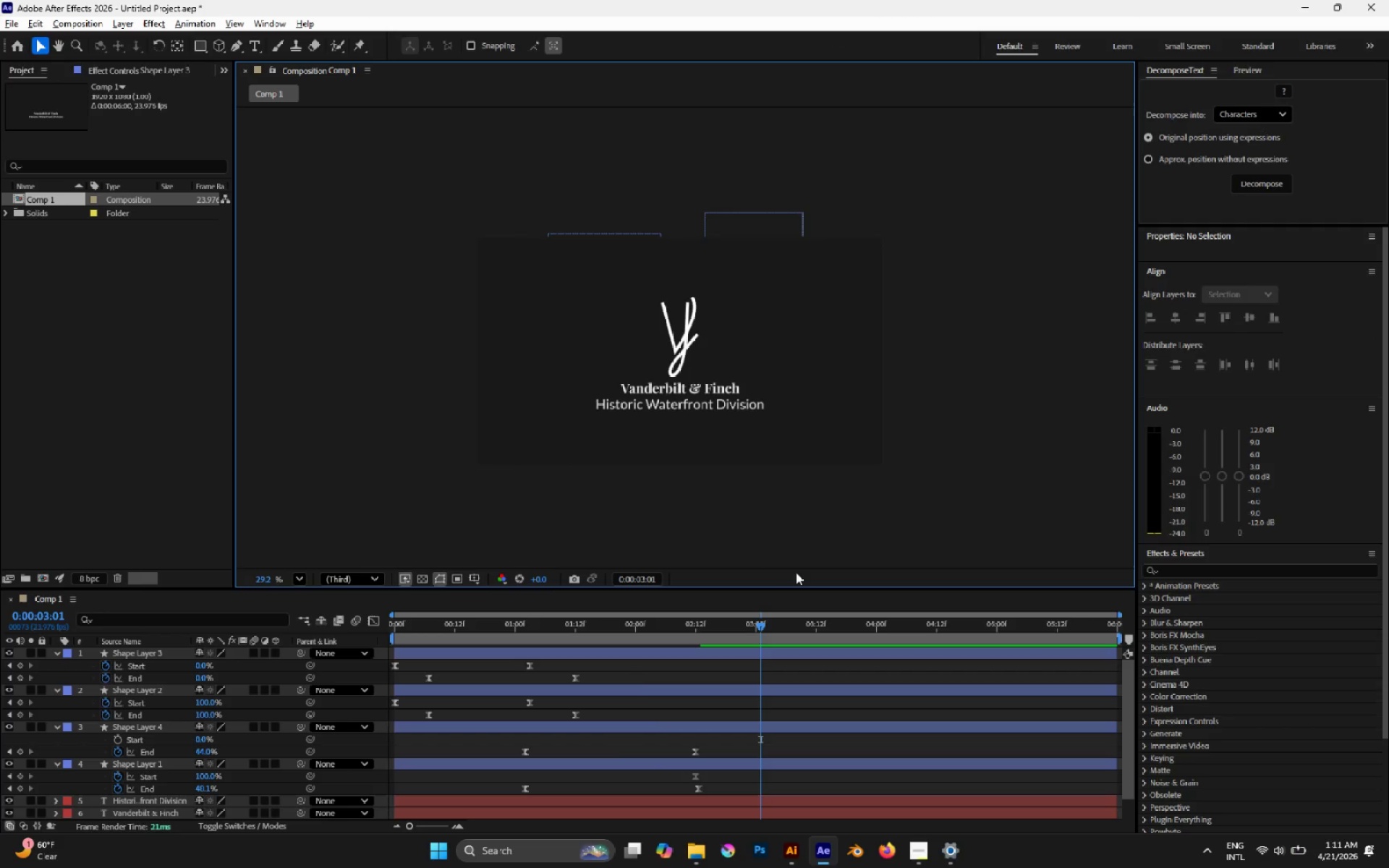 
left_click_drag(start_coordinate=[777, 400], to_coordinate=[747, 333])
 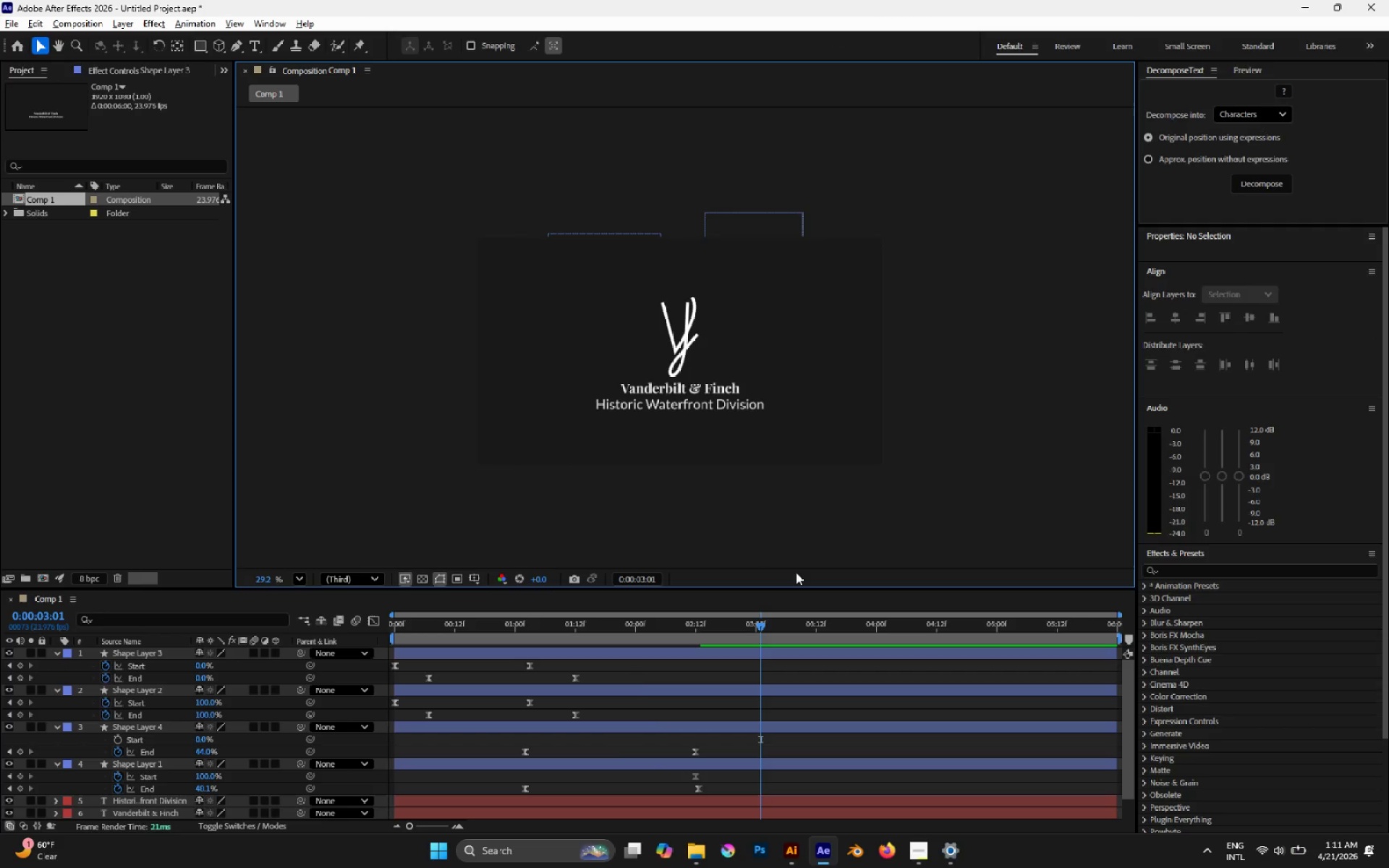 
hold_key(key=AltLeft, duration=0.77)
scroll: coordinate [743, 671], scroll_direction: down, amount: 1.0
 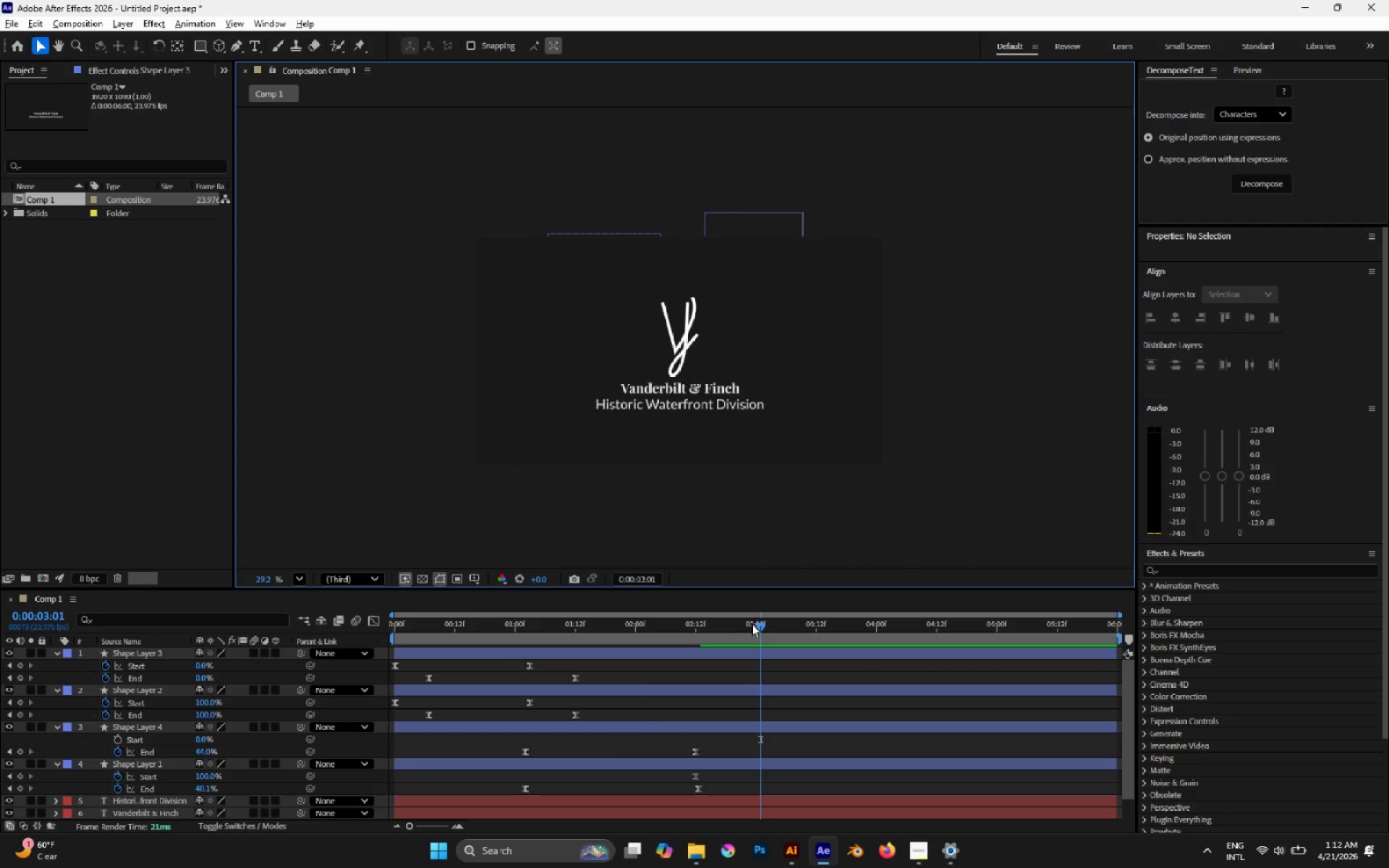 
left_click_drag(start_coordinate=[752, 625], to_coordinate=[696, 611])
 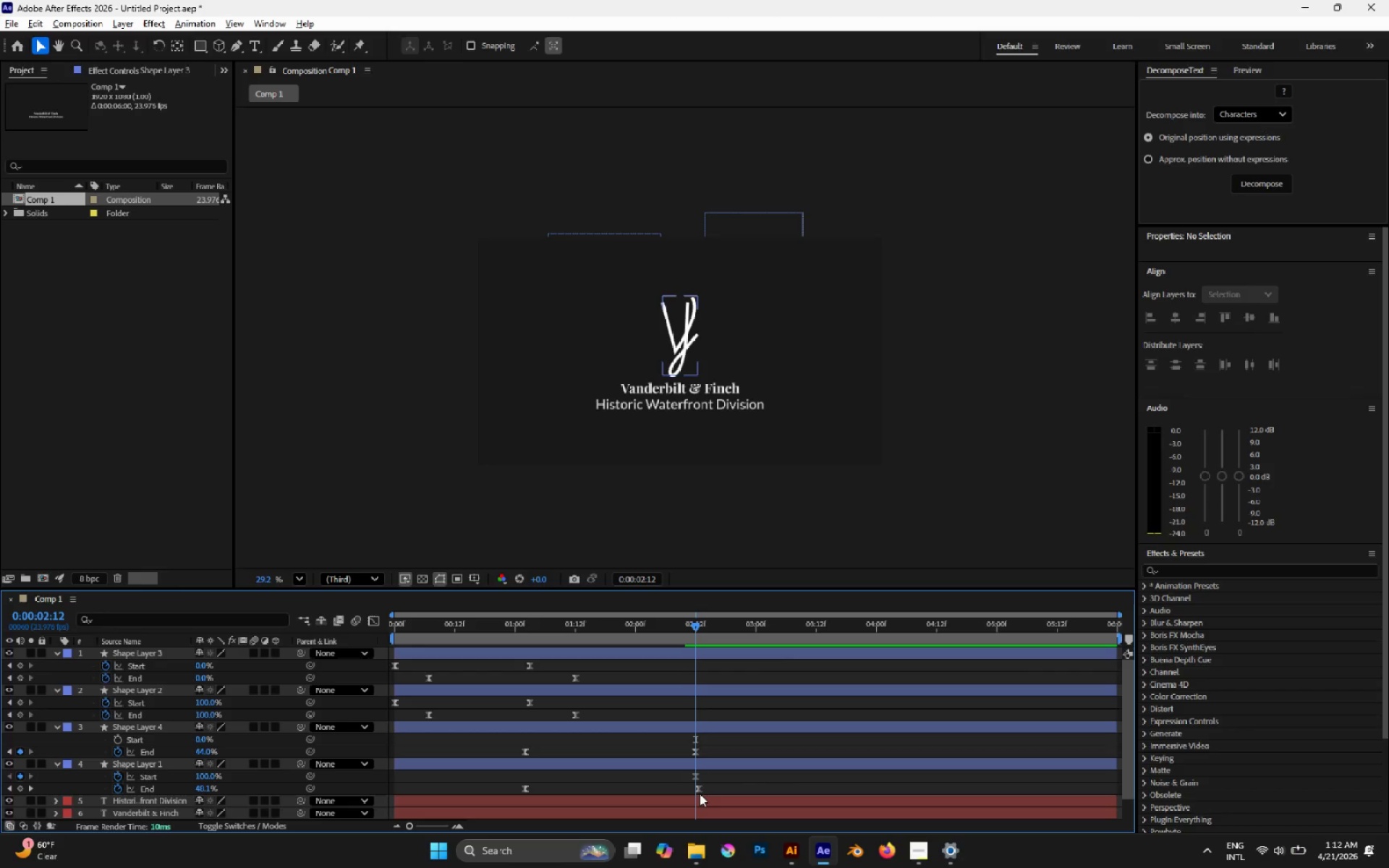 
left_click_drag(start_coordinate=[698, 793], to_coordinate=[694, 792])
 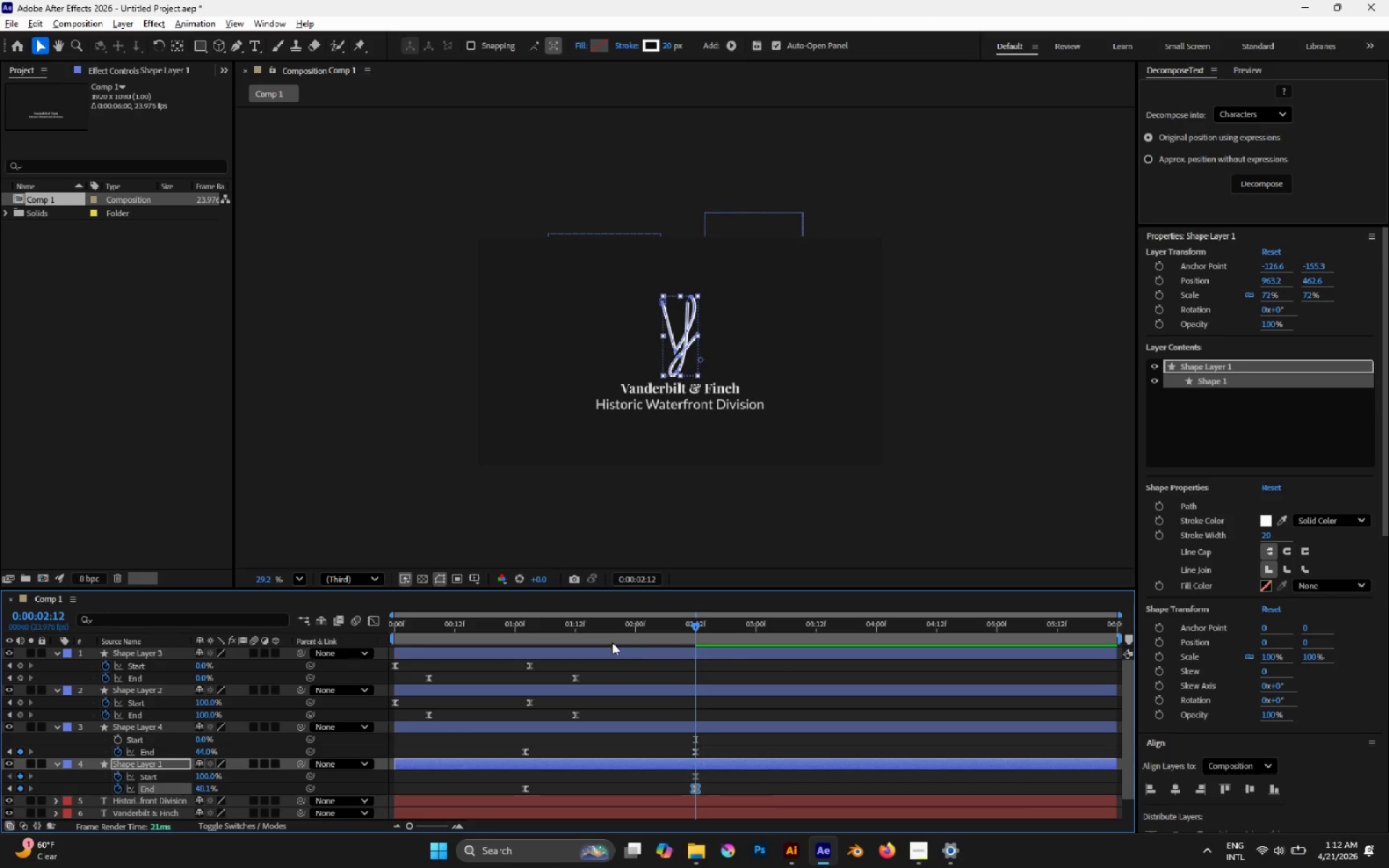 
left_click_drag(start_coordinate=[577, 624], to_coordinate=[529, 610])
 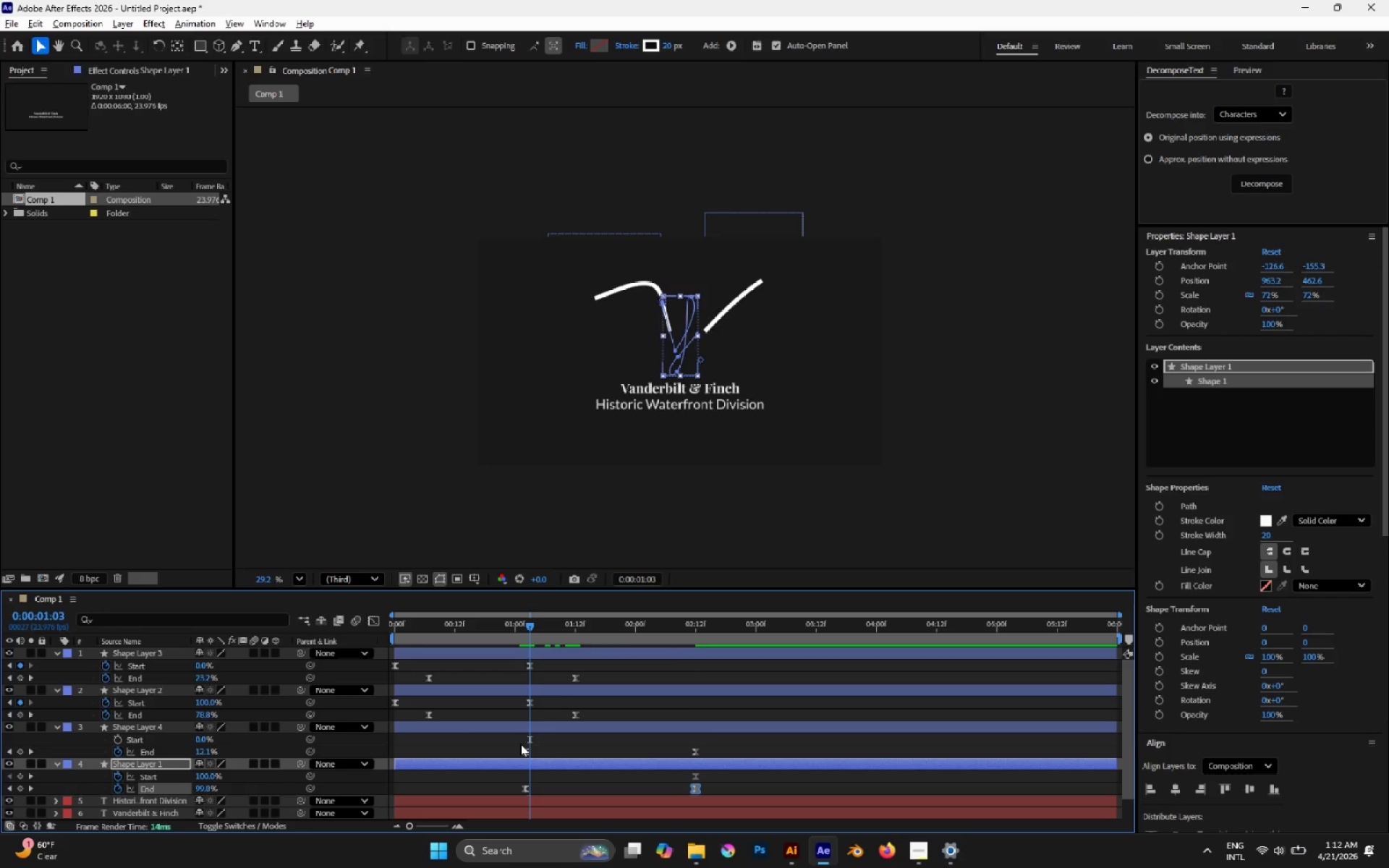 
left_click_drag(start_coordinate=[518, 744], to_coordinate=[541, 788])
 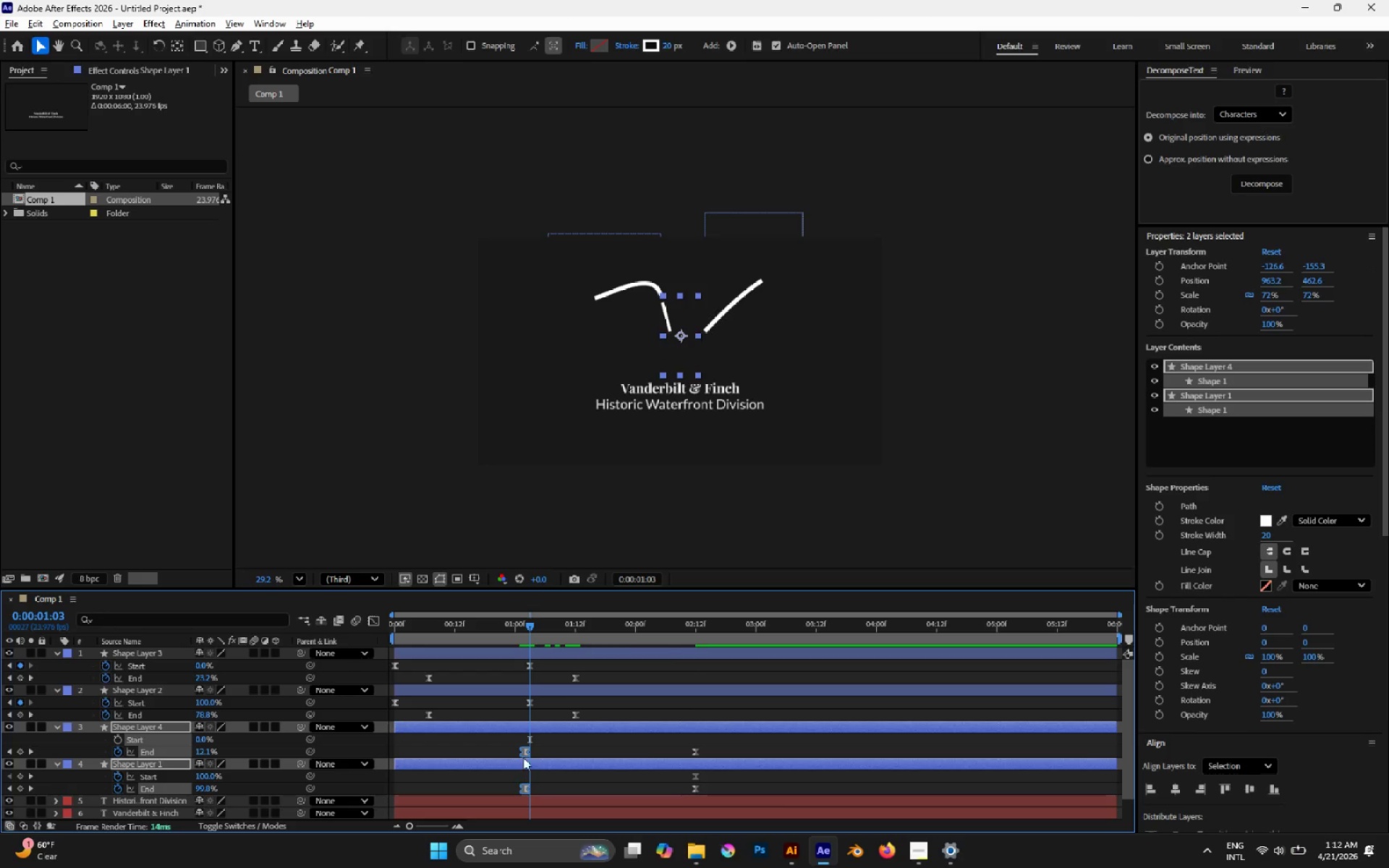 
left_click_drag(start_coordinate=[524, 751], to_coordinate=[528, 752])
 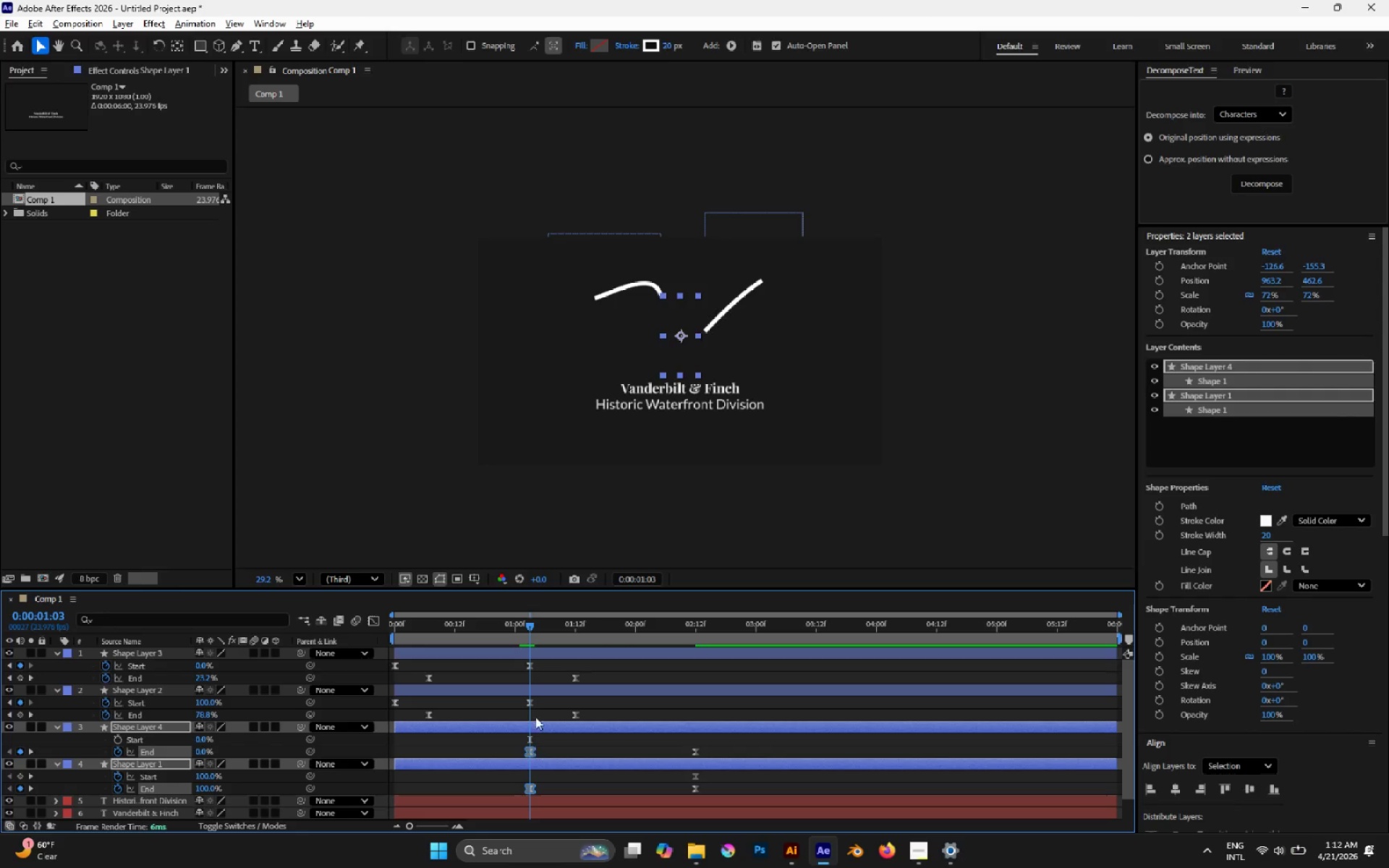 
key(Space)
 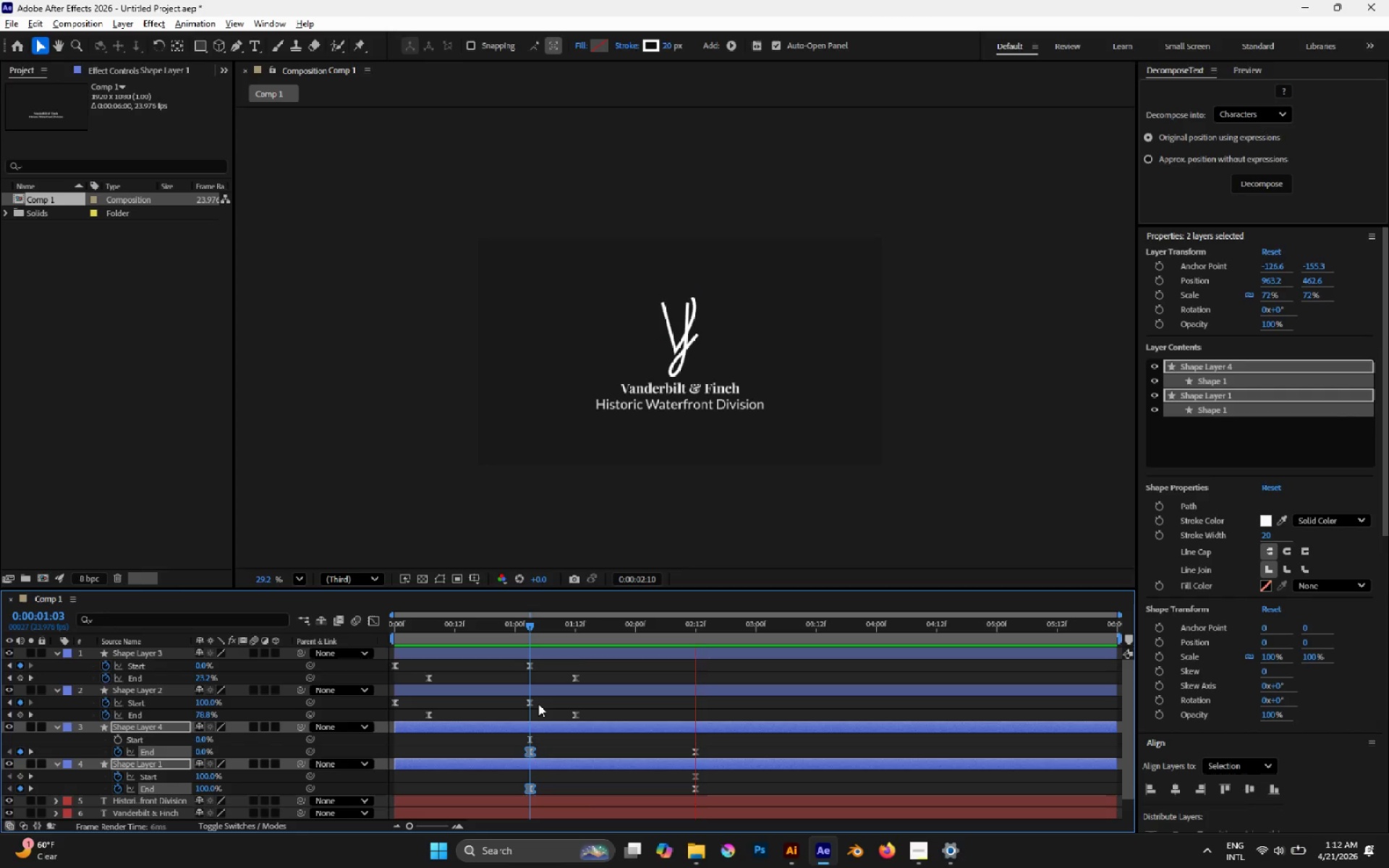 
key(Space)
 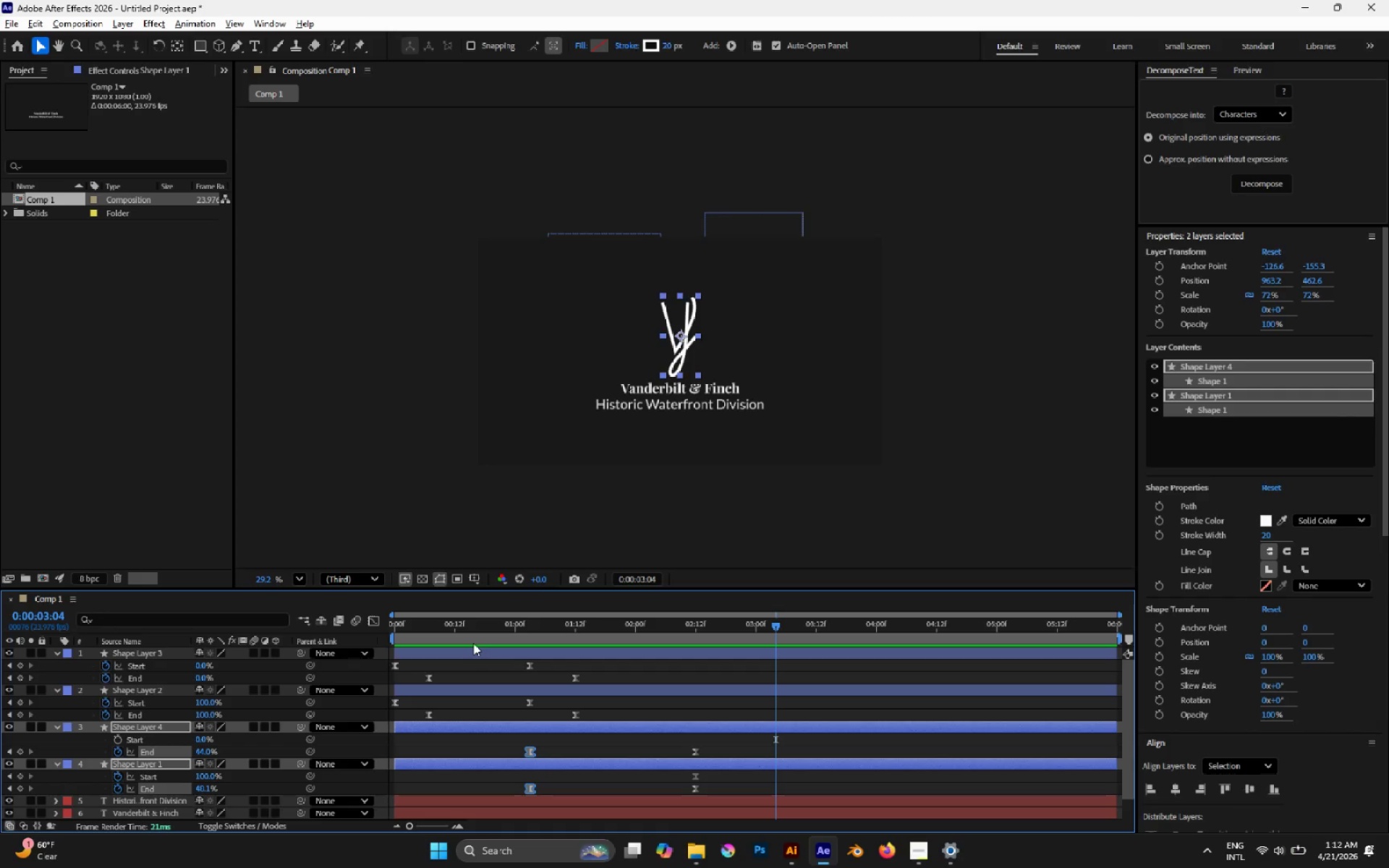 
left_click_drag(start_coordinate=[479, 634], to_coordinate=[382, 631])
 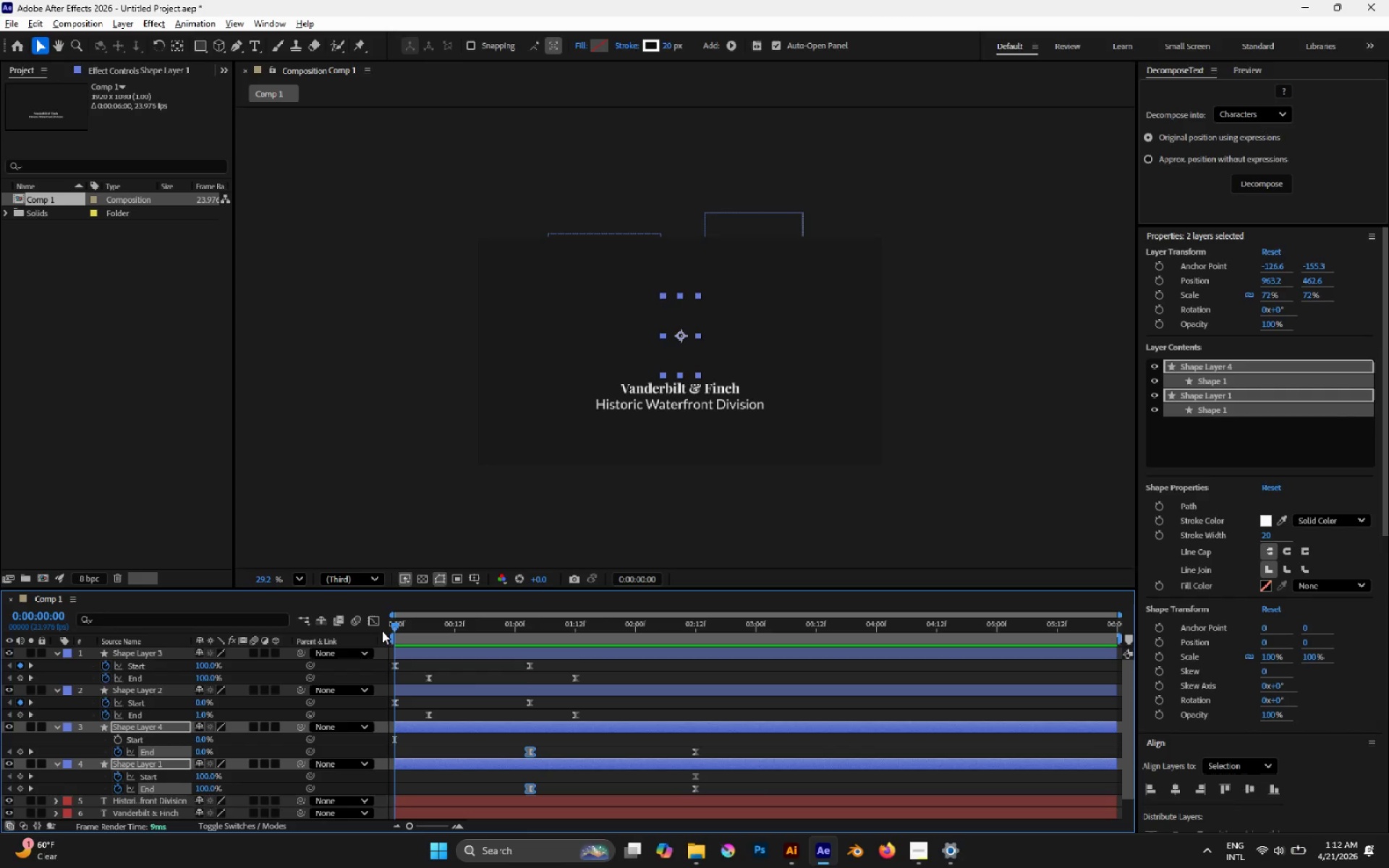 
key(Space)
 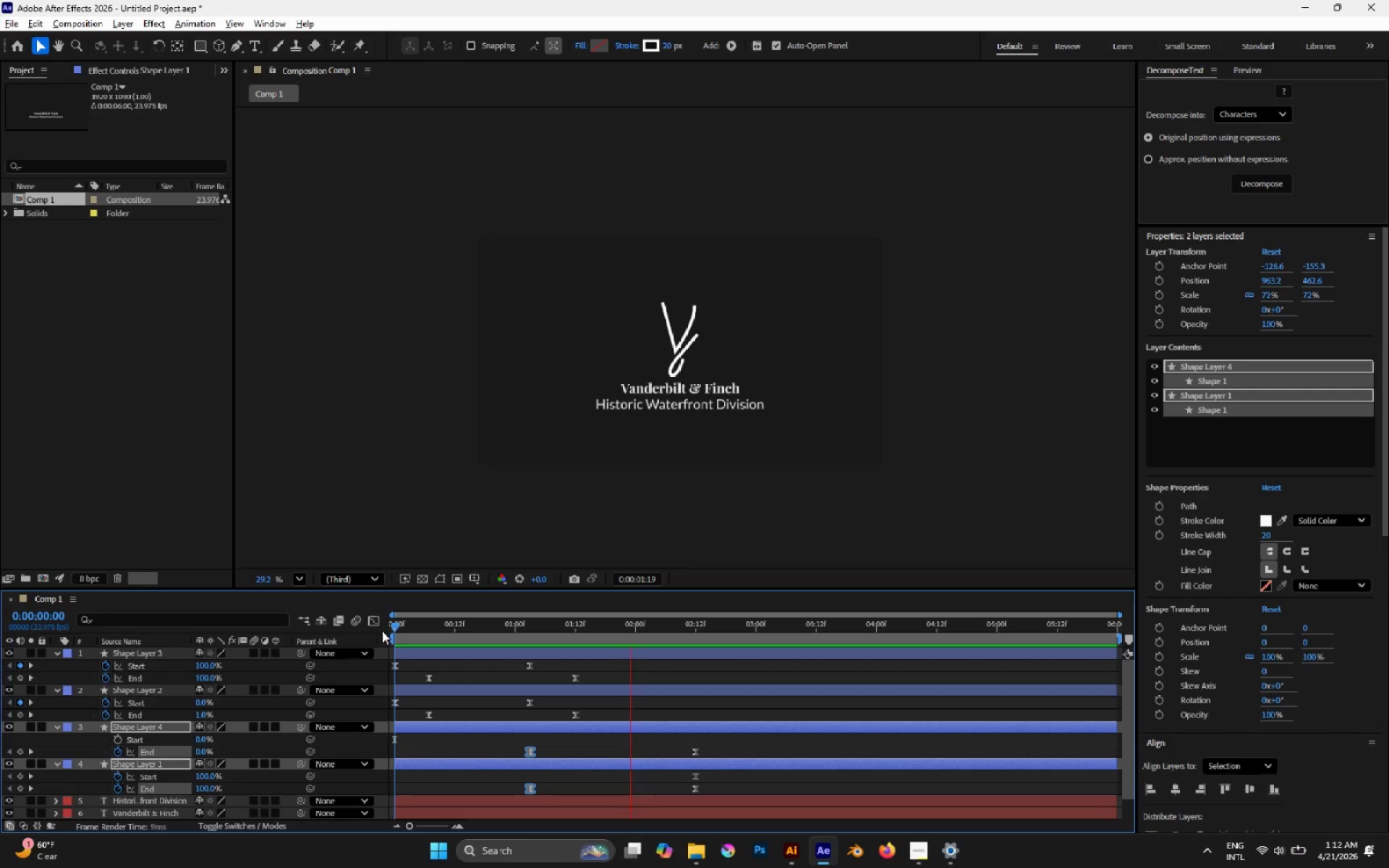 
key(Space)
 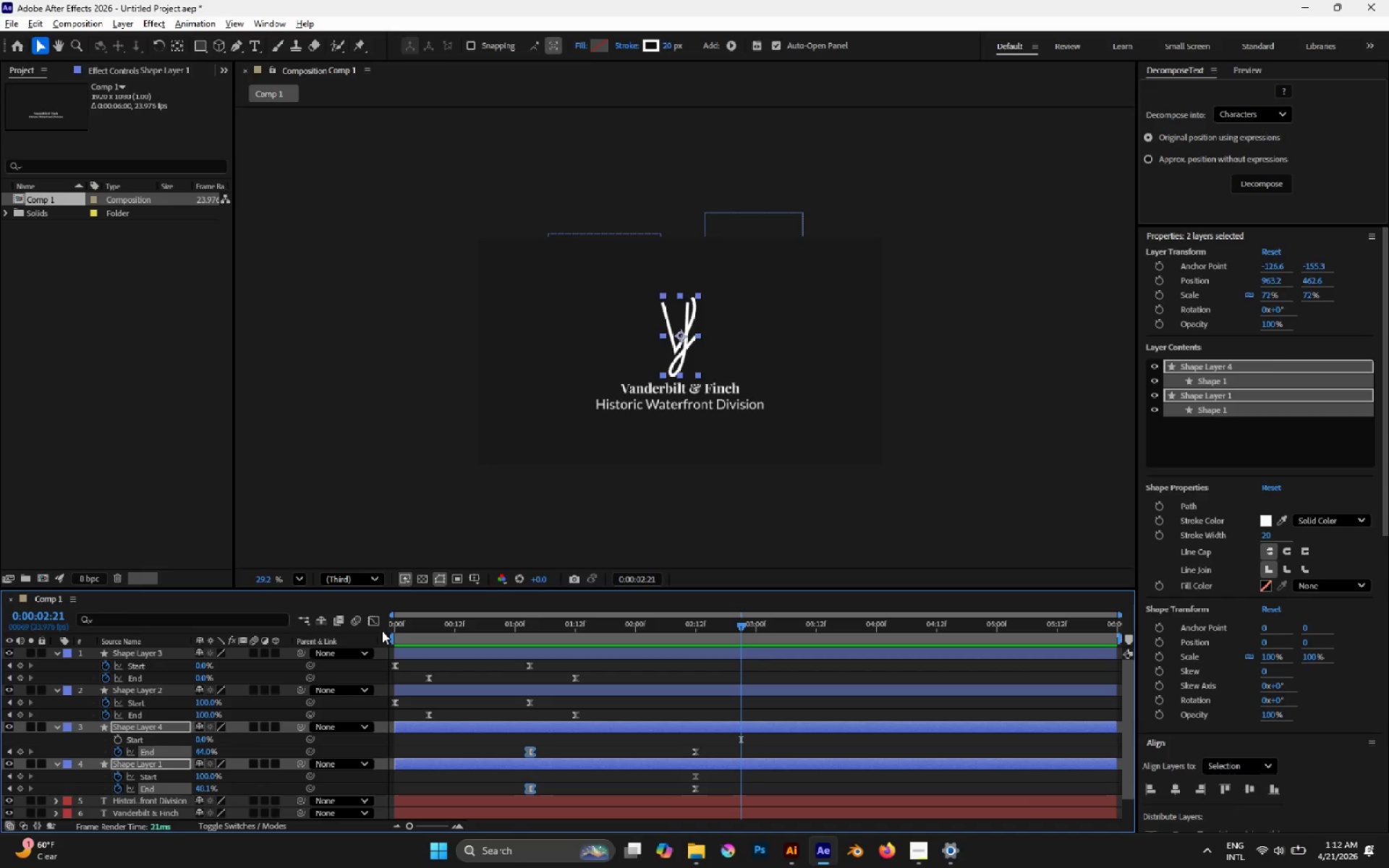 
wait(13.53)
 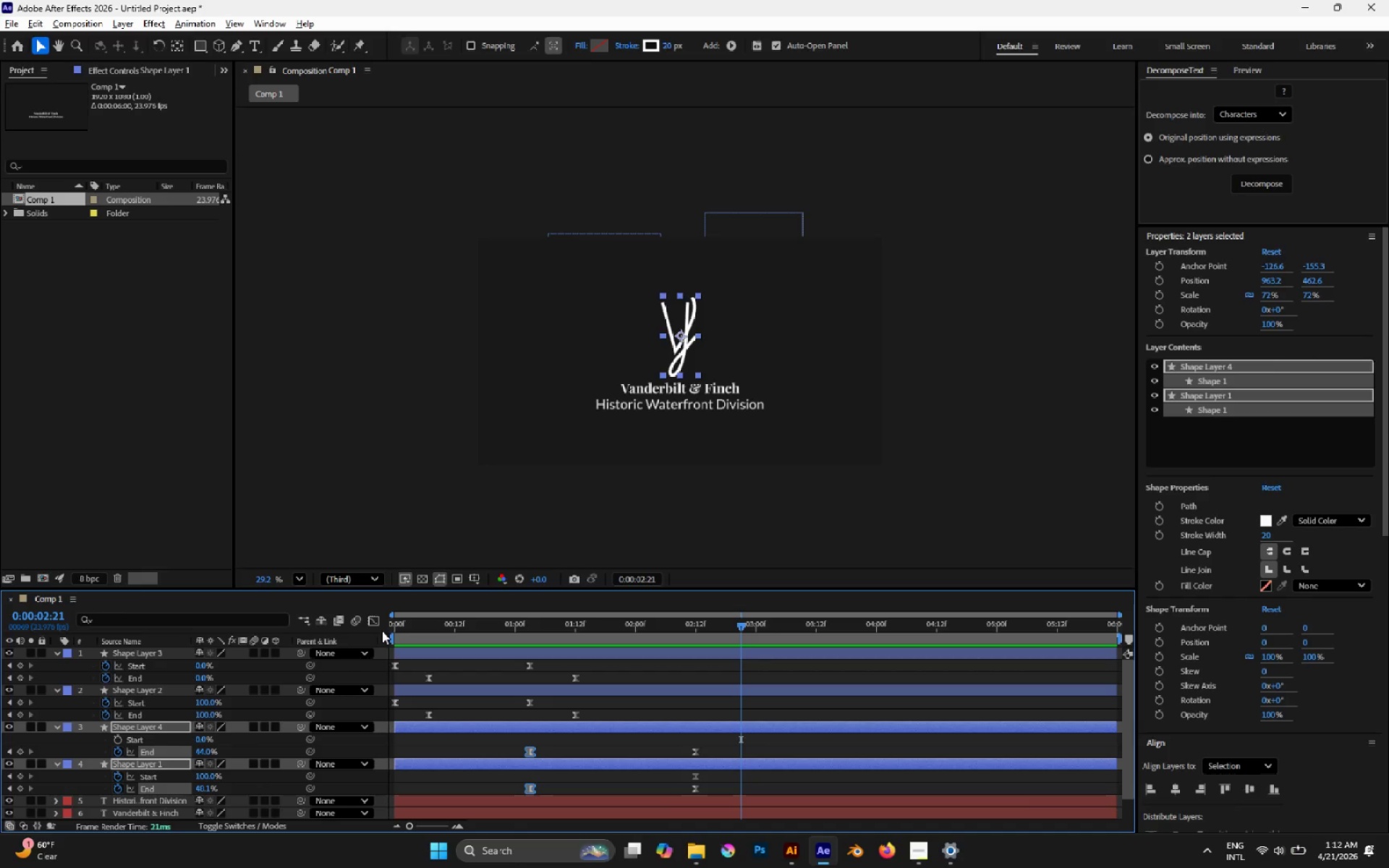 
left_click_drag(start_coordinate=[446, 626], to_coordinate=[341, 623])
 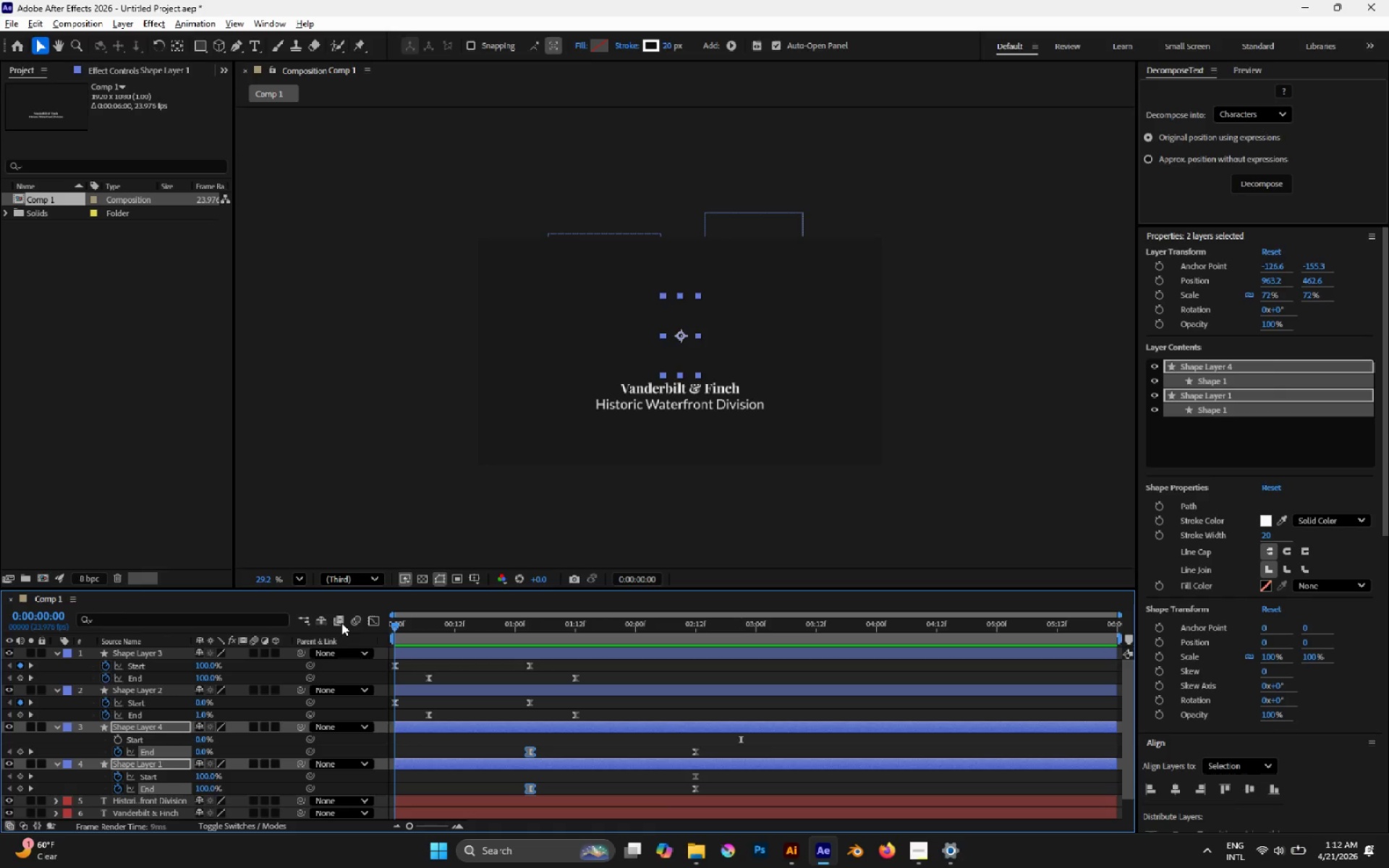 
key(Space)
 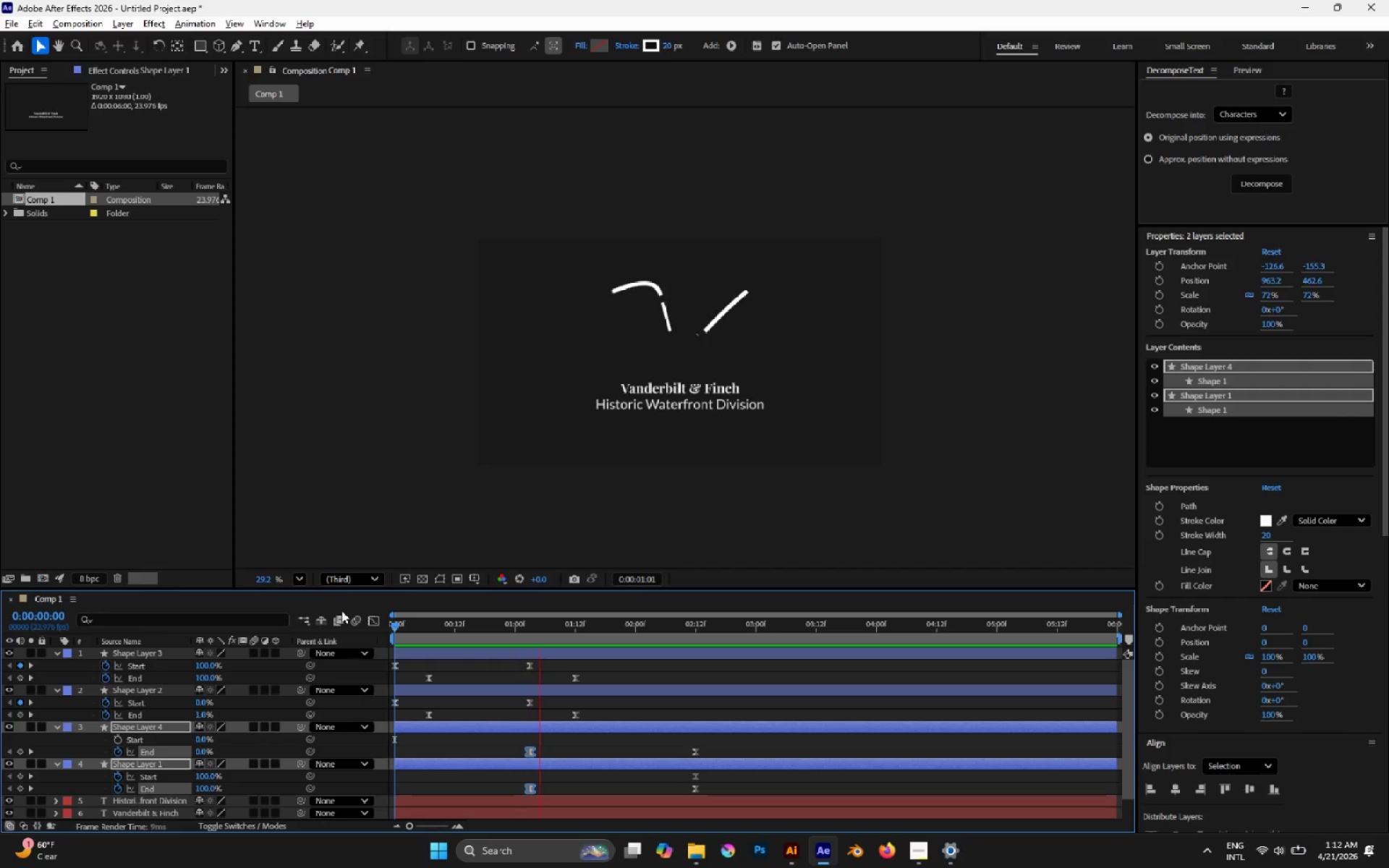 
right_click([341, 610])
 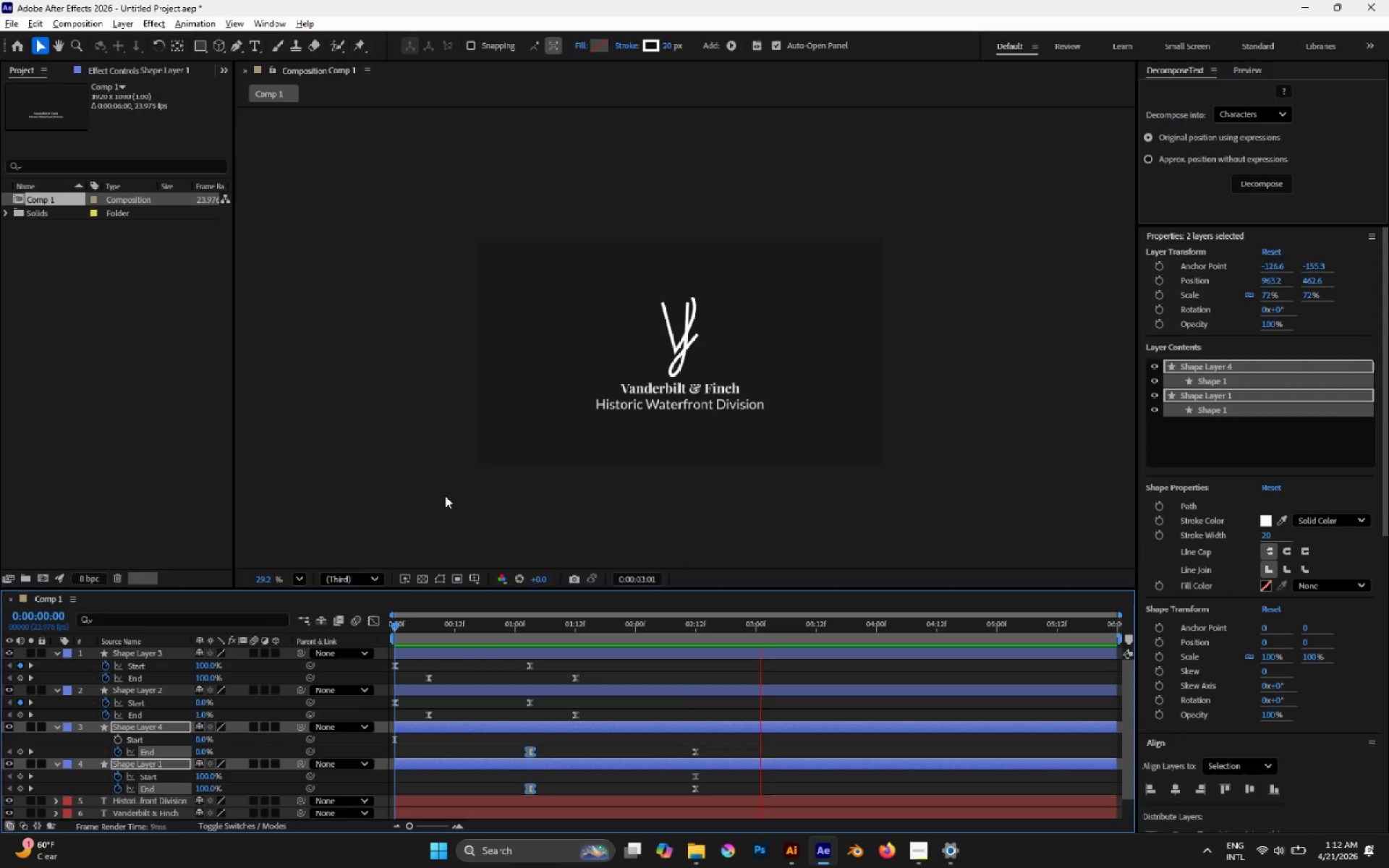 
scroll: coordinate [900, 405], scroll_direction: up, amount: 1.0
 